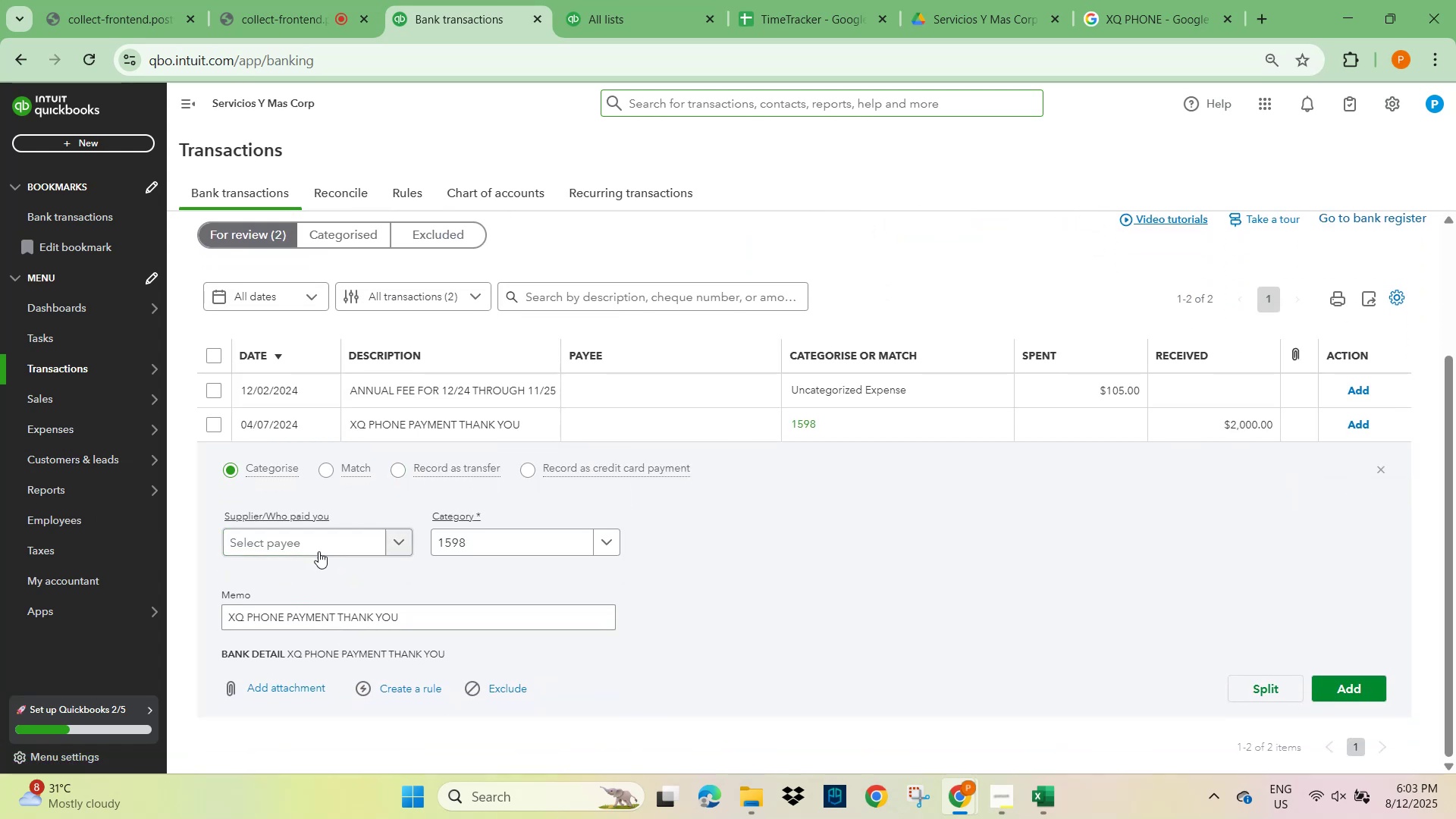 
left_click([318, 538])
 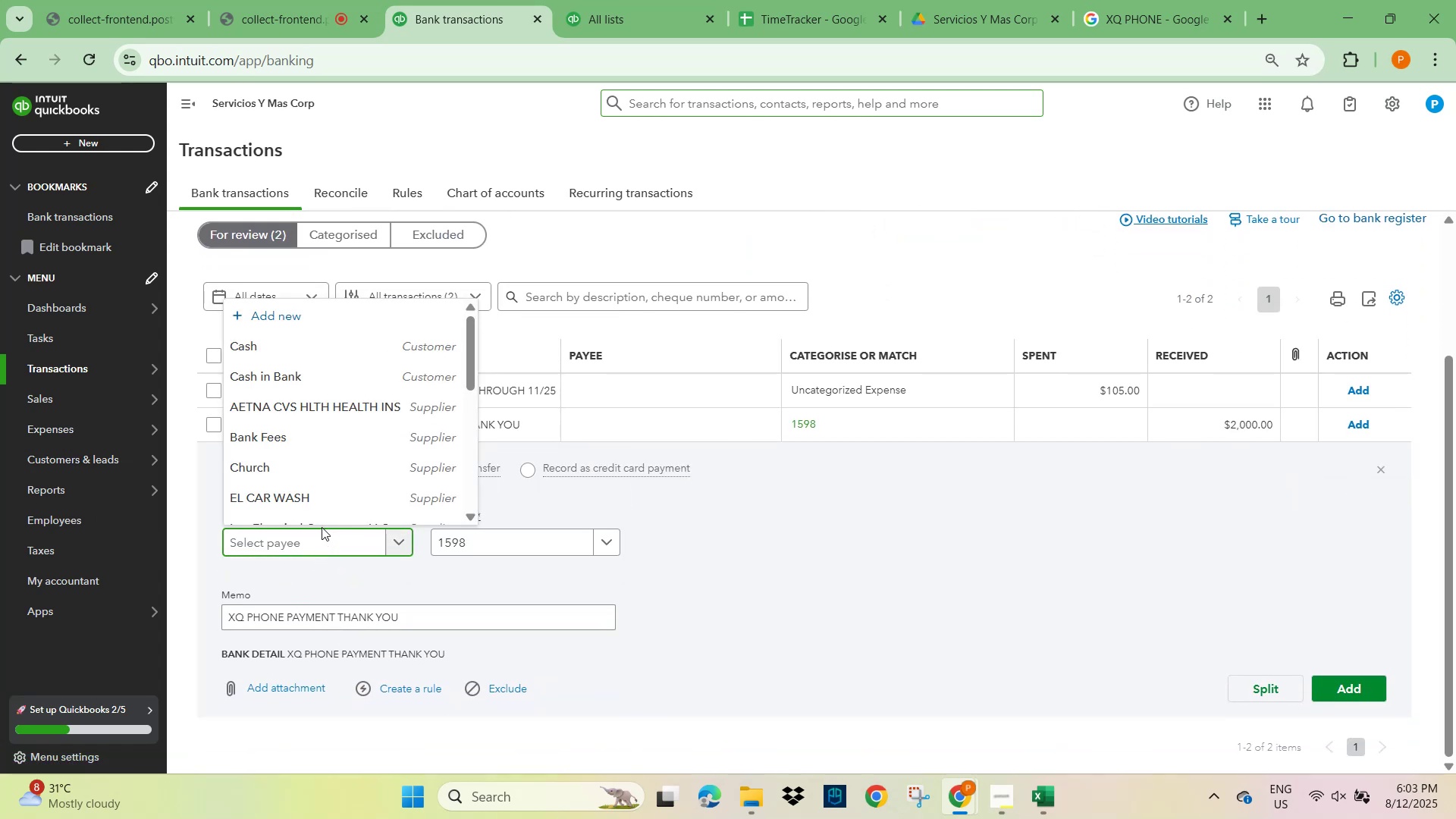 
type(xq)
 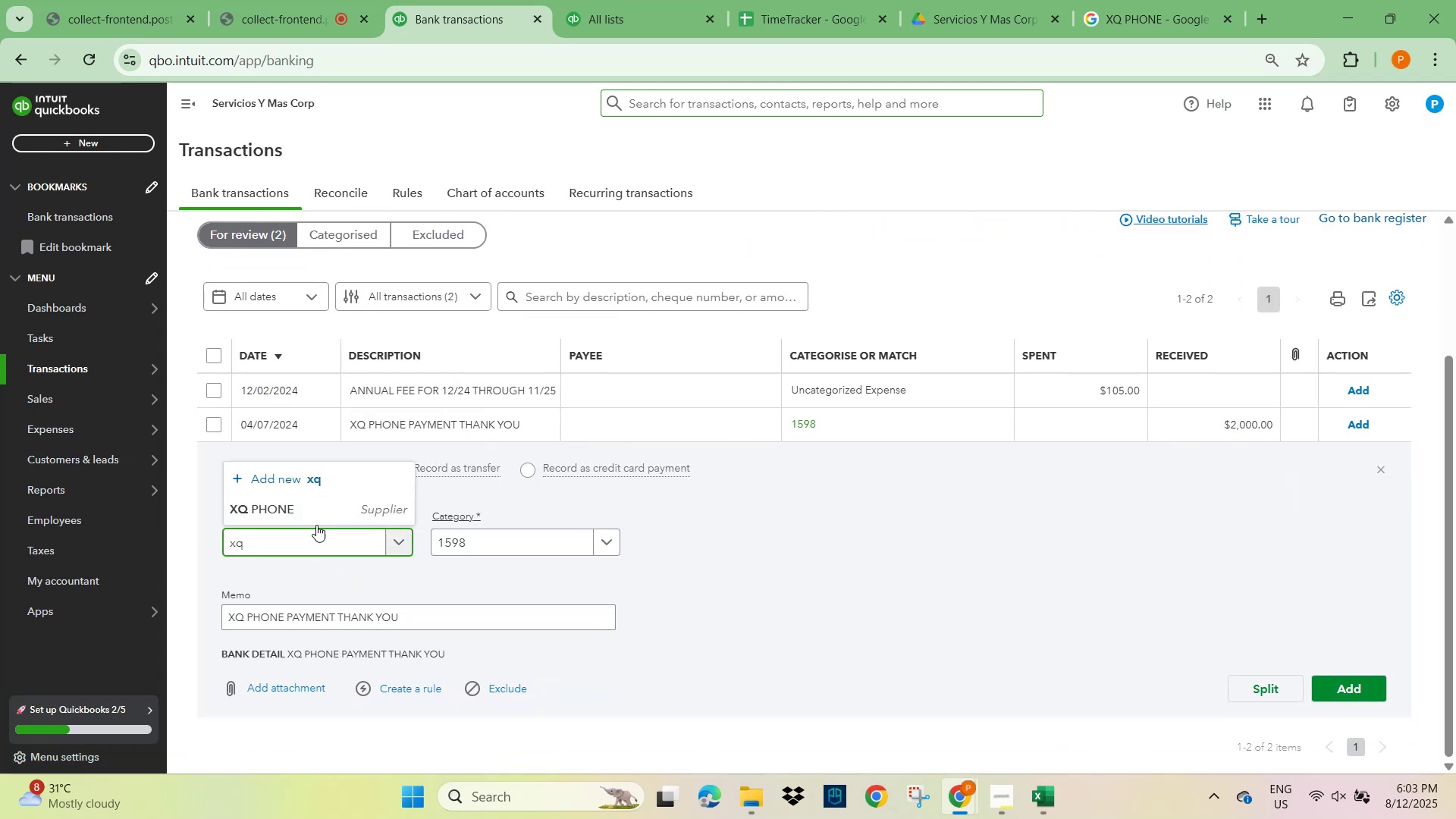 
left_click([306, 511])
 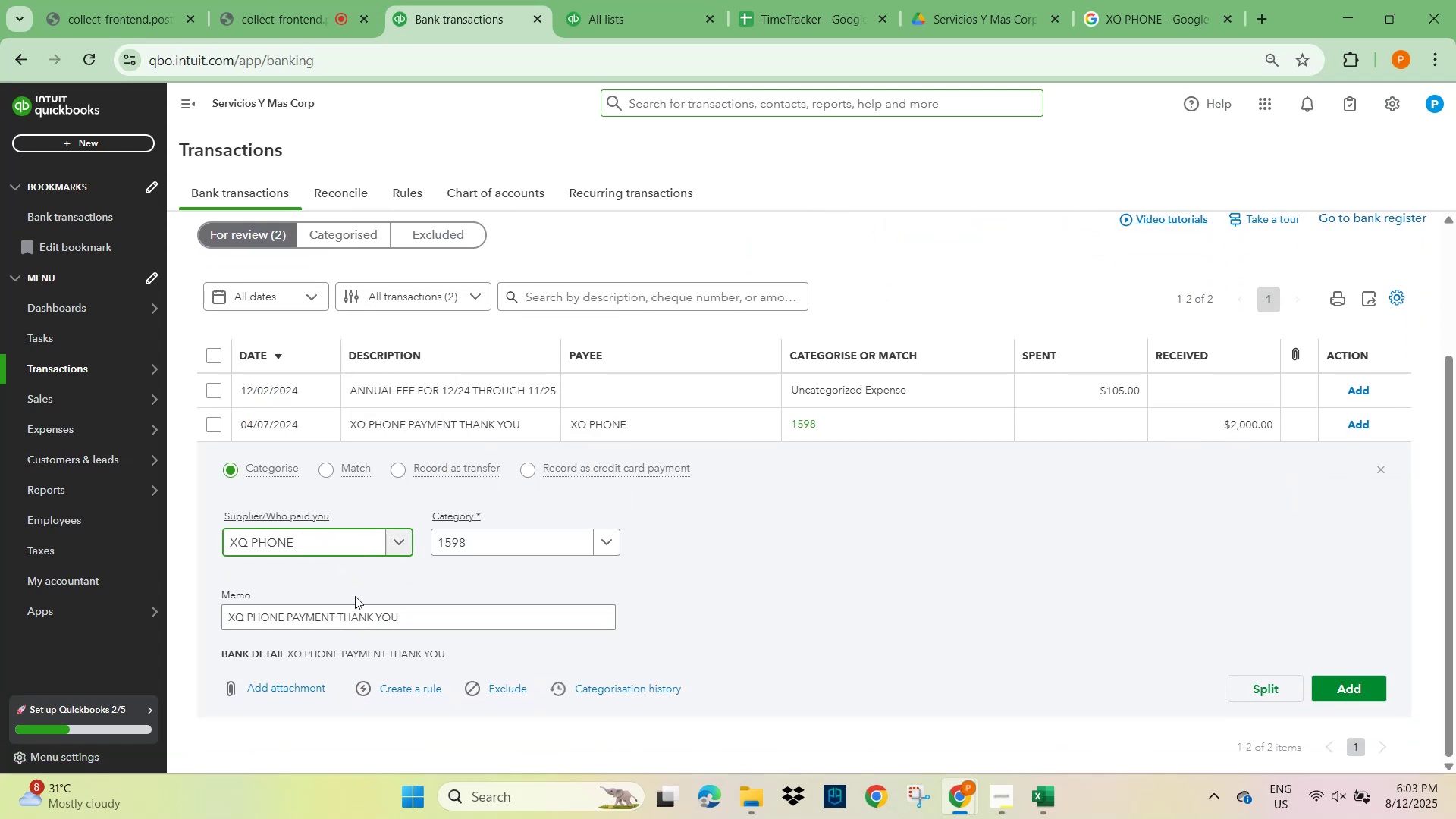 
scroll: coordinate [820, 539], scroll_direction: down, amount: 5.0
 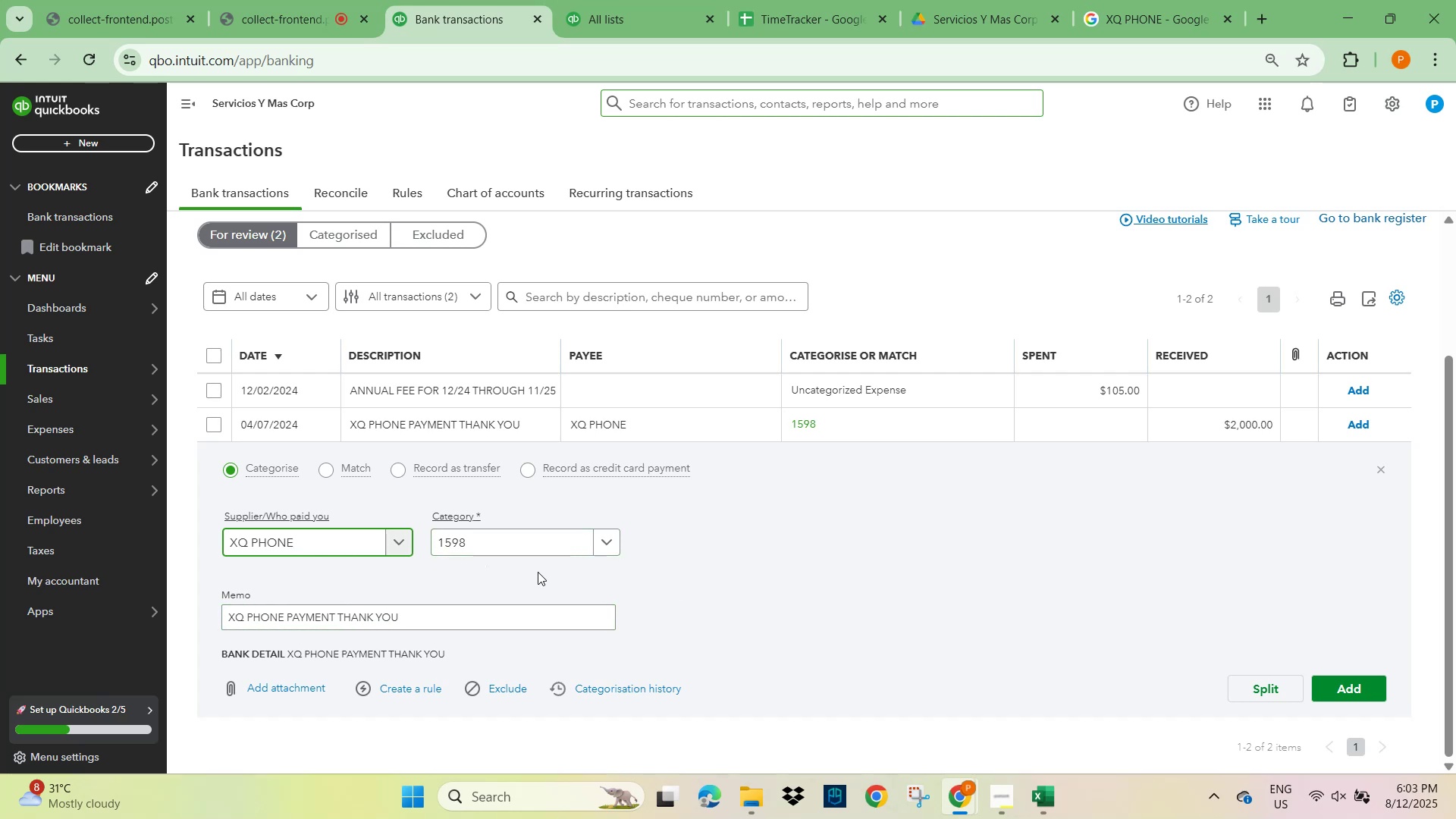 
left_click([574, 544])
 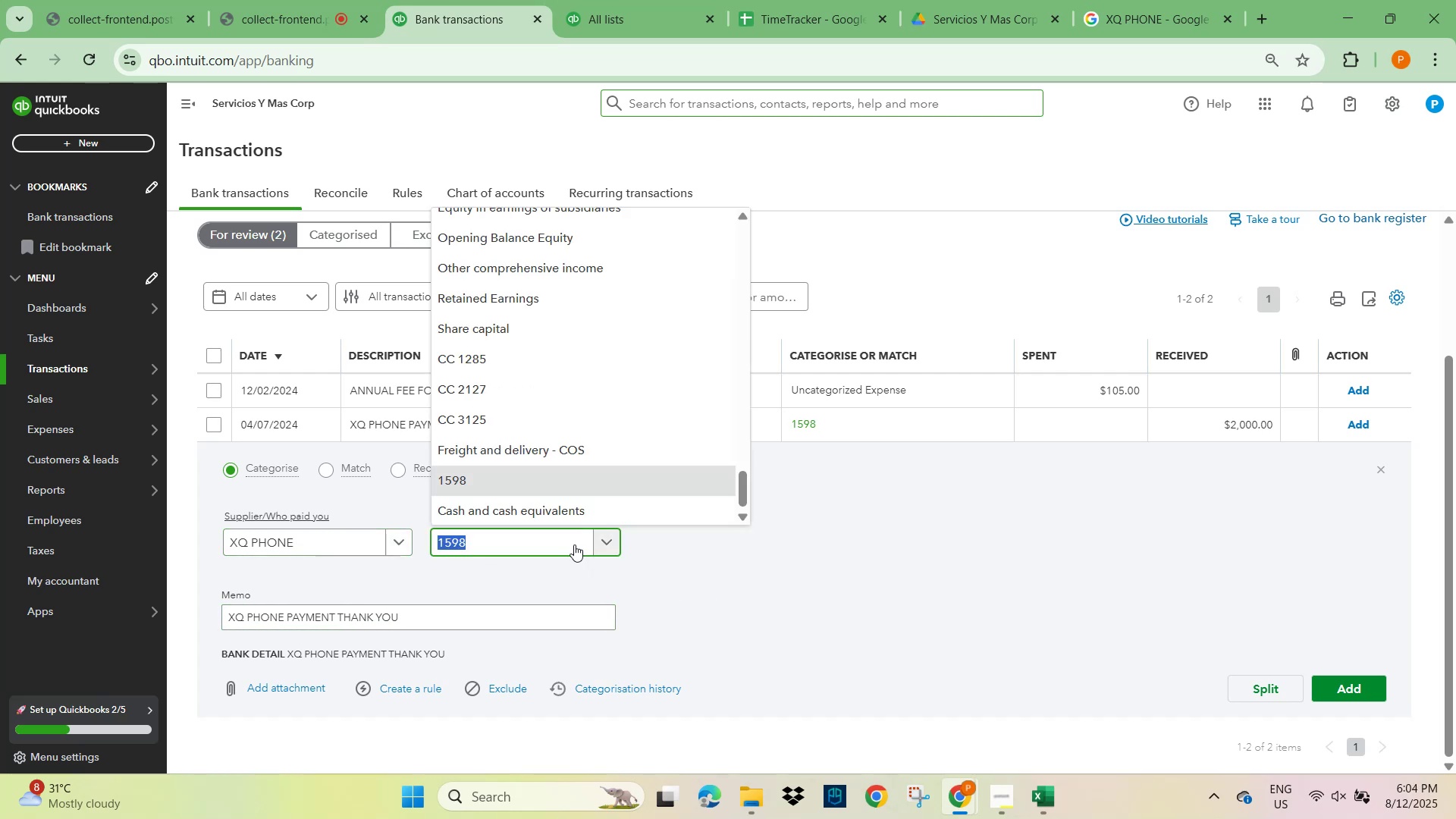 
left_click([830, 557])
 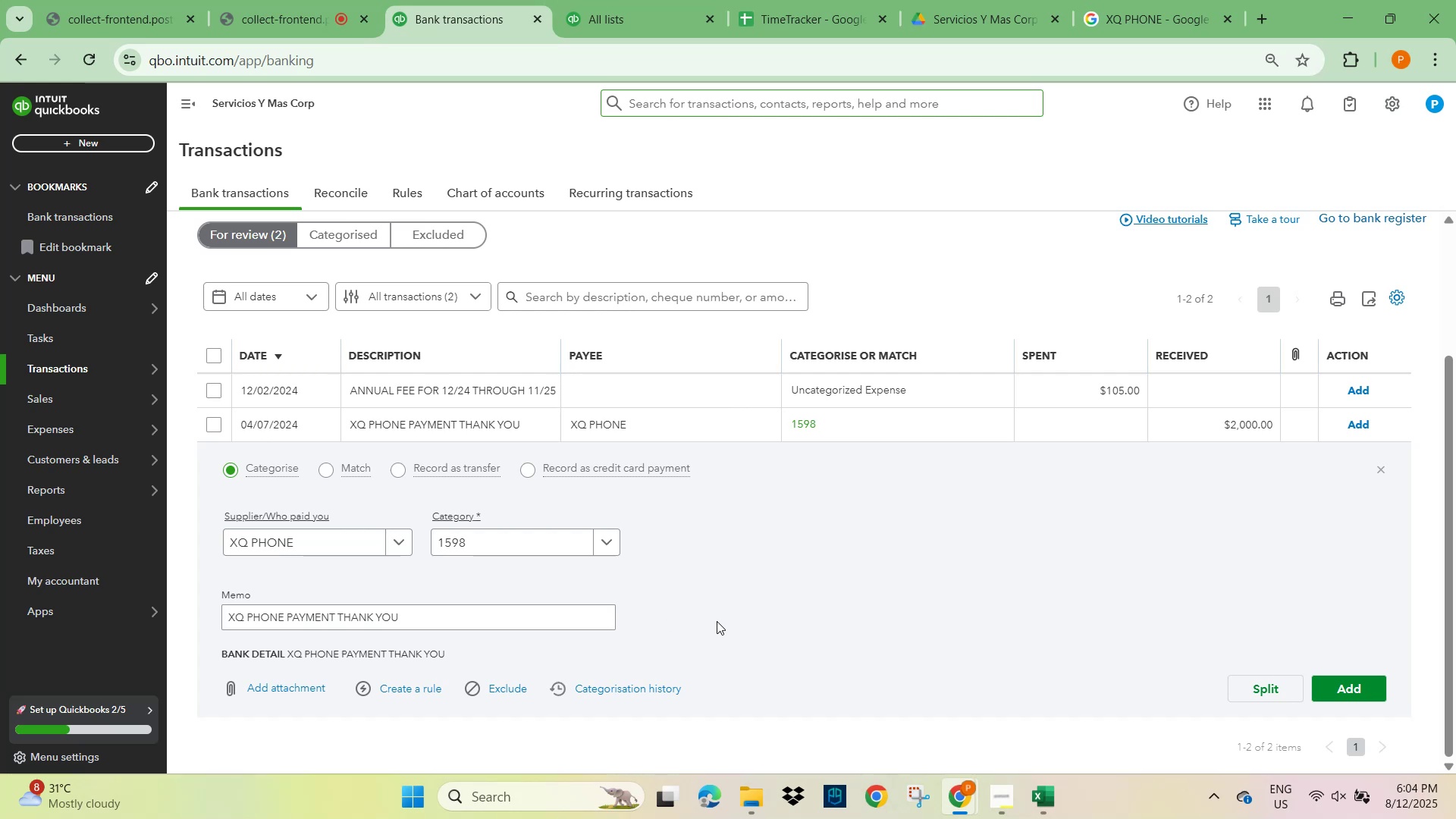 
wait(7.0)
 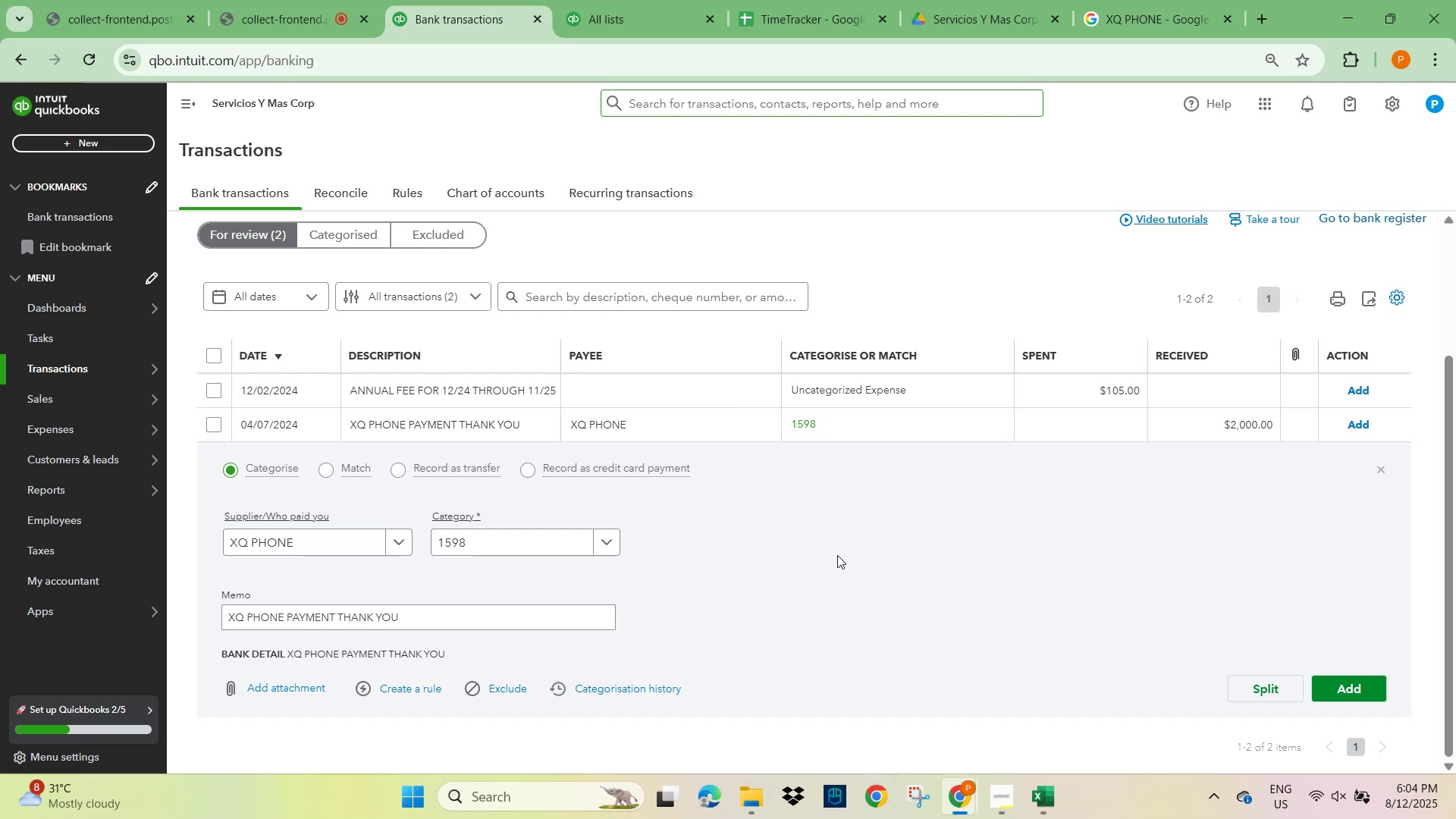 
scroll: coordinate [705, 621], scroll_direction: down, amount: 3.0
 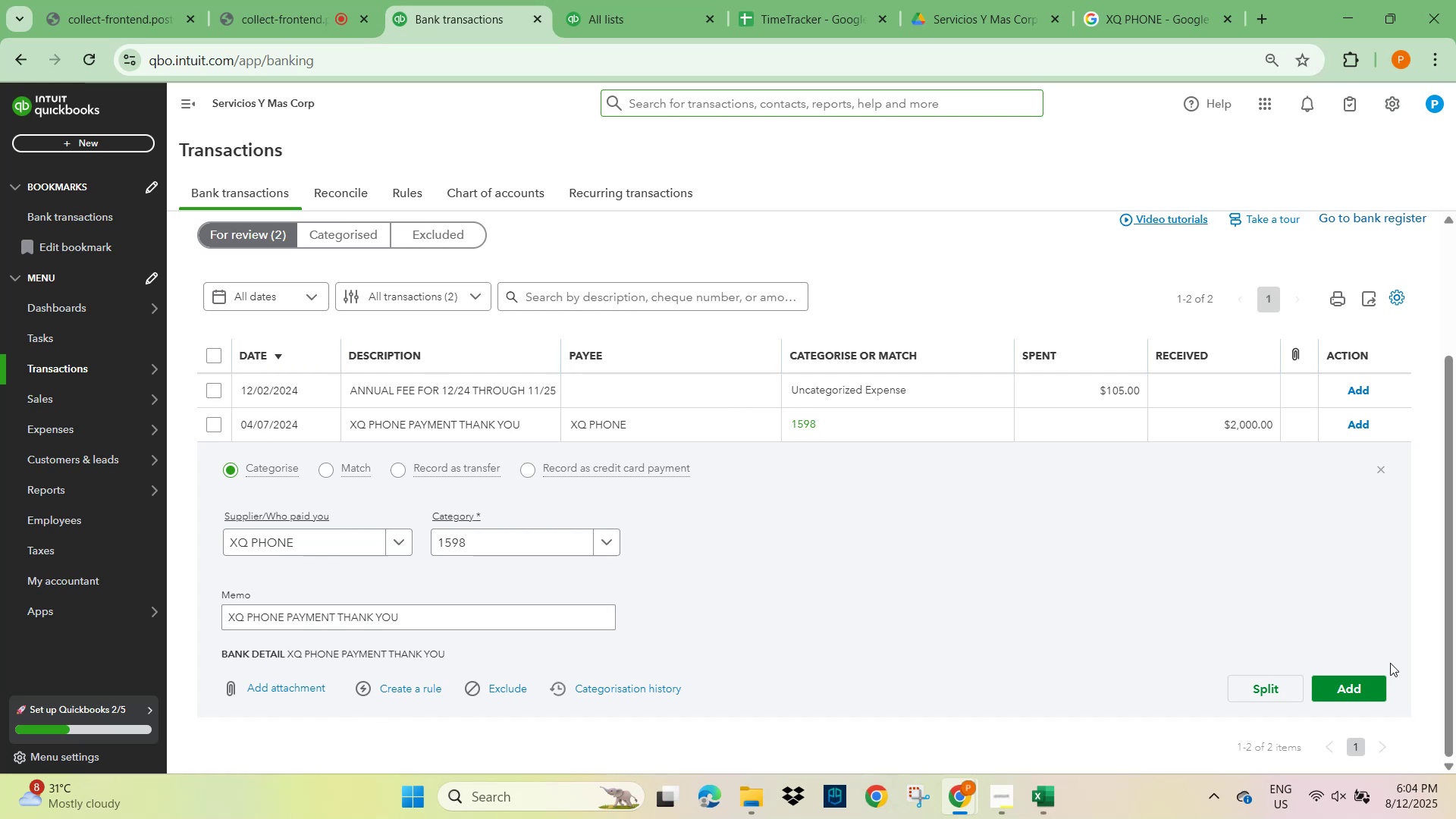 
left_click([1342, 687])
 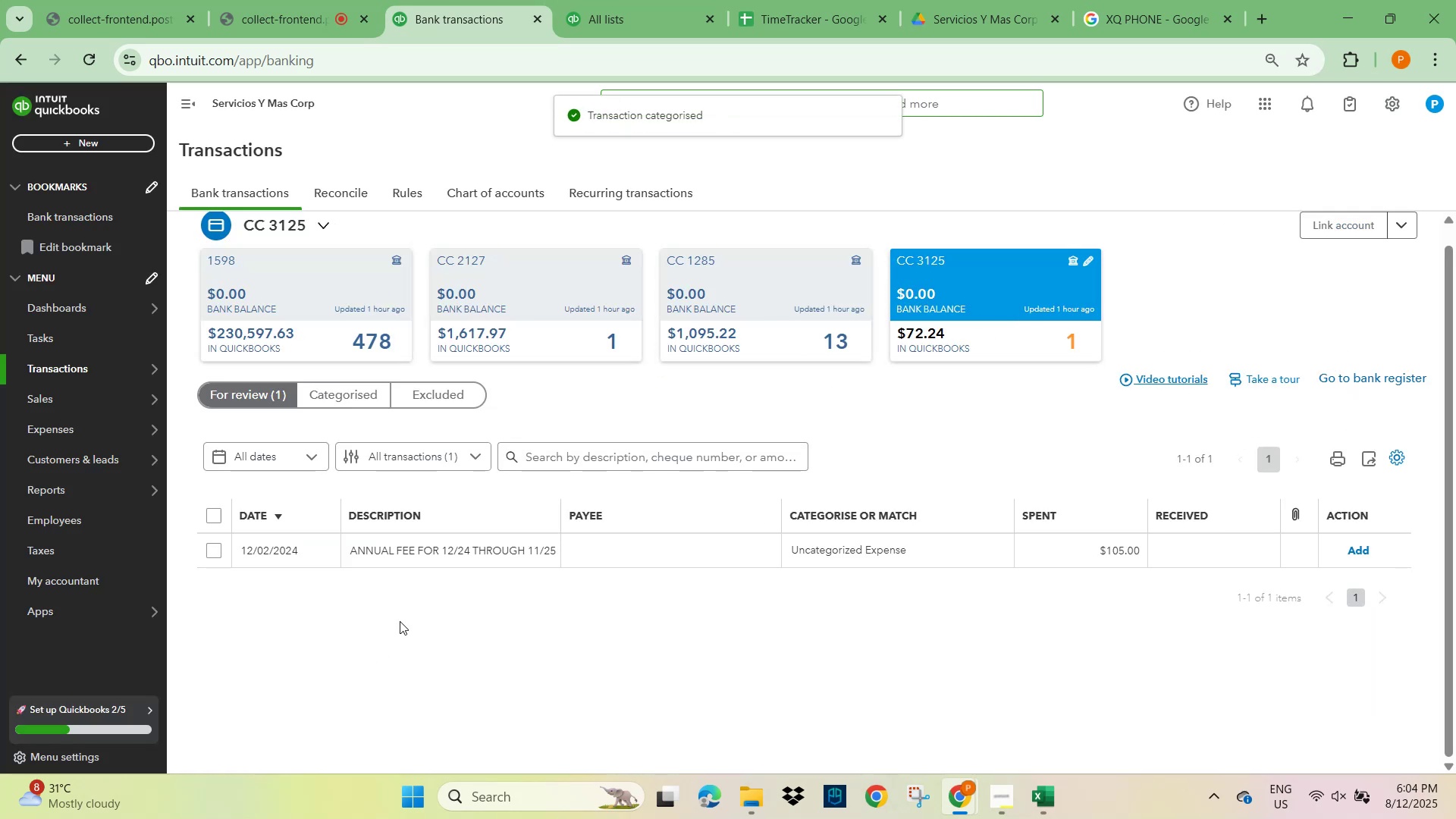 
left_click([390, 556])
 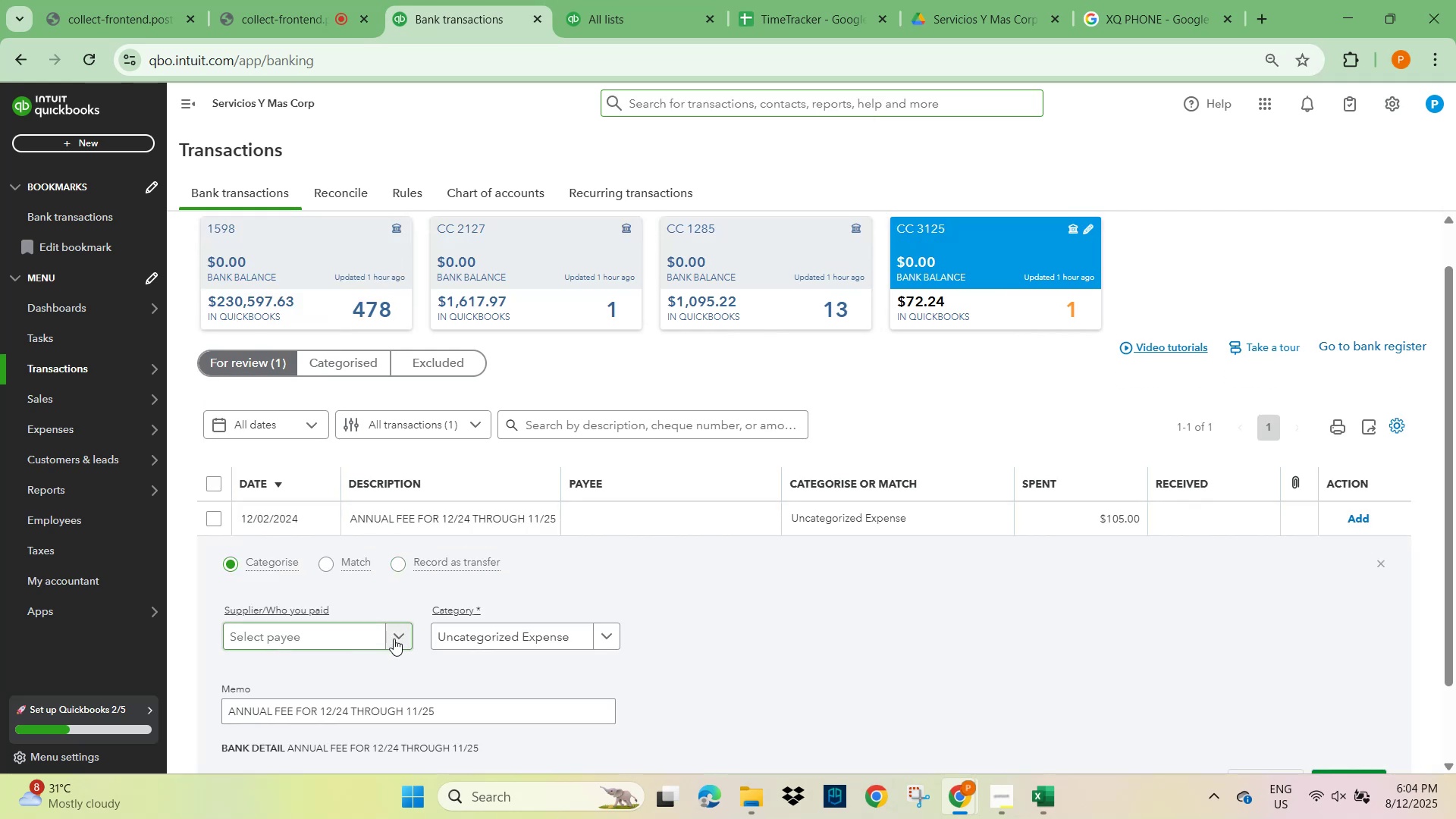 
scroll: coordinate [638, 617], scroll_direction: down, amount: 2.0
 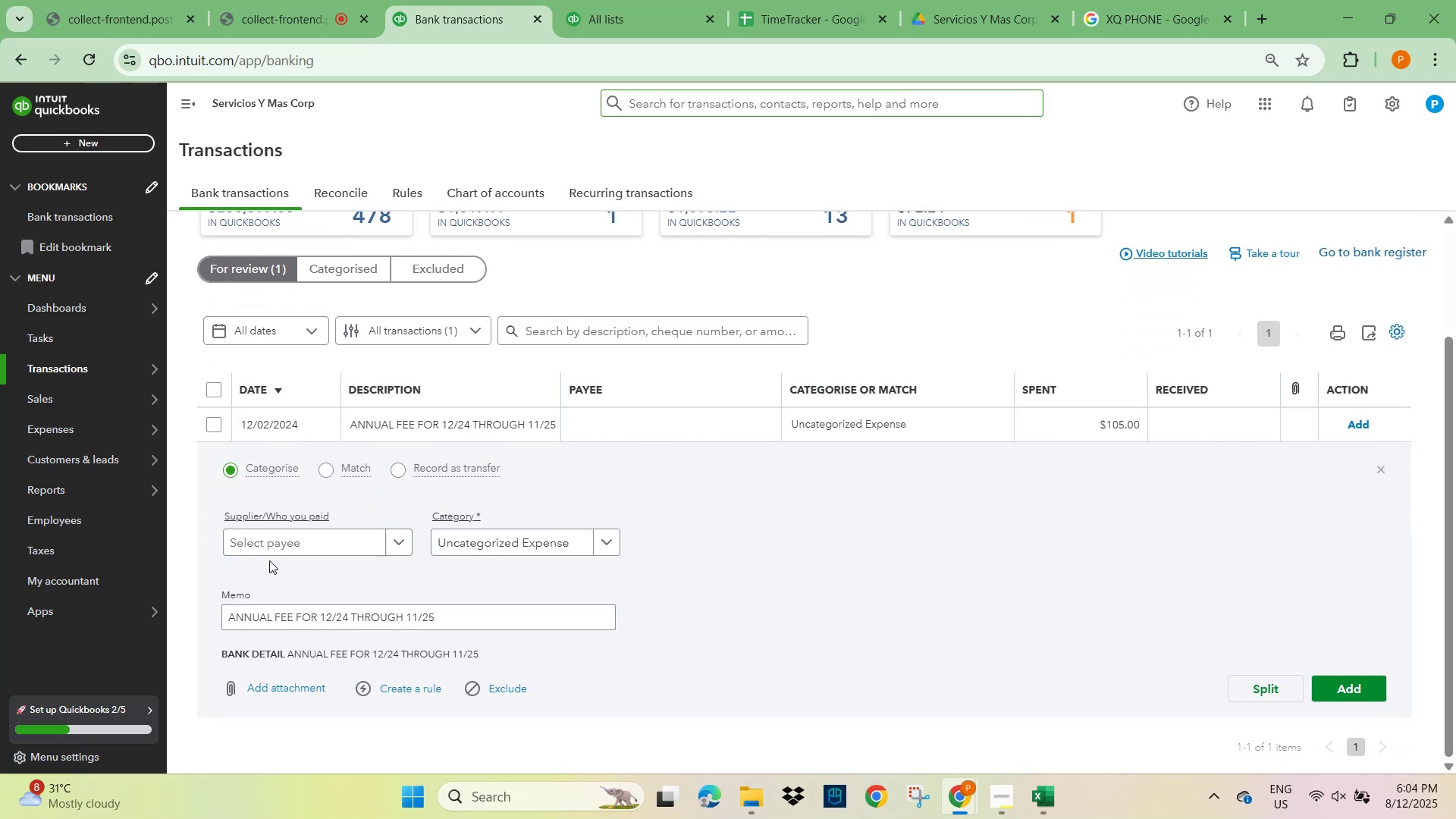 
left_click([269, 554])
 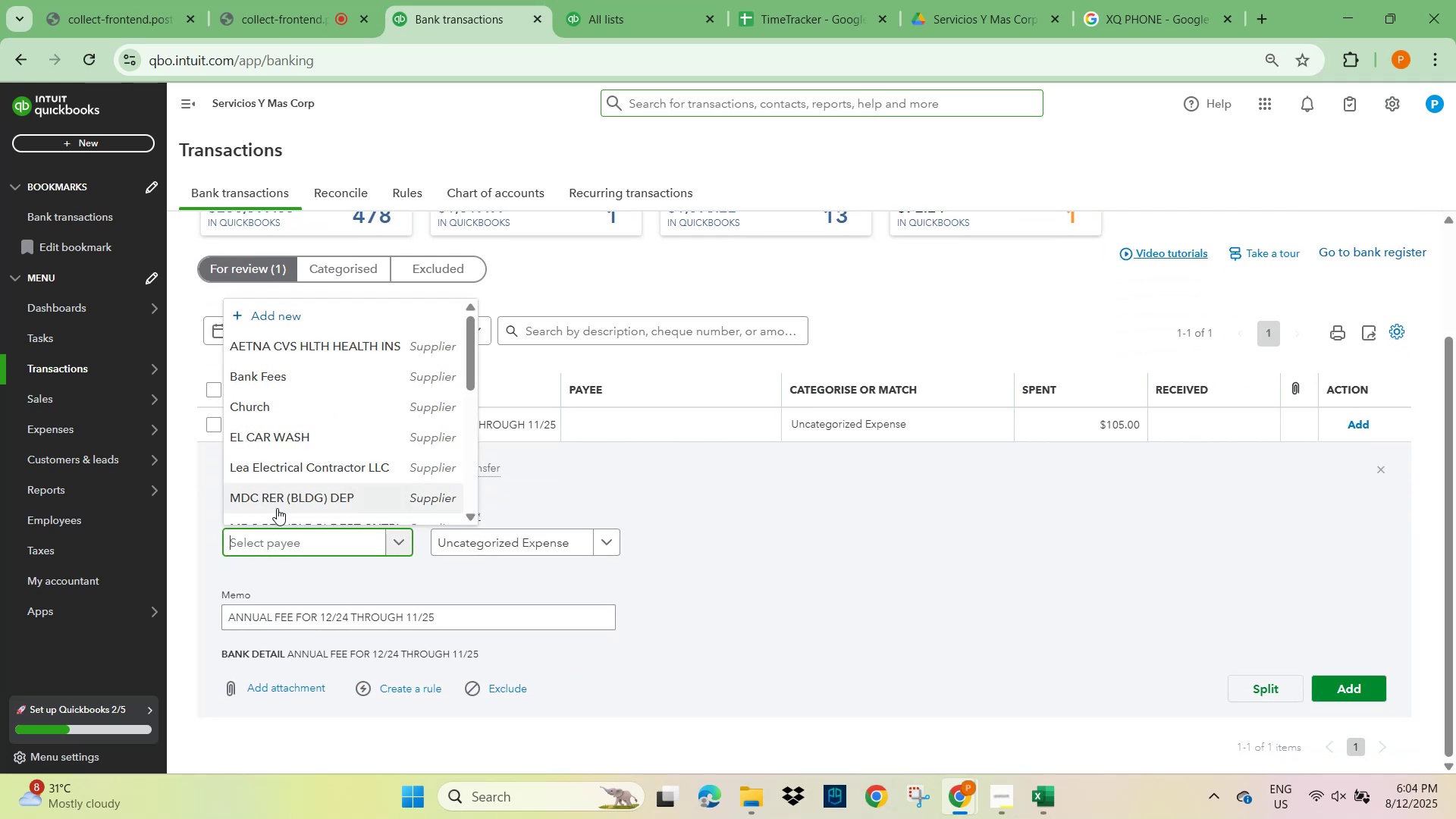 
type(bank)
 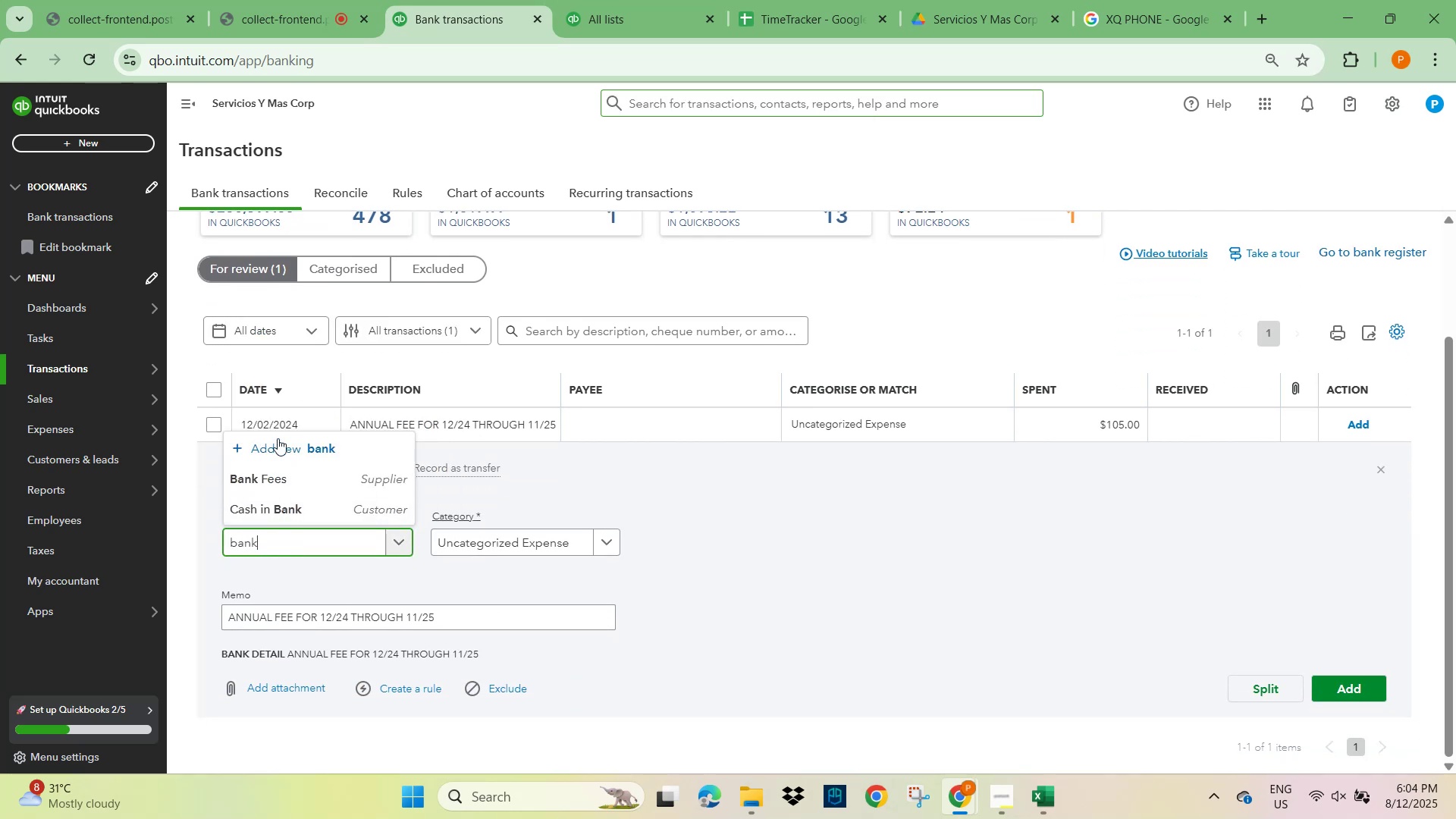 
left_click([273, 485])
 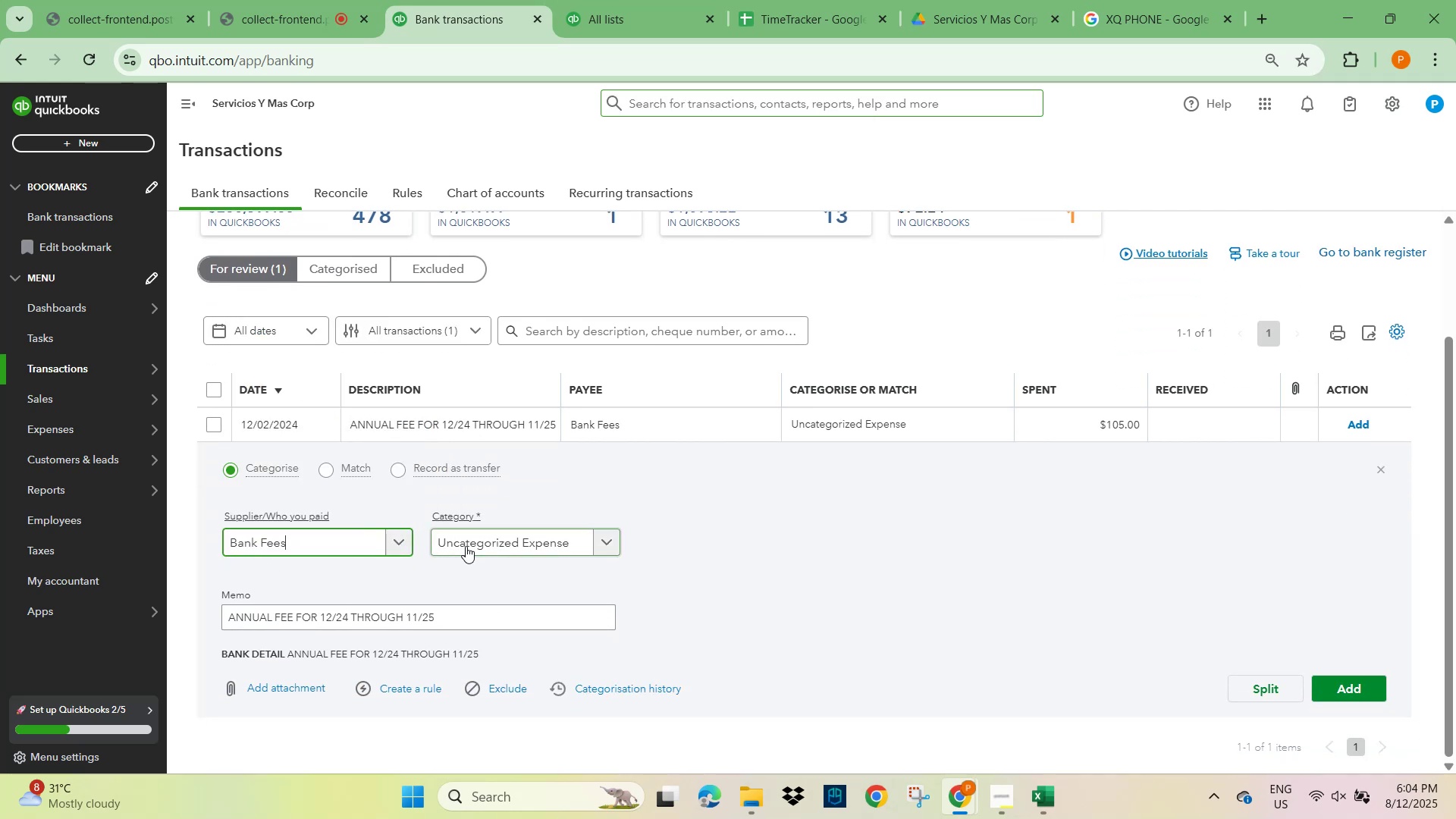 
left_click([476, 546])
 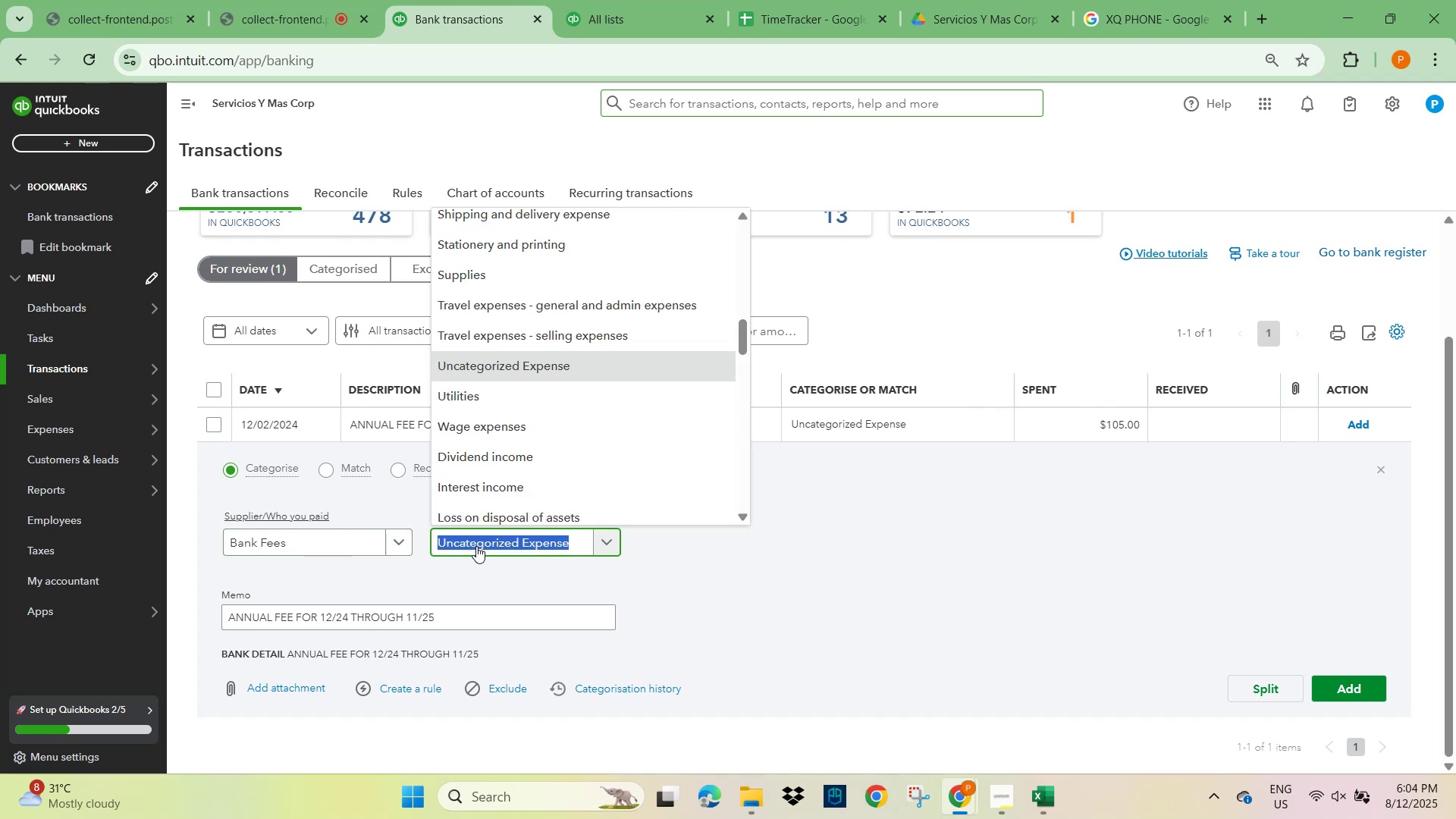 
type(bank)
 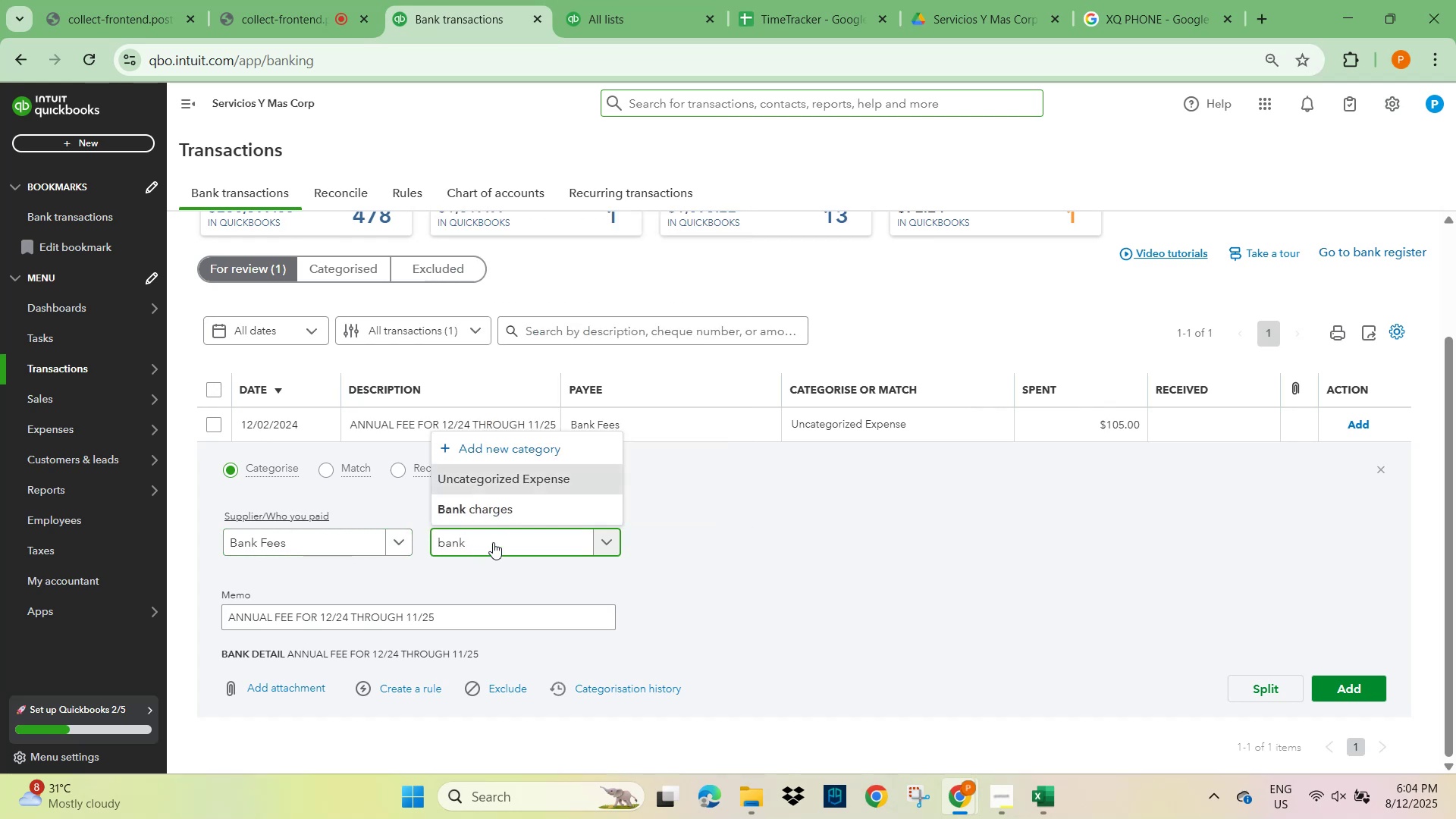 
left_click([510, 512])
 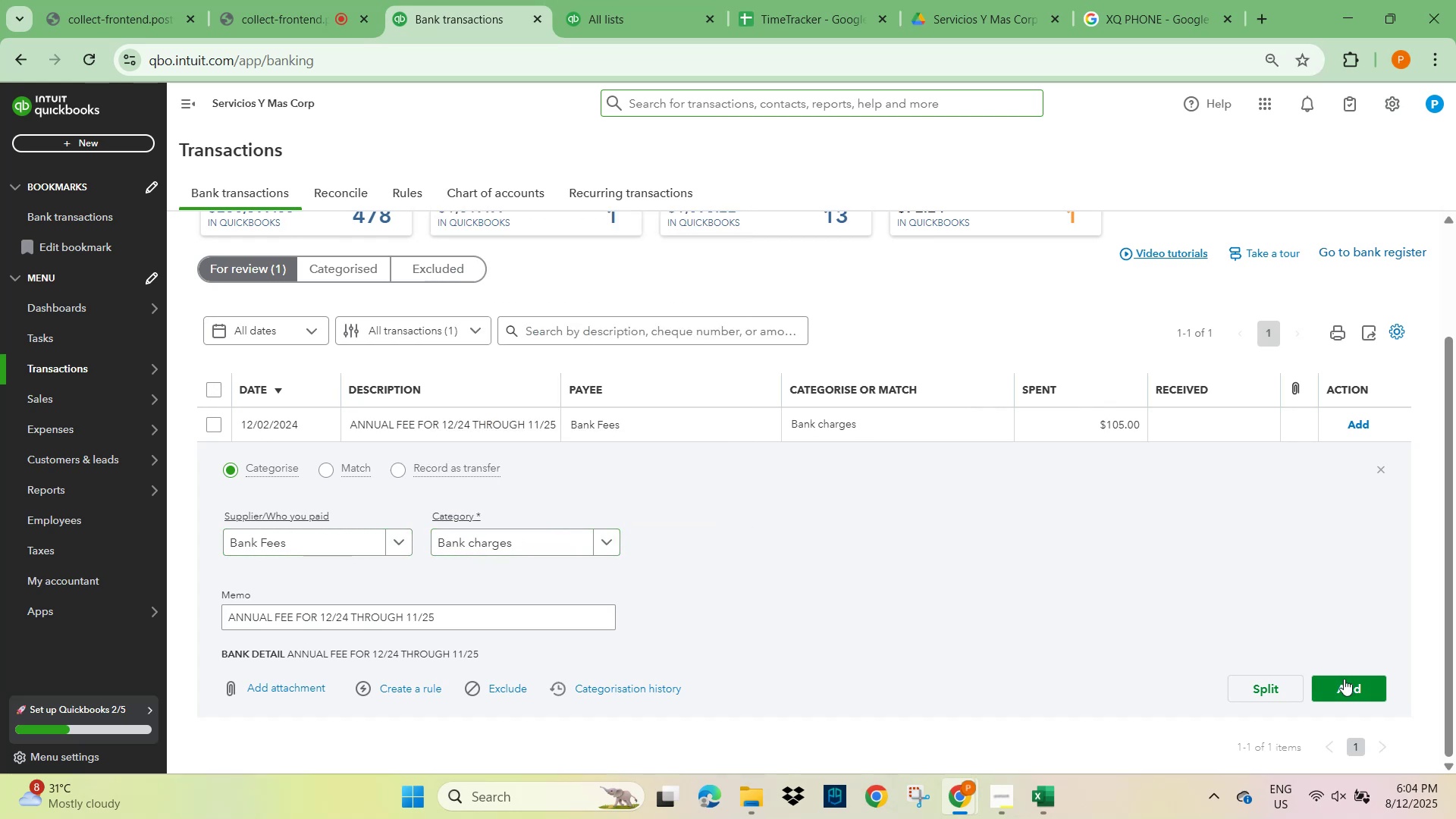 
left_click([1348, 686])
 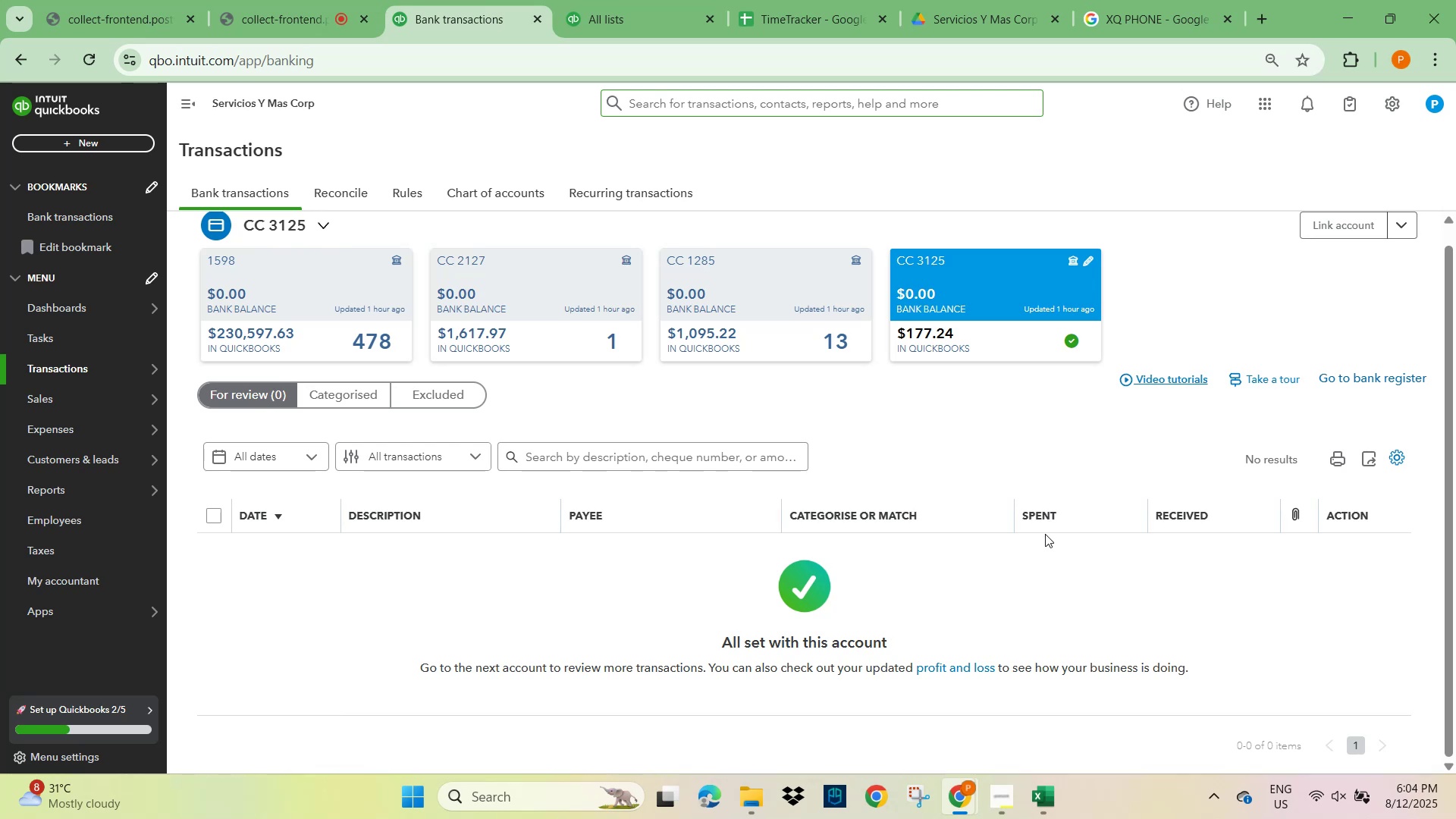 
wait(14.1)
 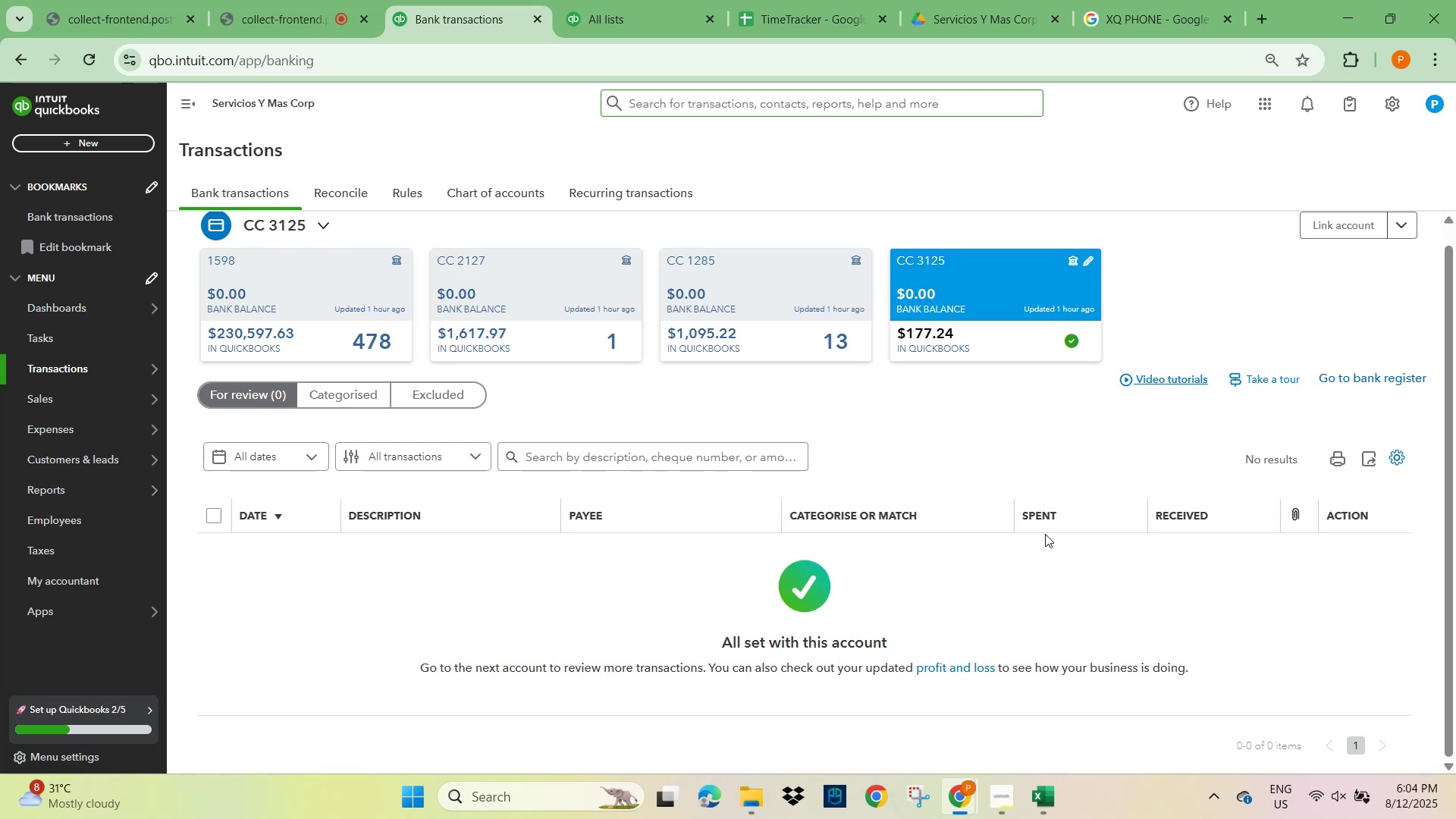 
left_click([936, 431])
 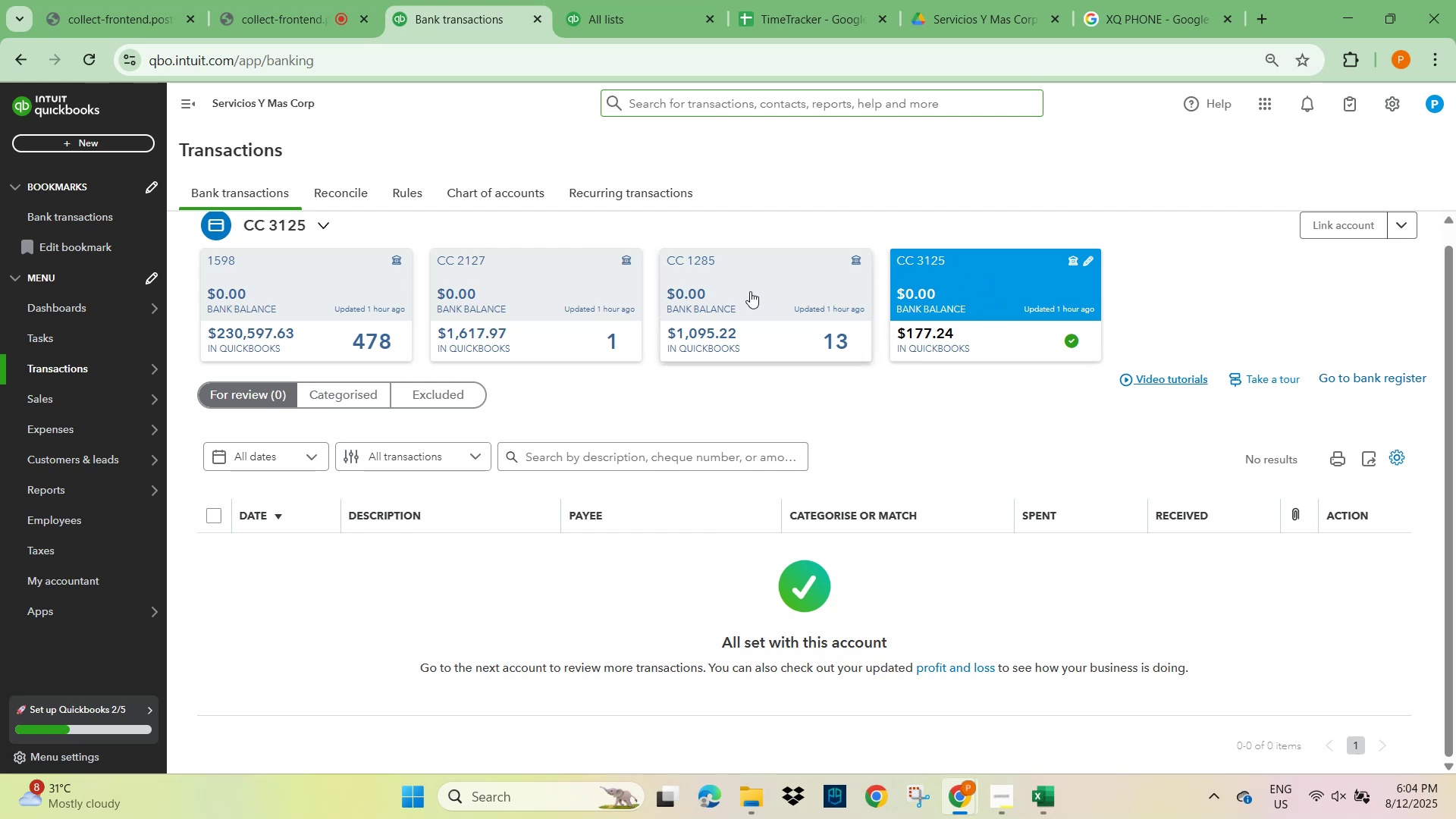 
wait(9.18)
 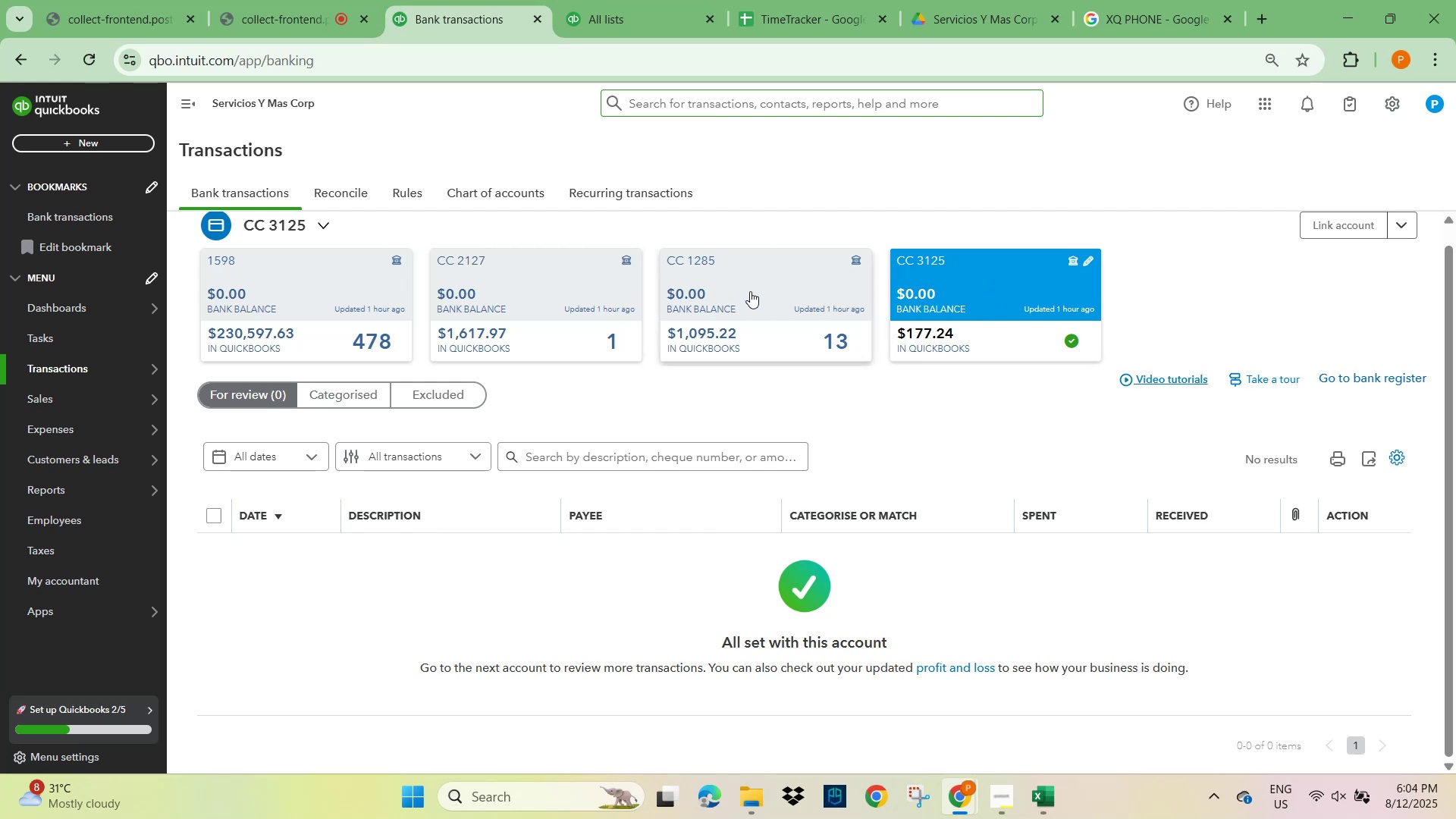 
left_click([750, 291])
 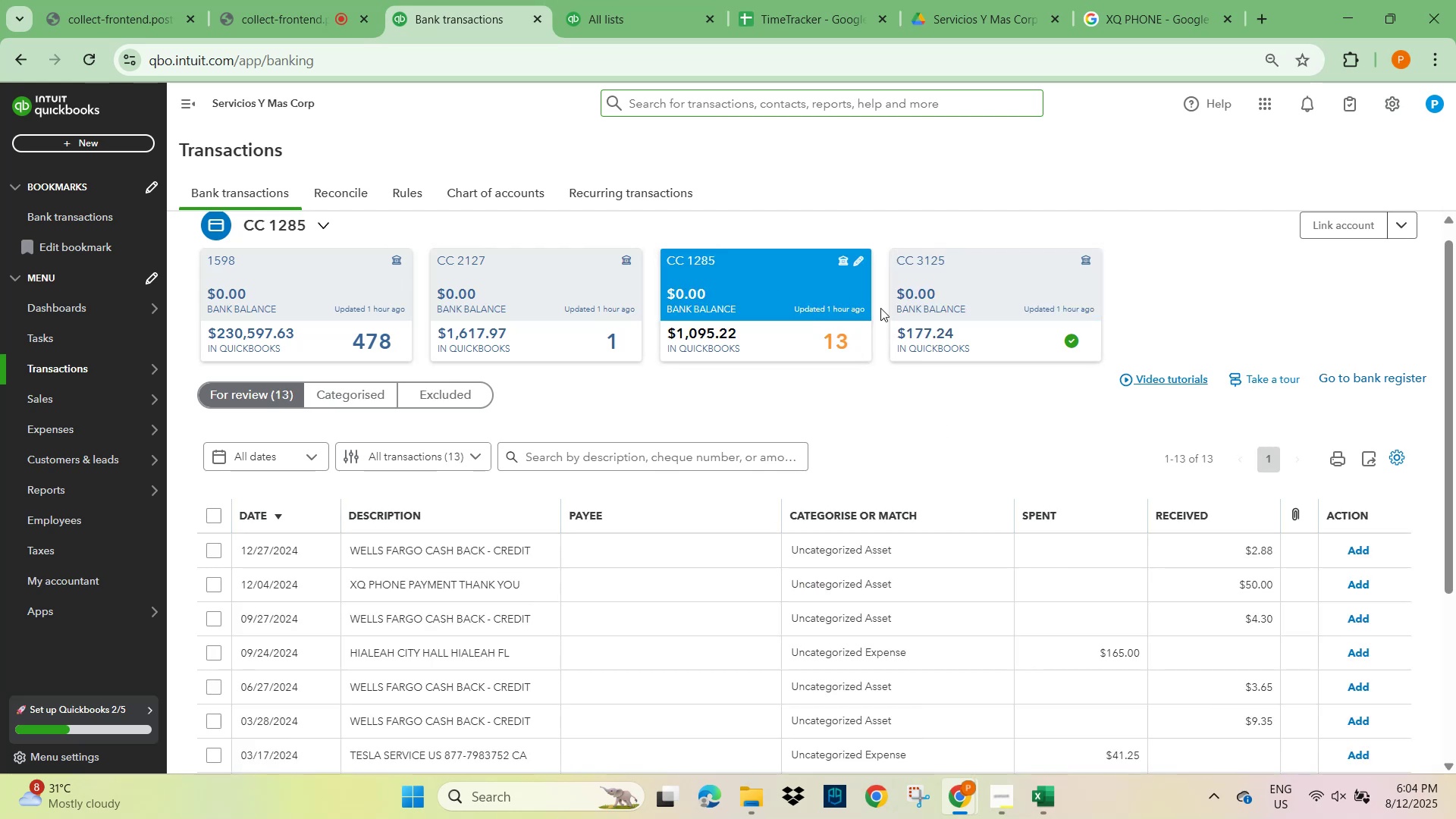 
left_click([1012, 278])
 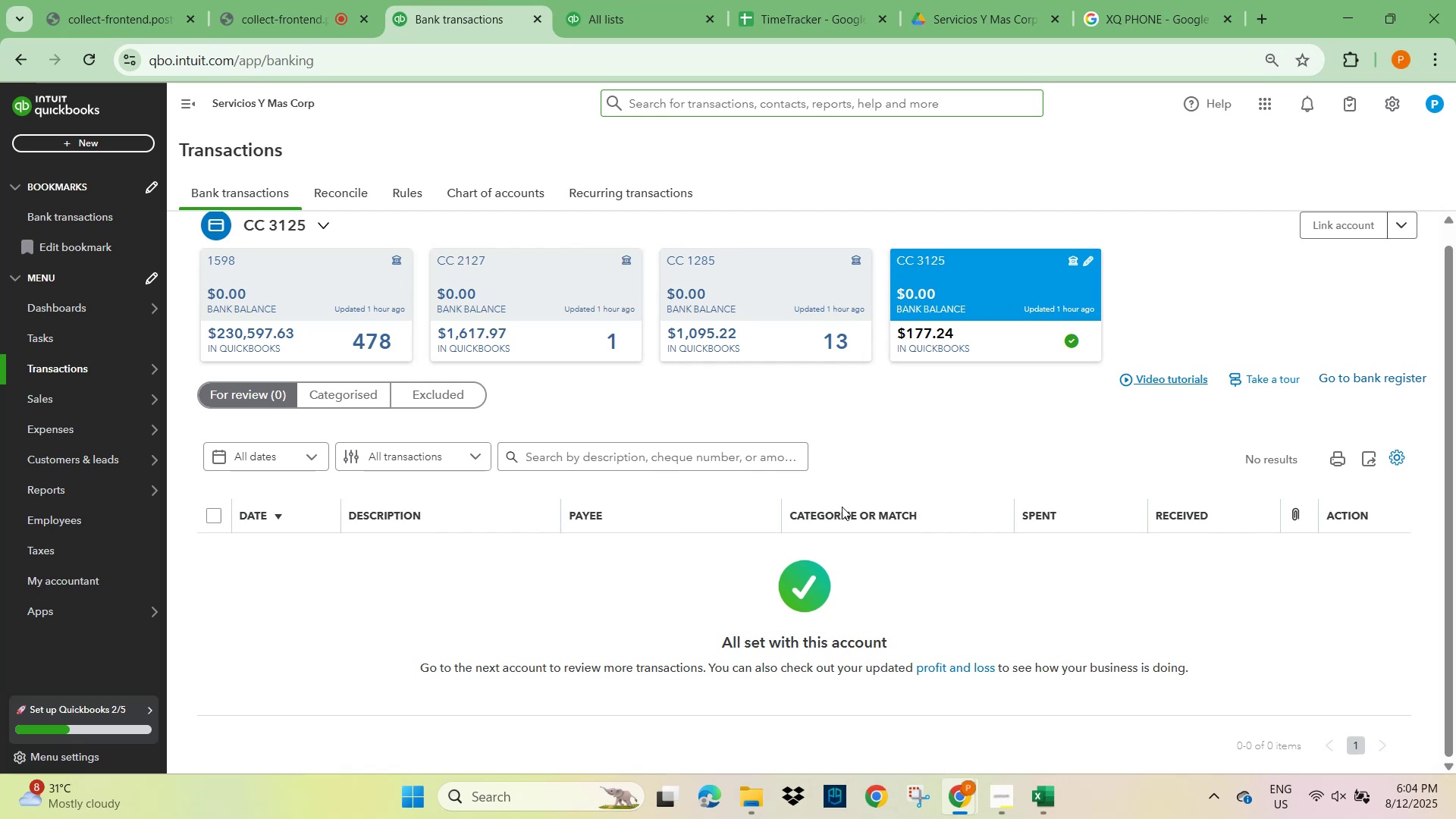 
scroll: coordinate [806, 586], scroll_direction: down, amount: 3.0
 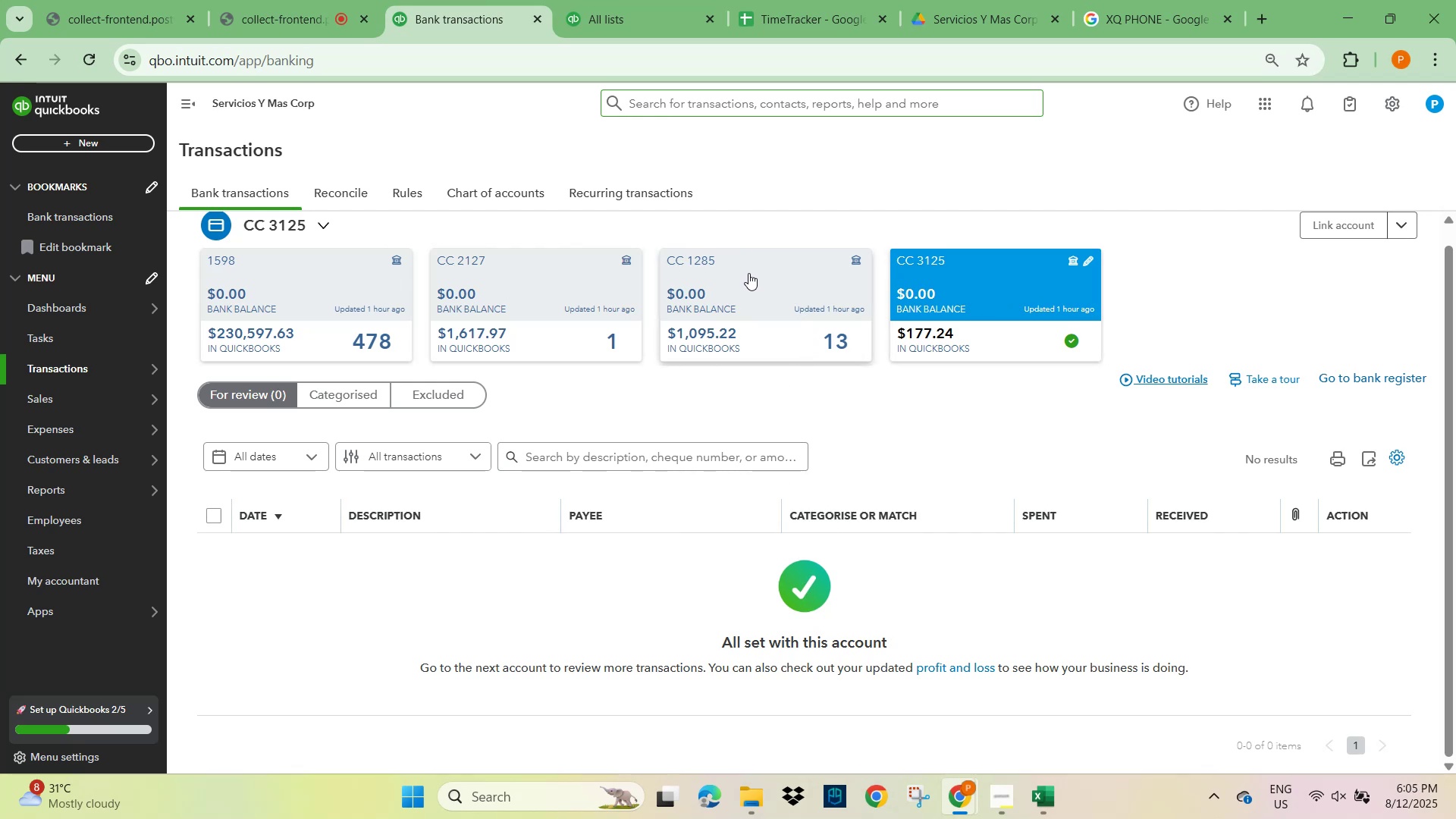 
wait(12.41)
 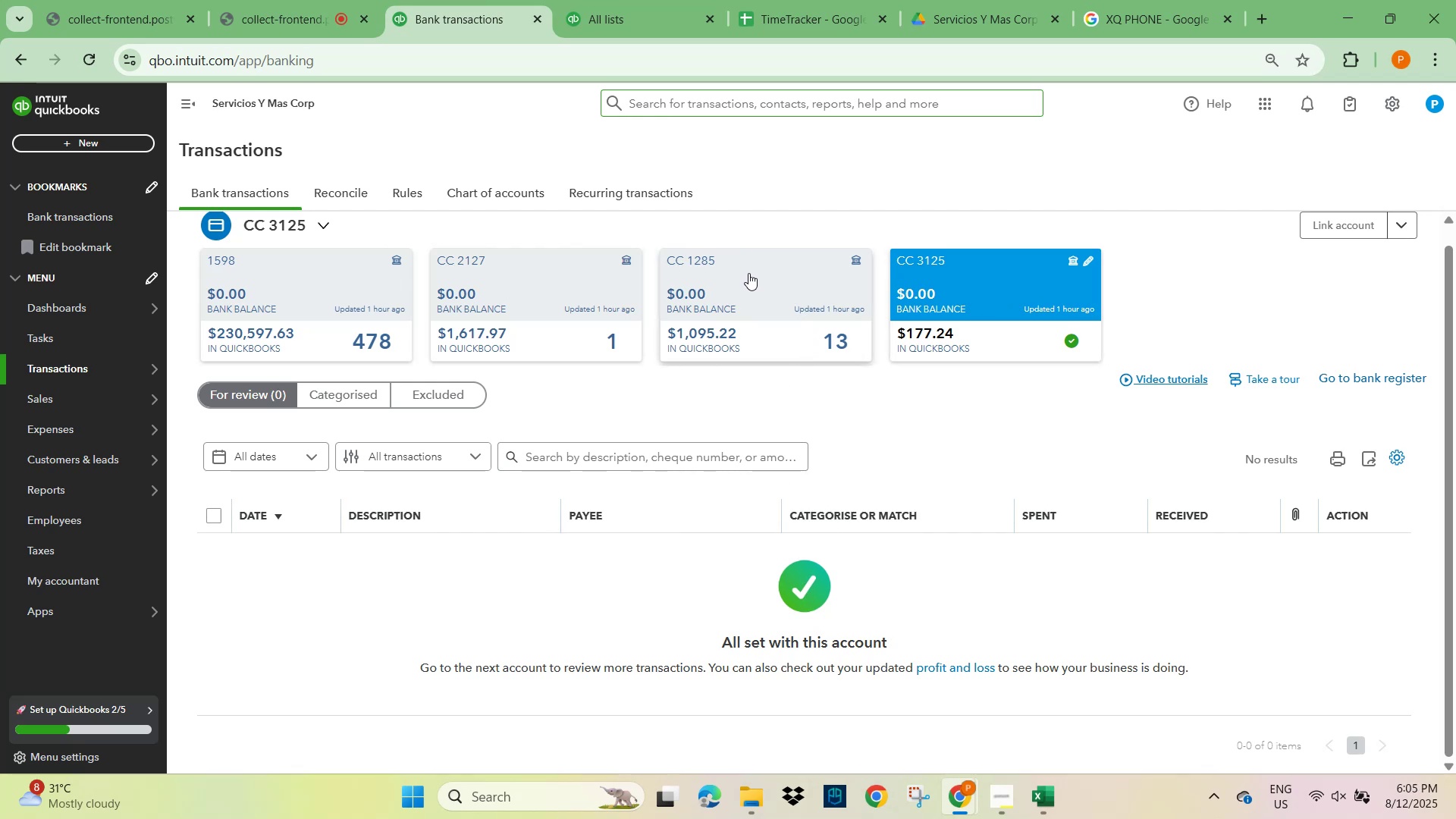 
left_click([754, 288])
 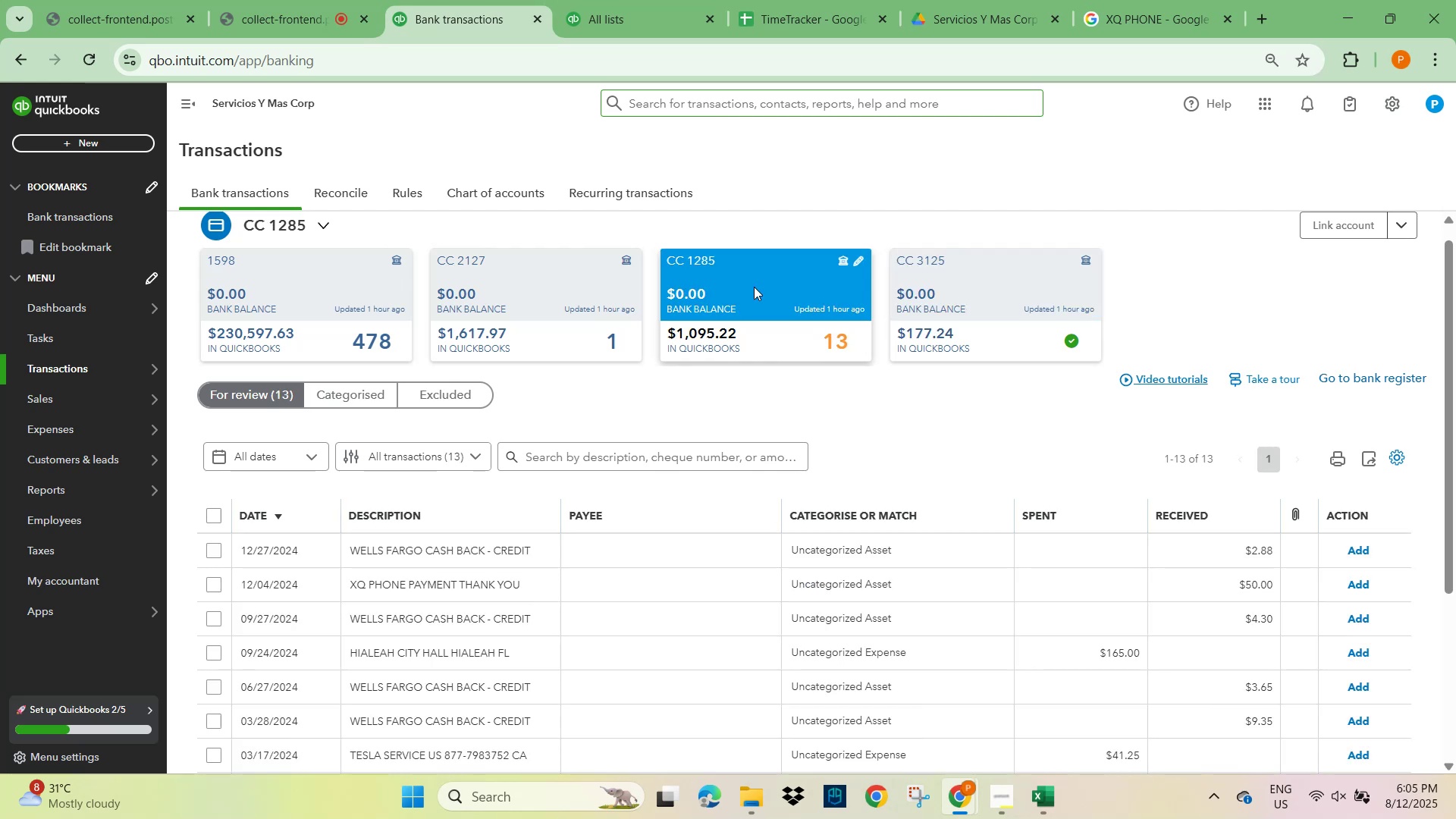 
wait(8.89)
 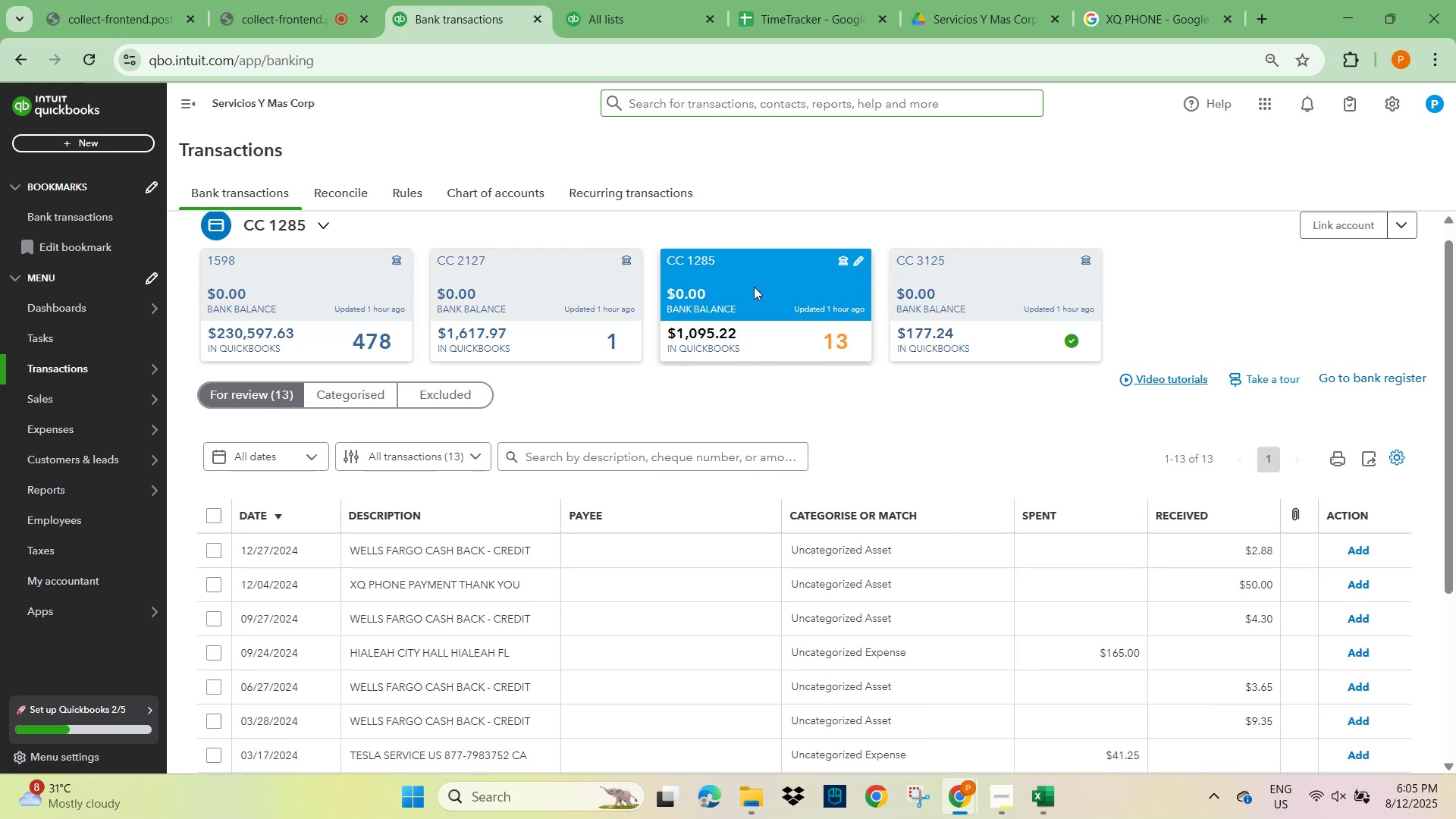 
left_click([1002, 278])
 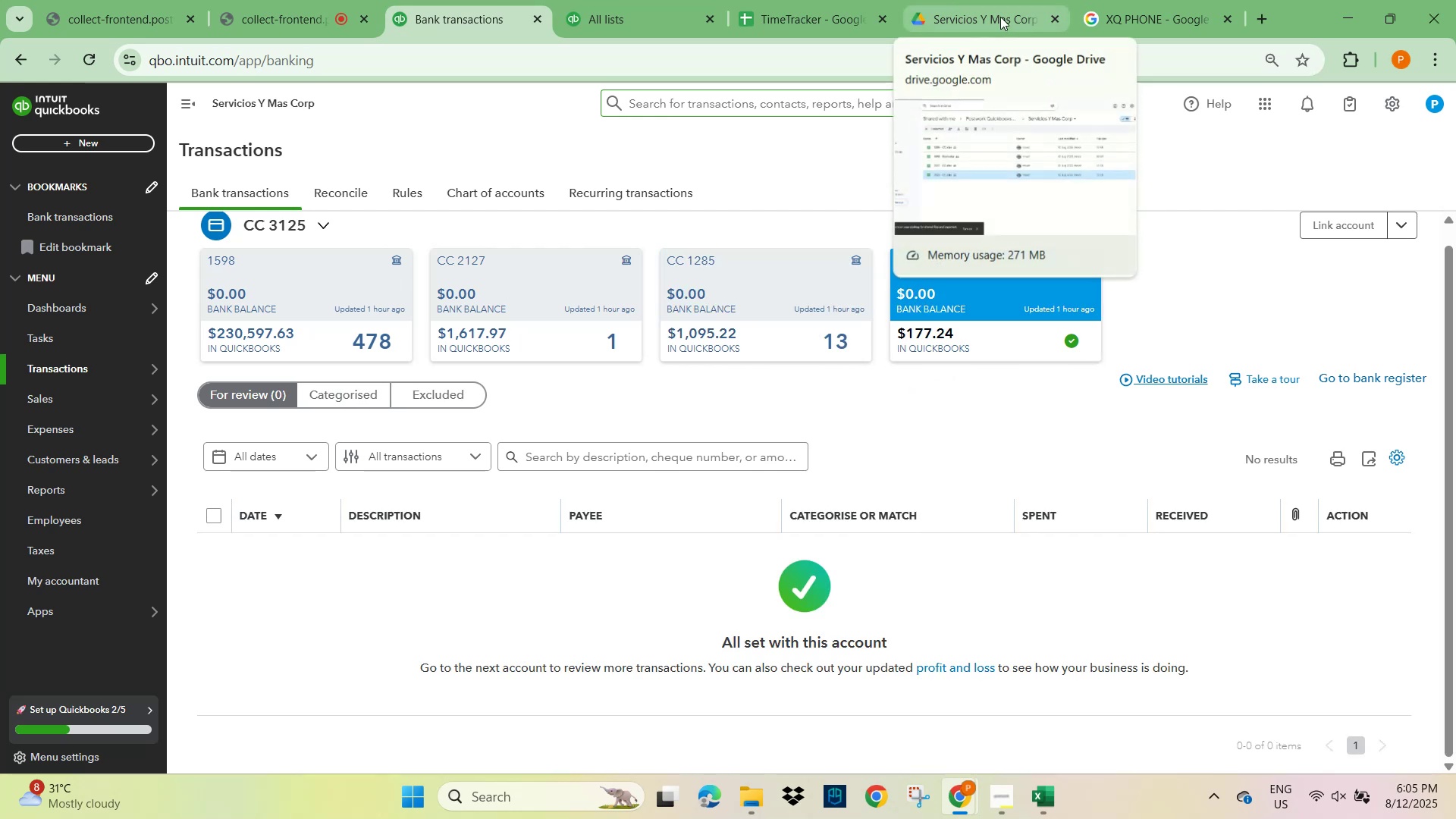 
left_click([1000, 17])
 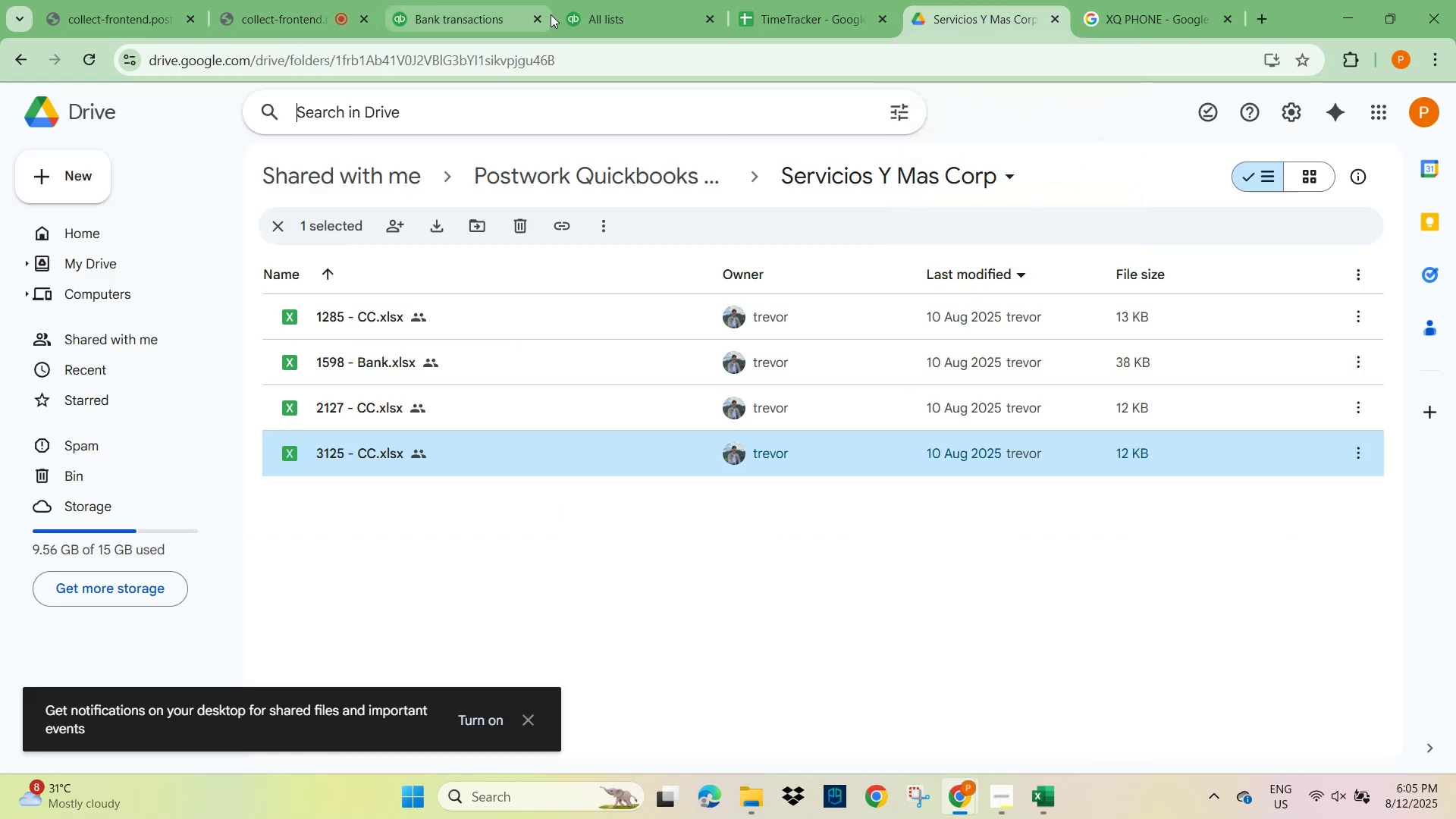 
left_click([796, 17])
 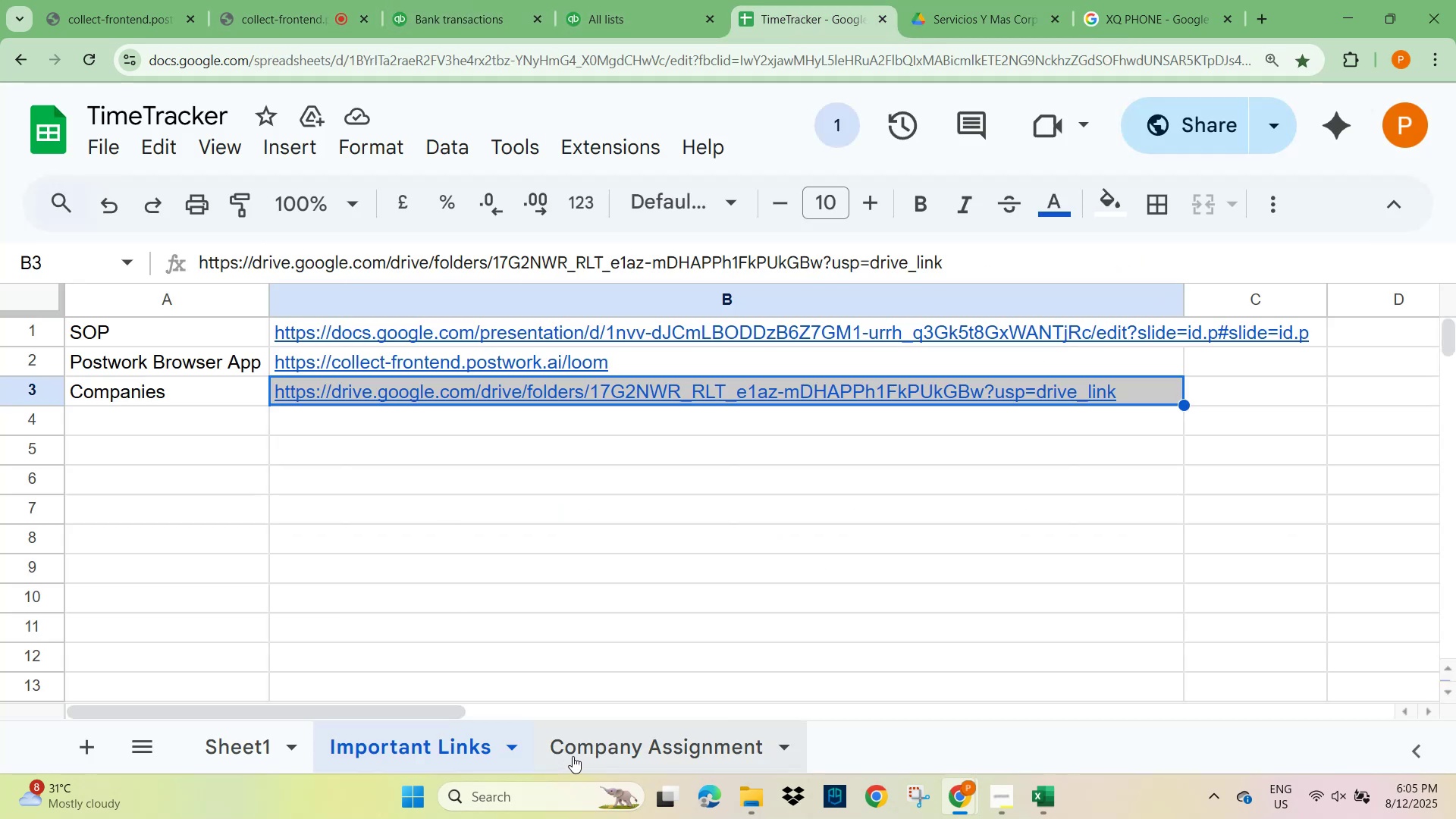 
left_click([617, 740])
 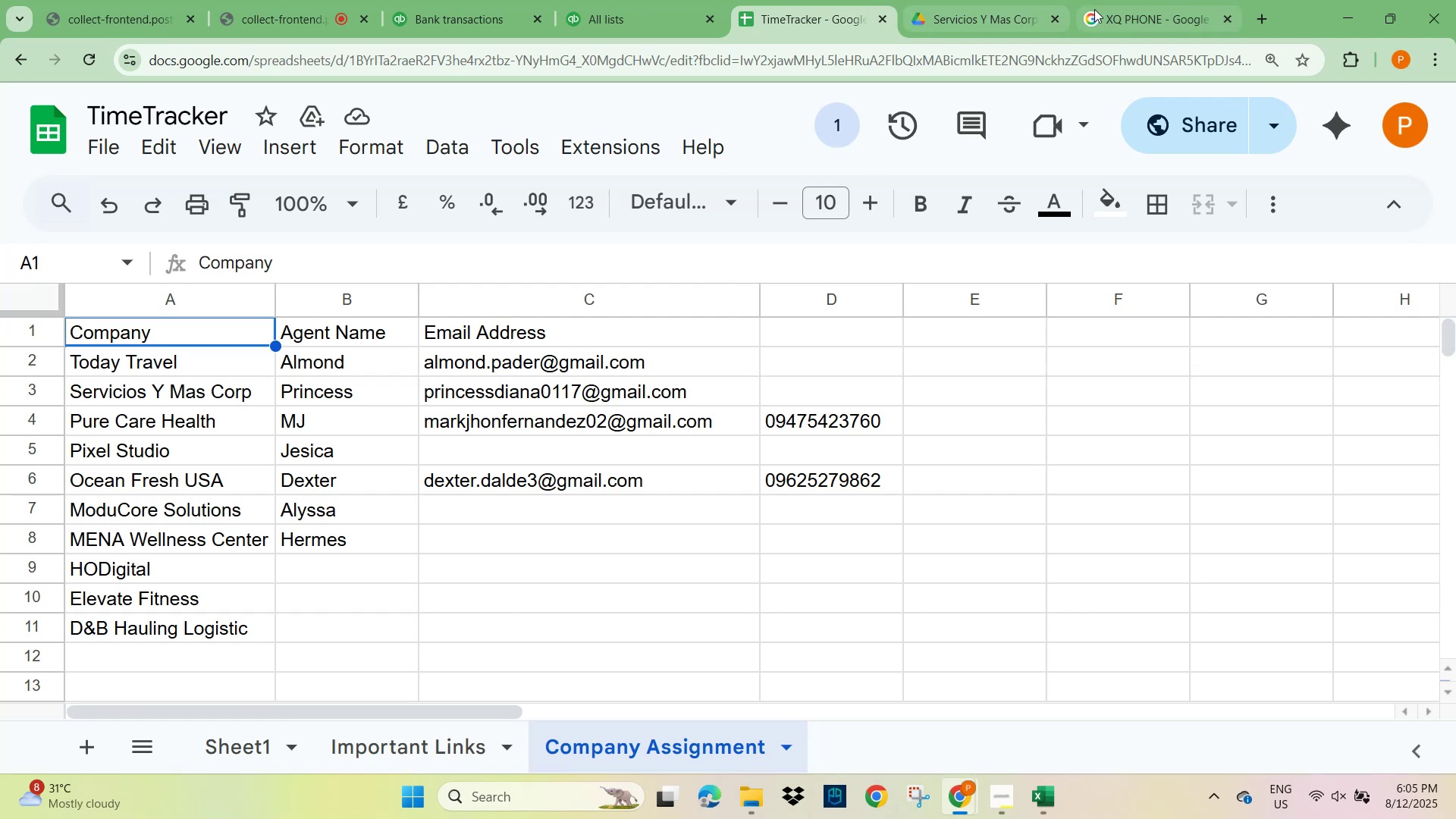 
left_click([1006, 19])
 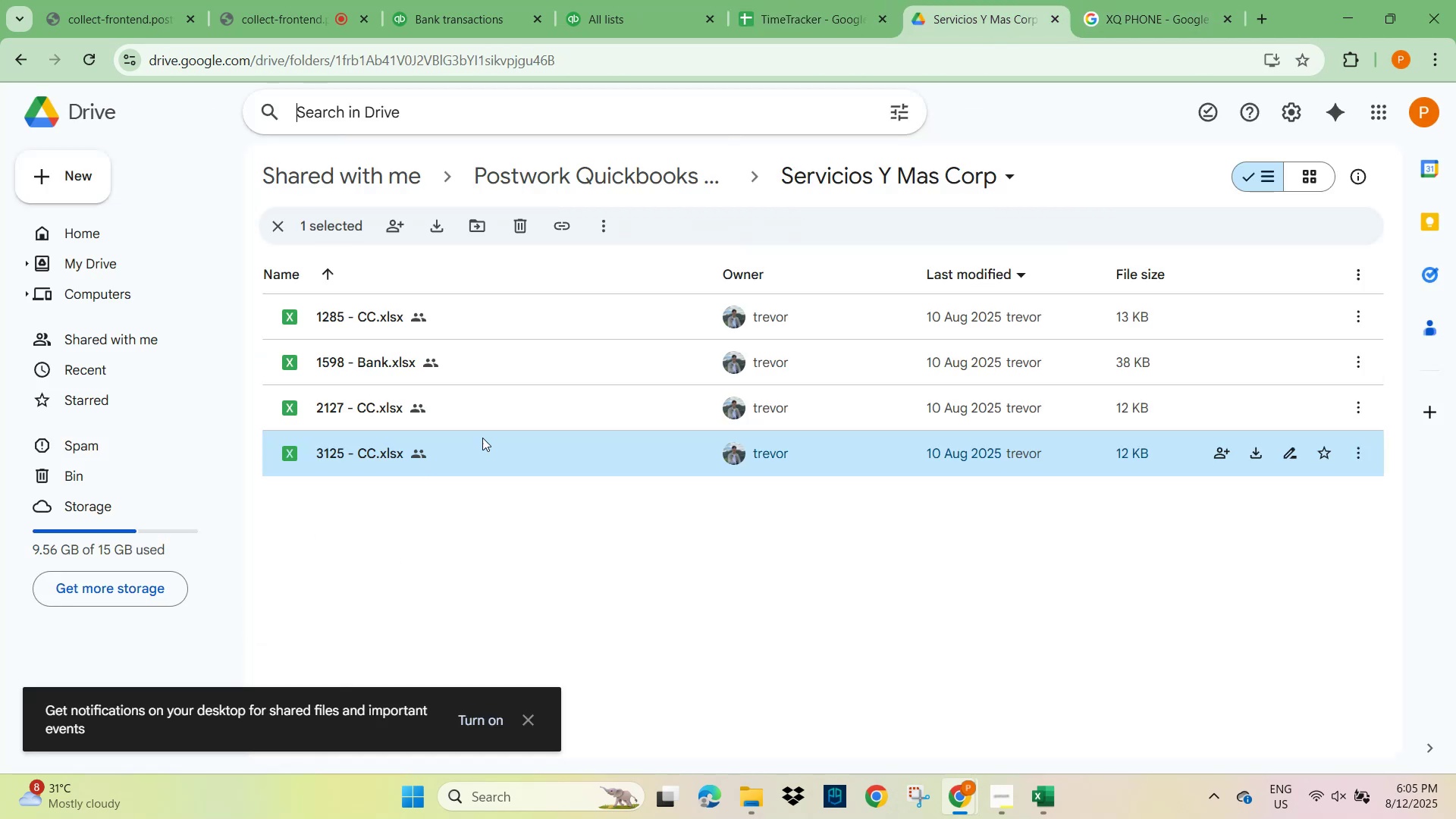 
double_click([535, 444])
 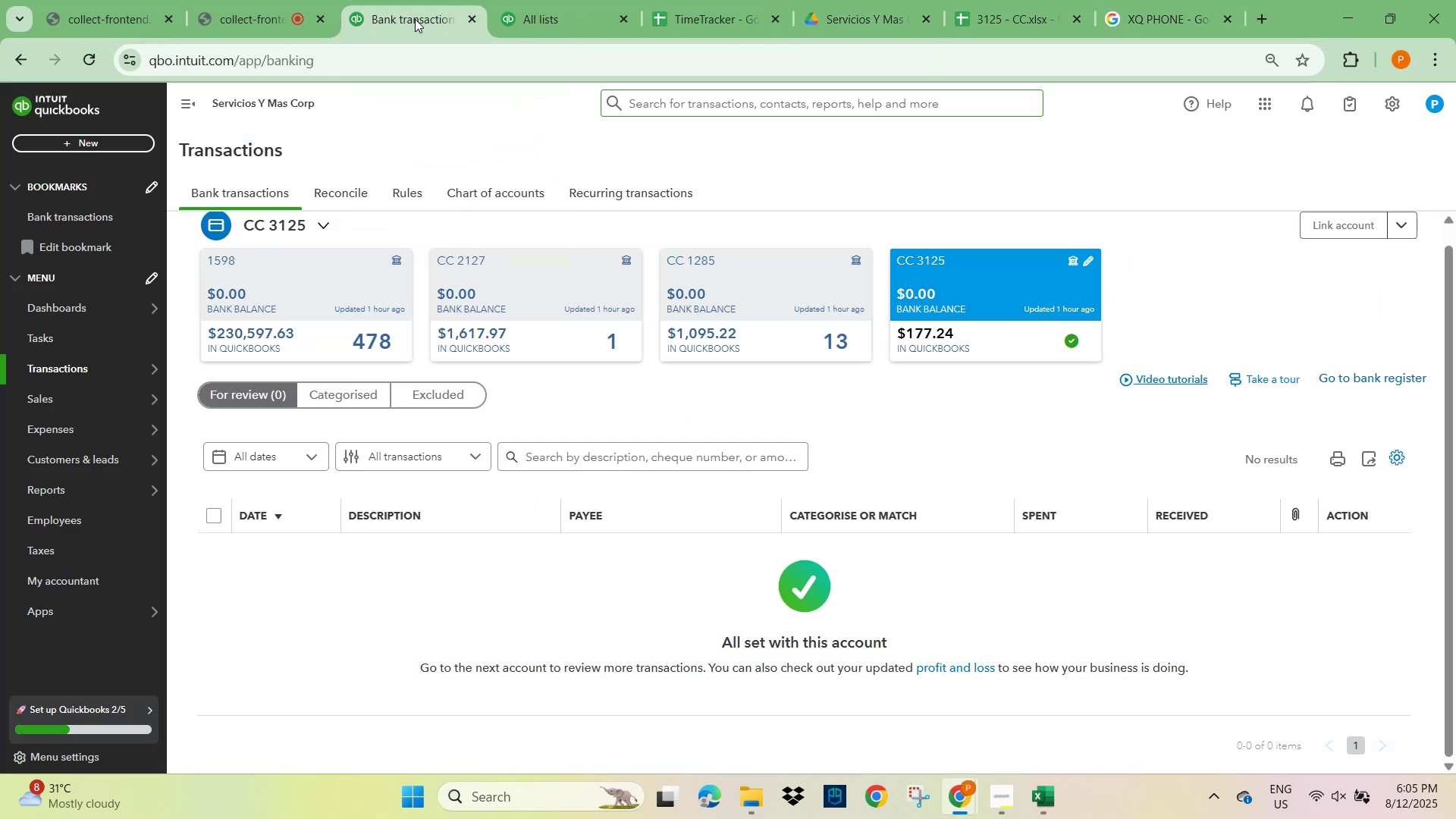 
wait(7.8)
 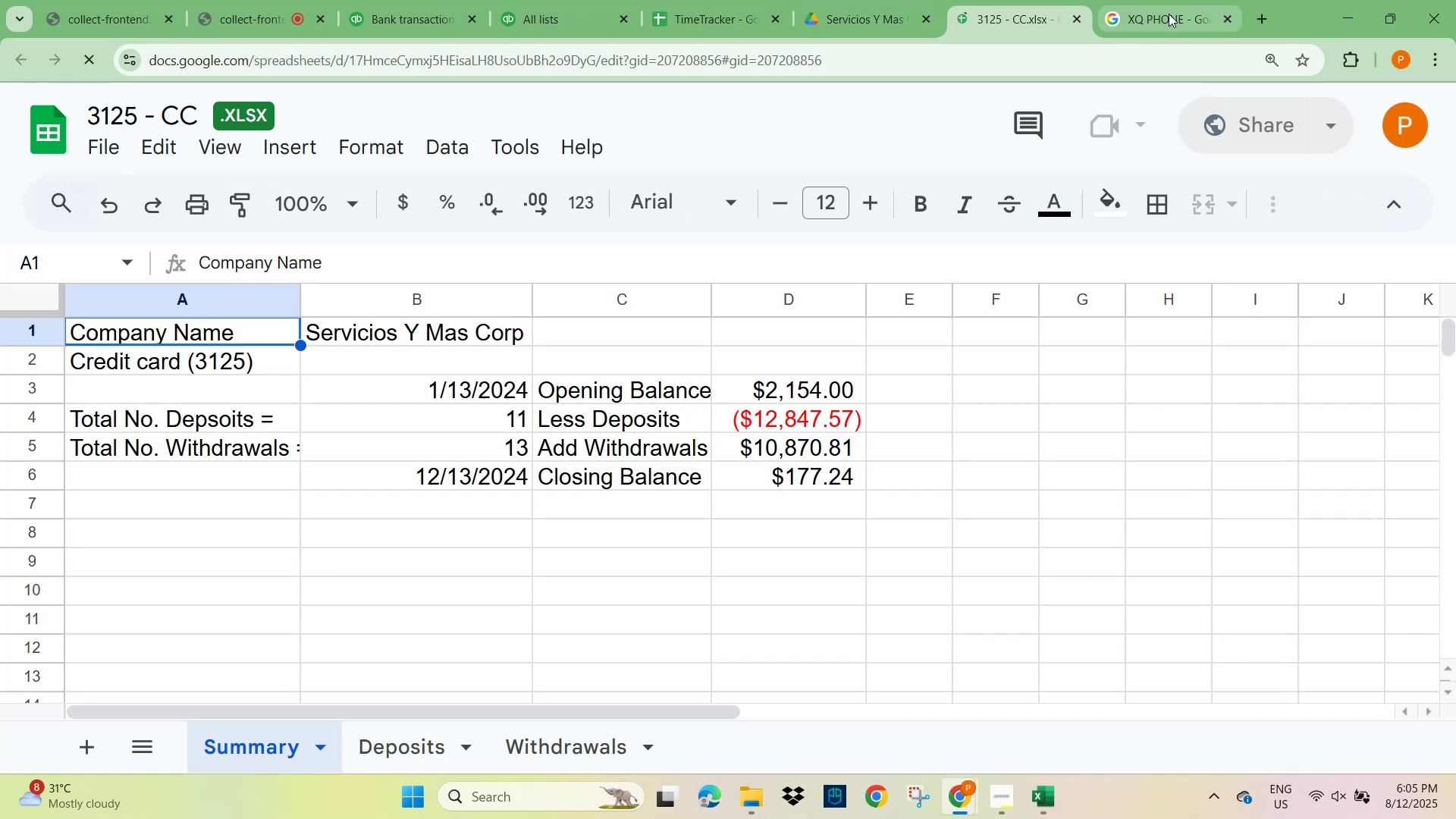 
left_click([756, 303])
 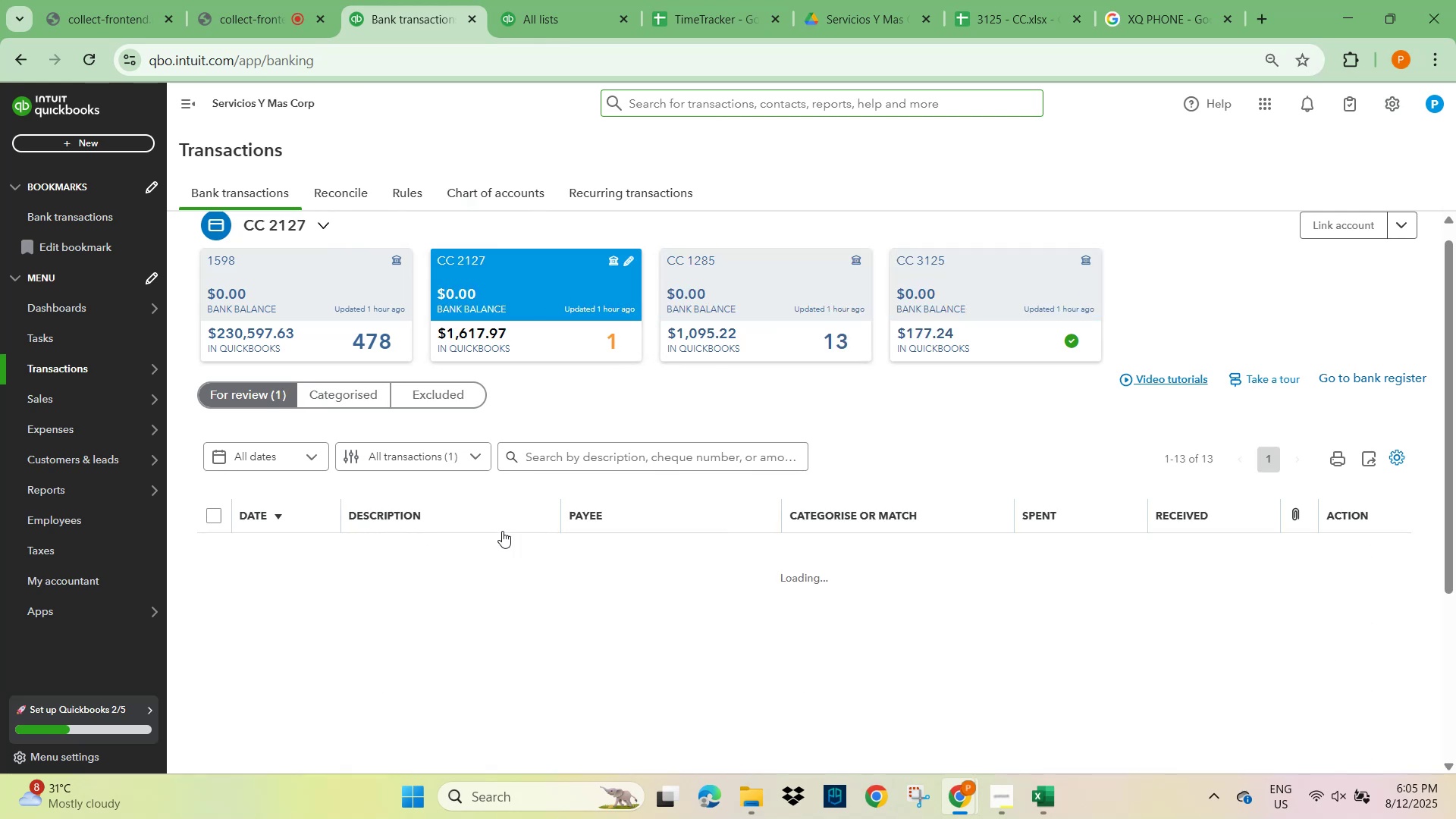 
left_click([440, 566])
 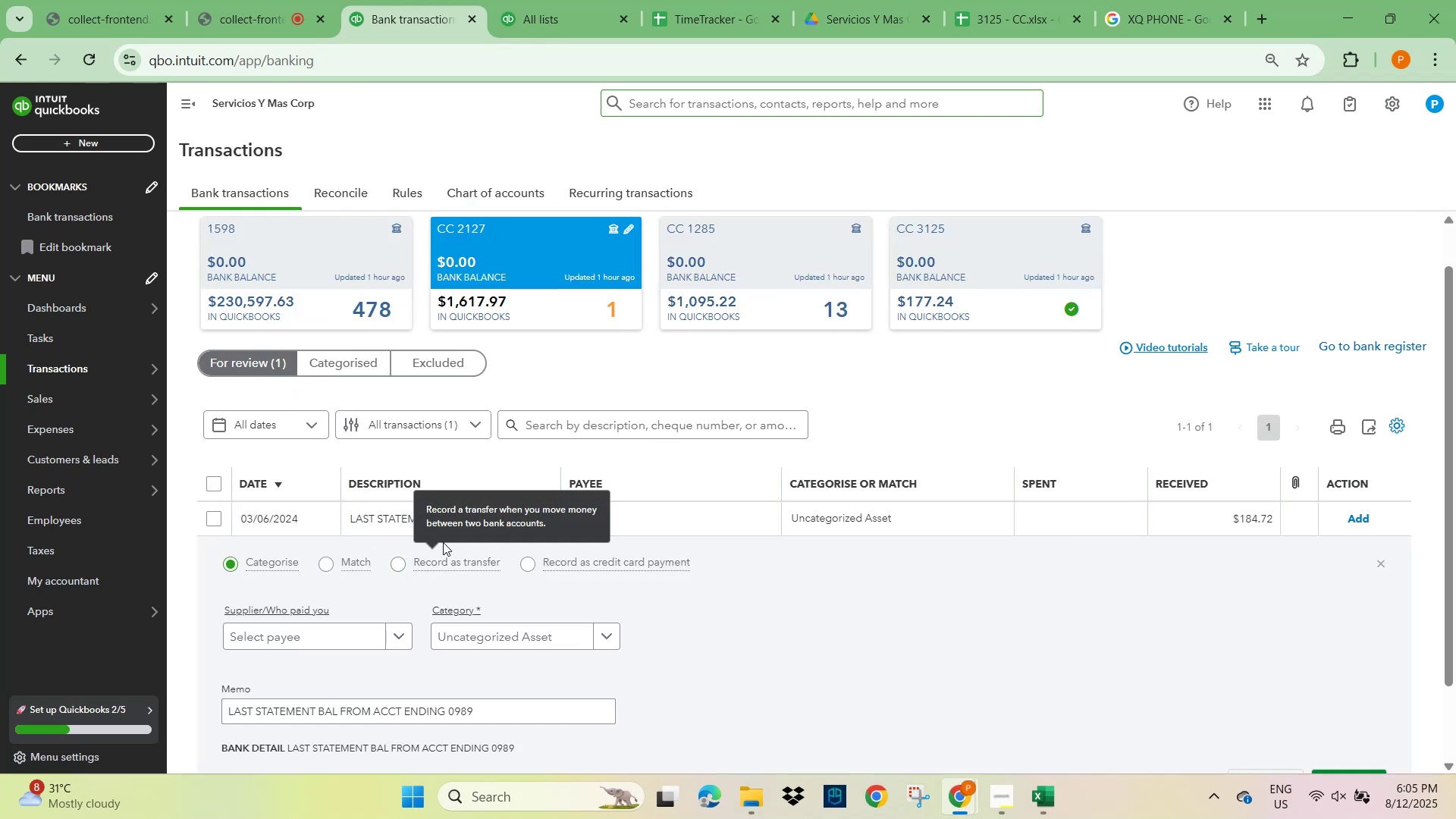 
scroll: coordinate [441, 520], scroll_direction: down, amount: 4.0
 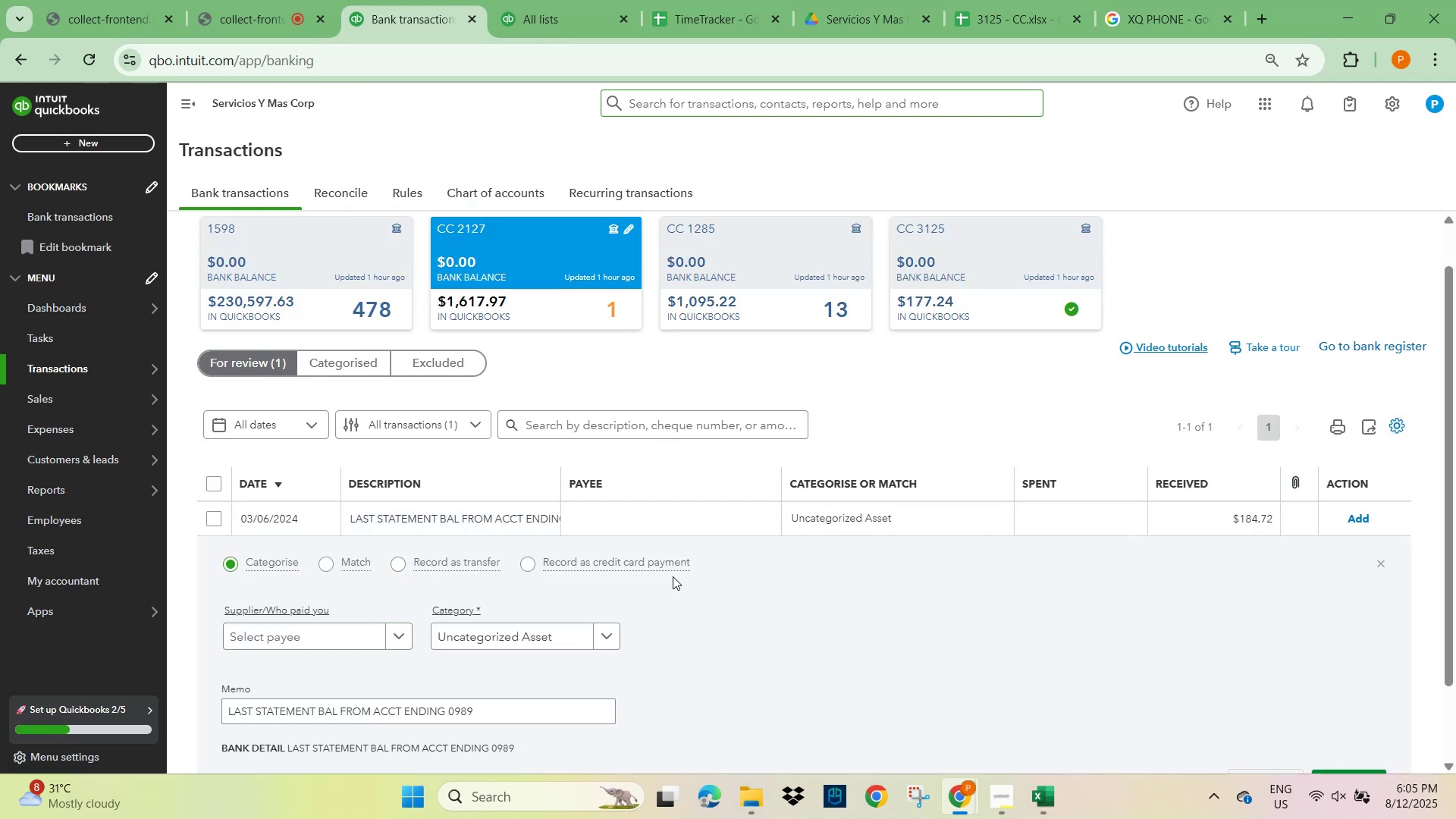 
left_click([1119, 611])
 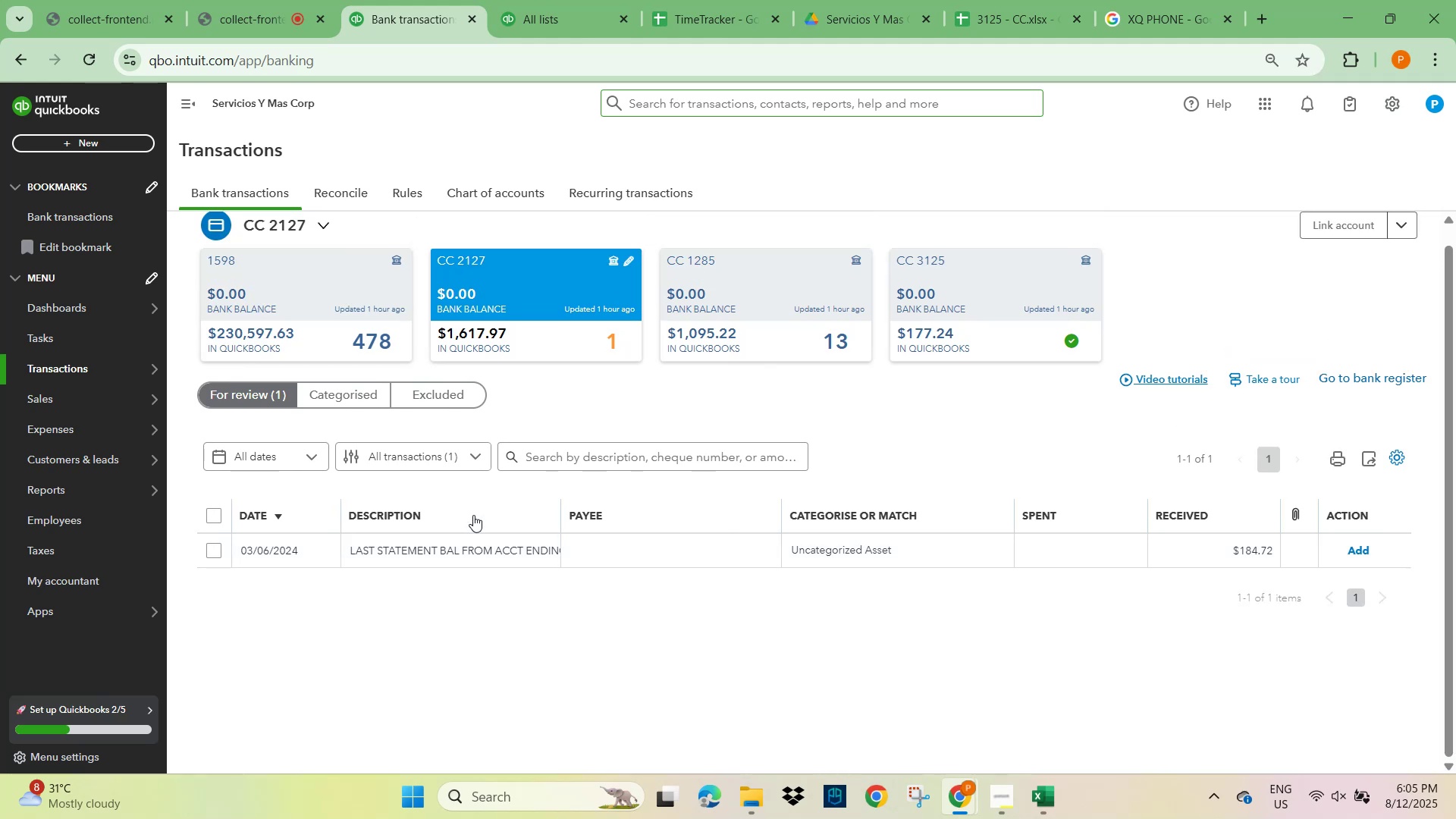 
scroll: coordinate [437, 553], scroll_direction: down, amount: 4.0
 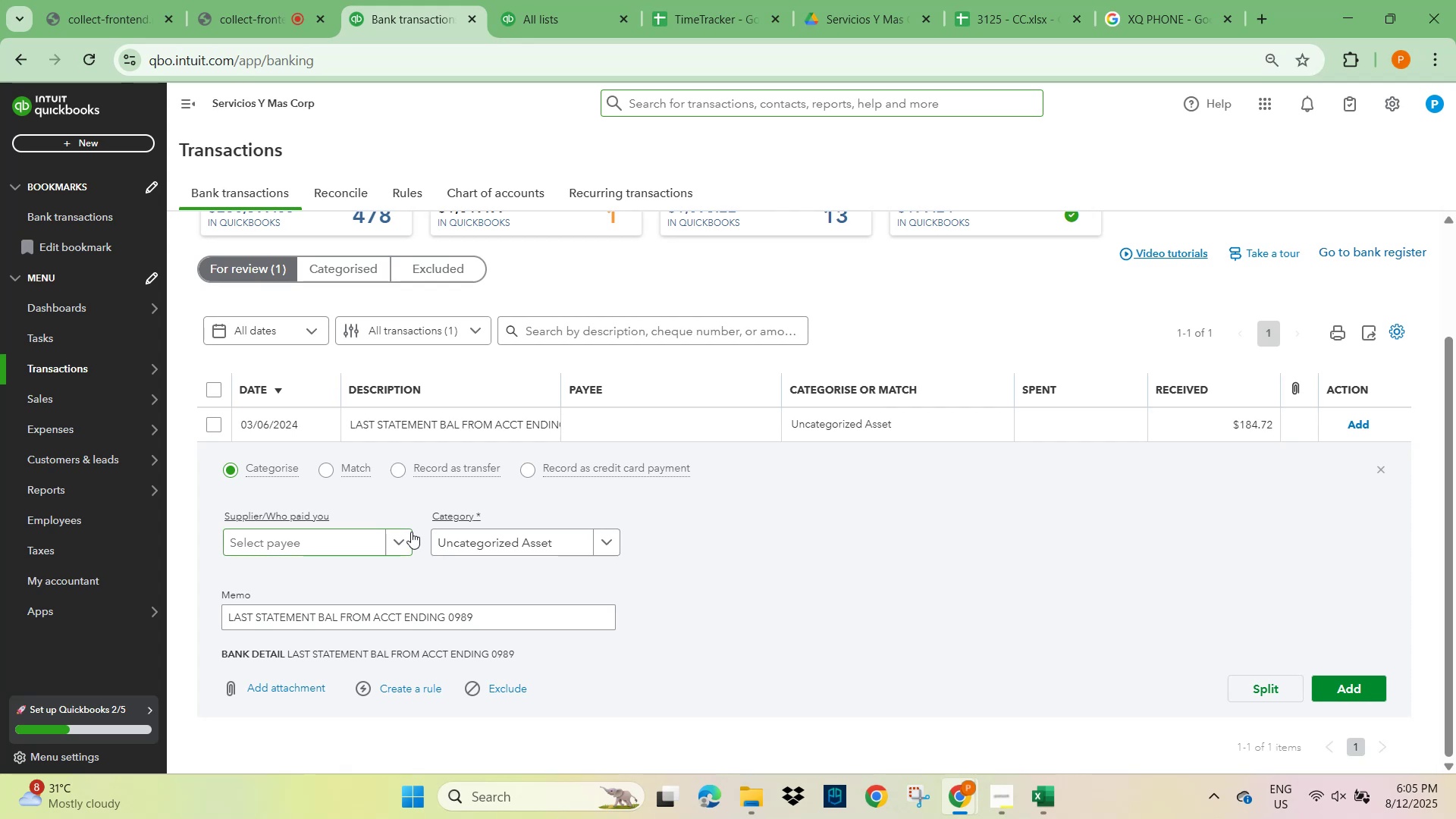 
wait(7.5)
 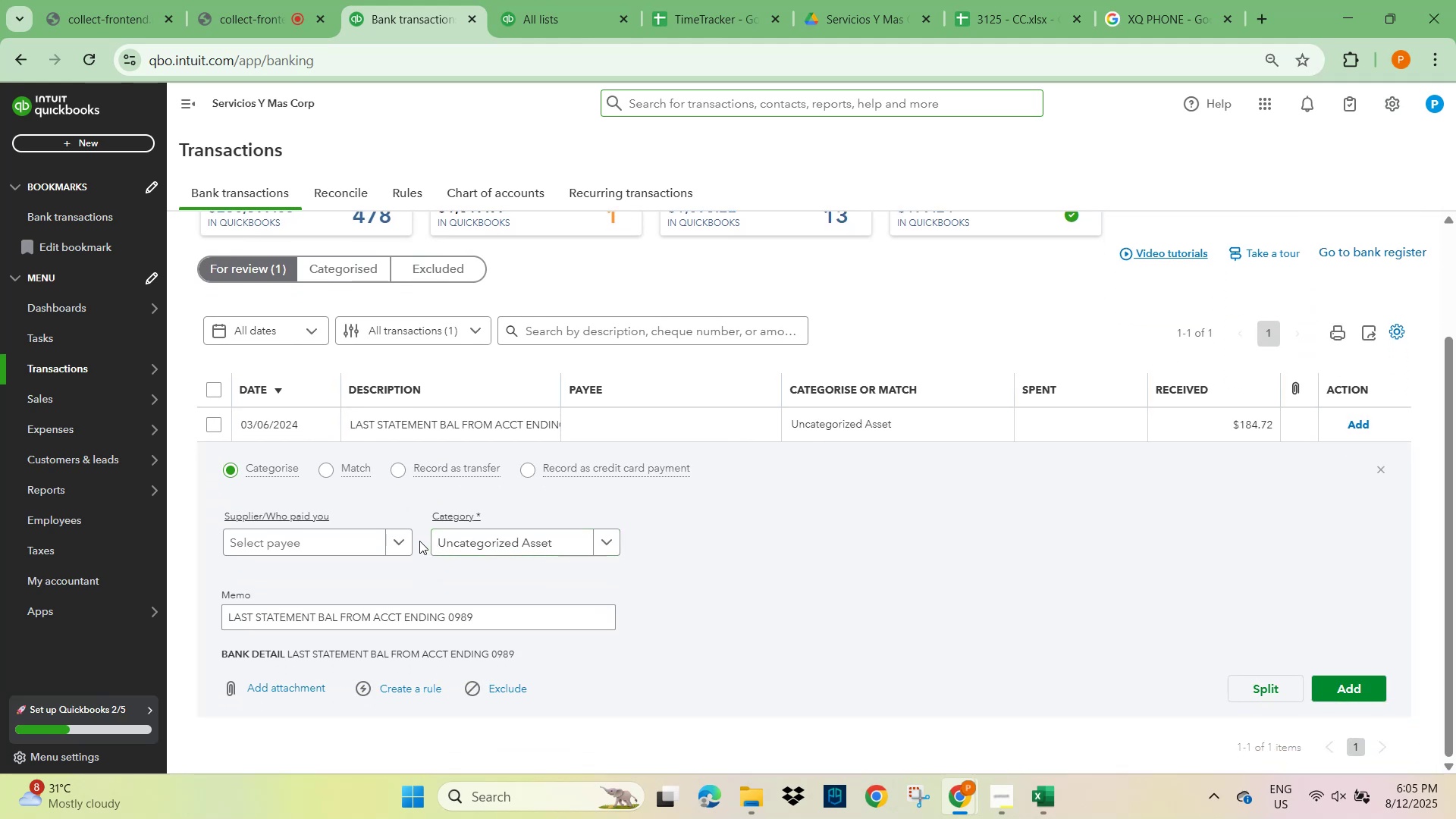 
scroll: coordinate [710, 359], scroll_direction: up, amount: 3.0
 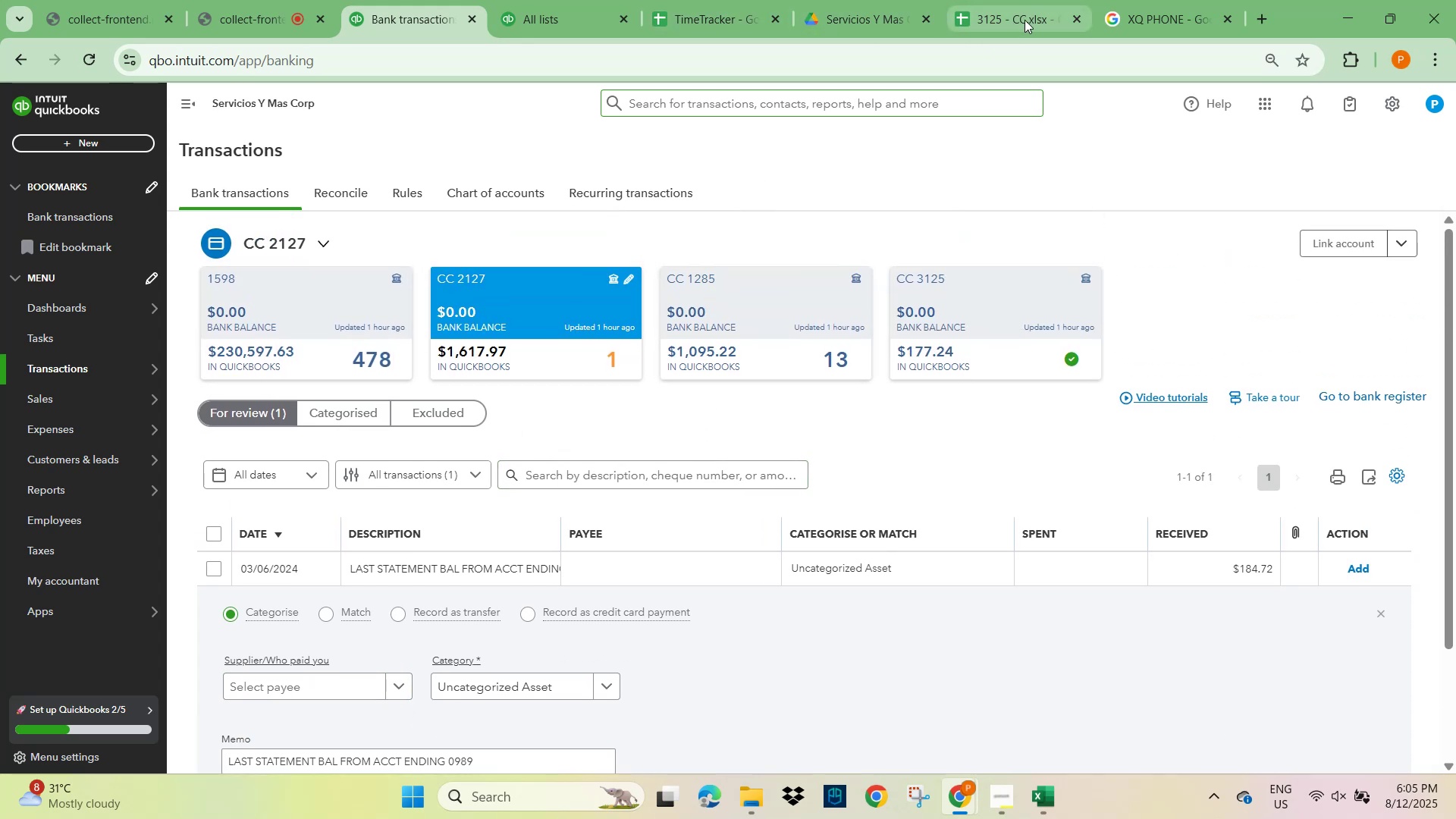 
mouse_move([892, 32])
 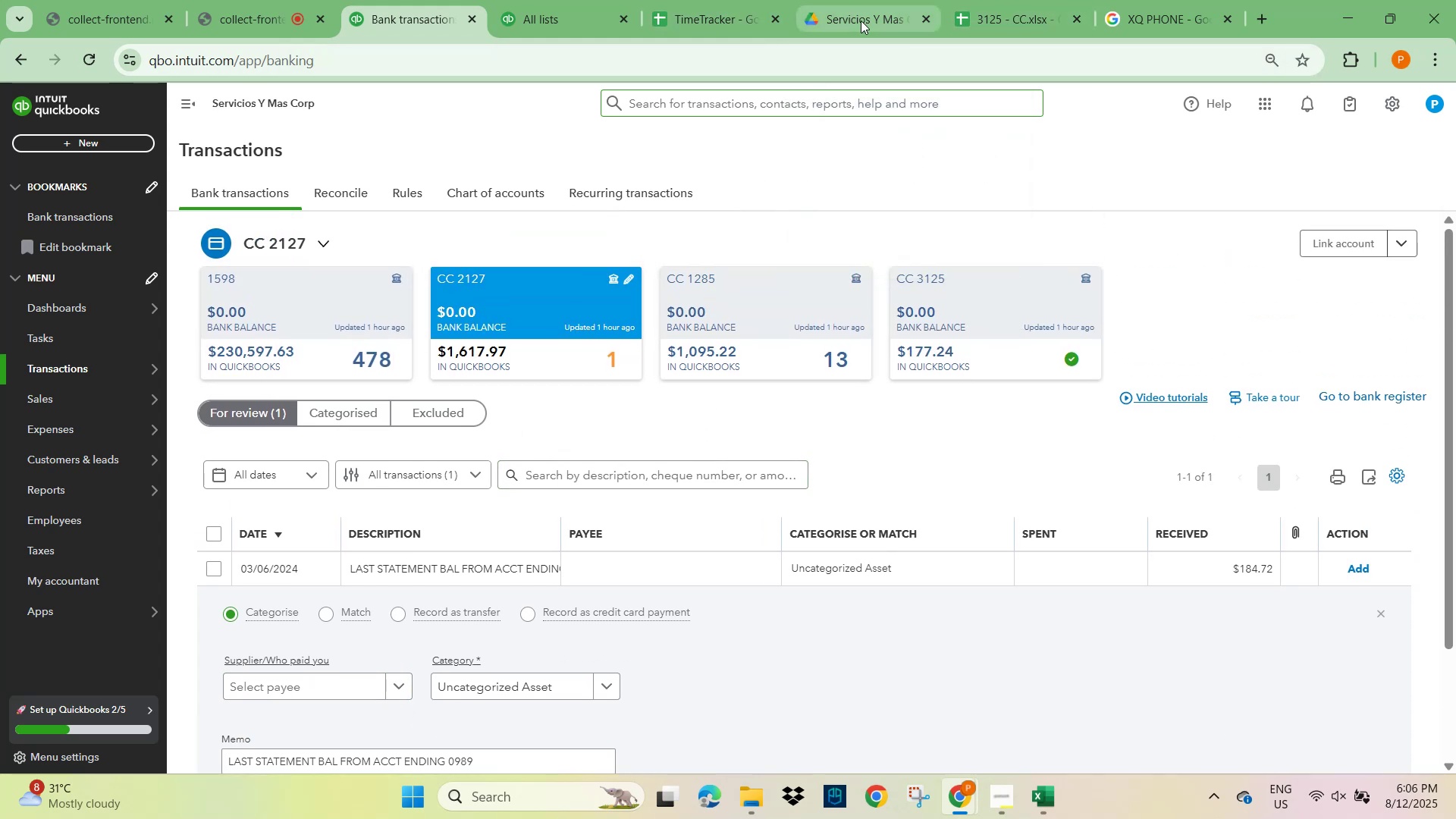 
left_click([861, 20])
 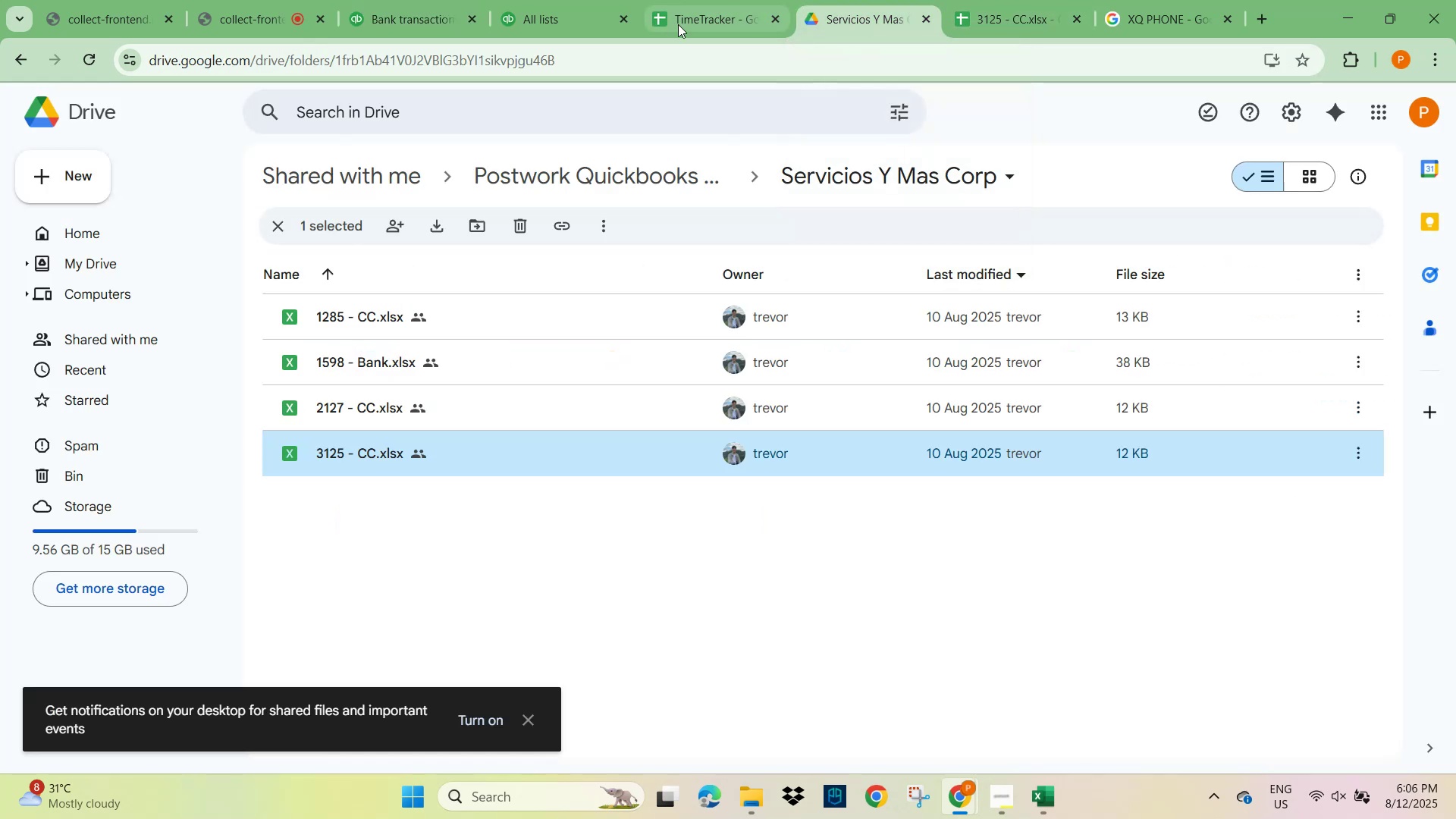 
left_click([701, 15])
 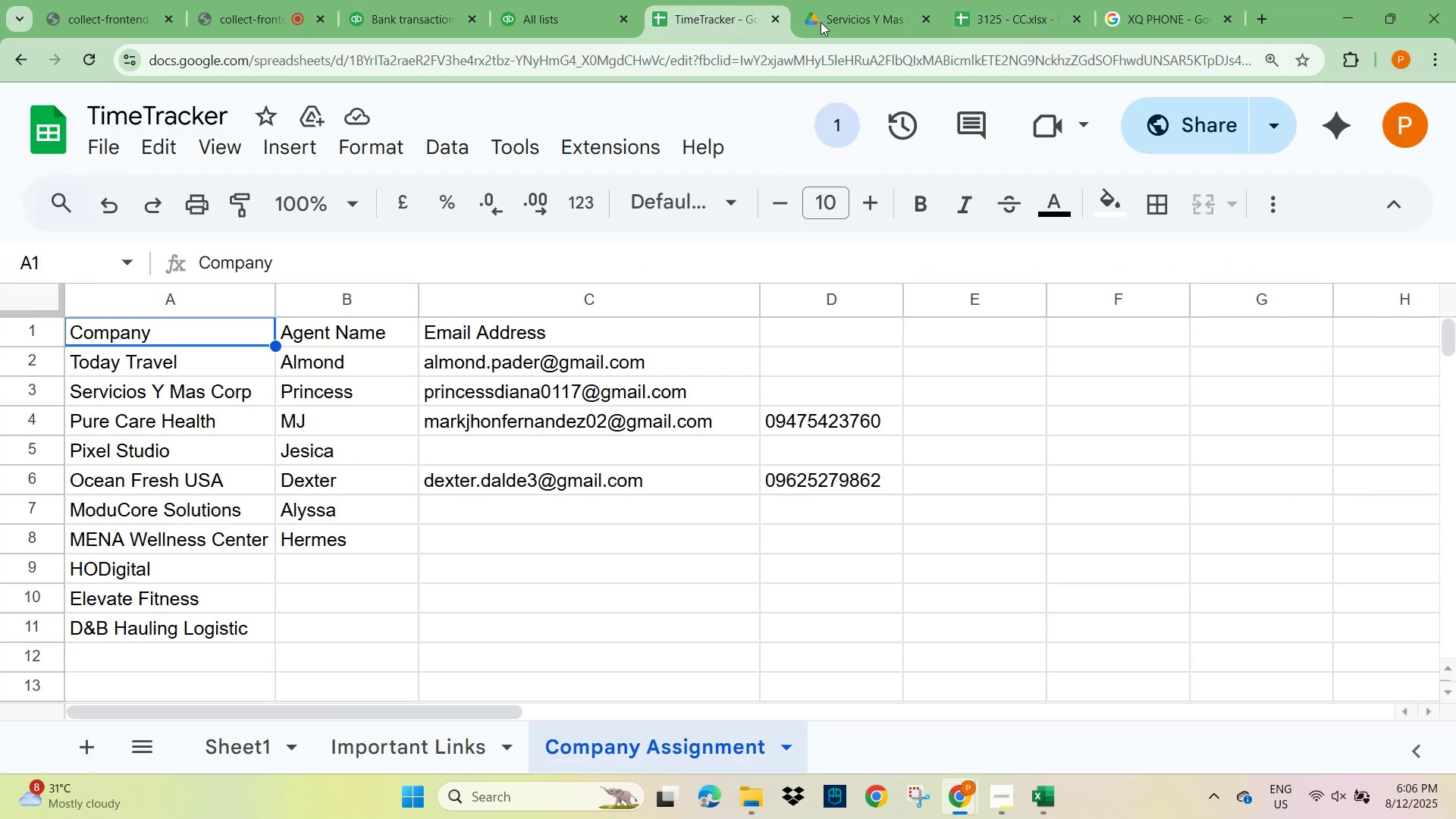 
left_click([886, 22])
 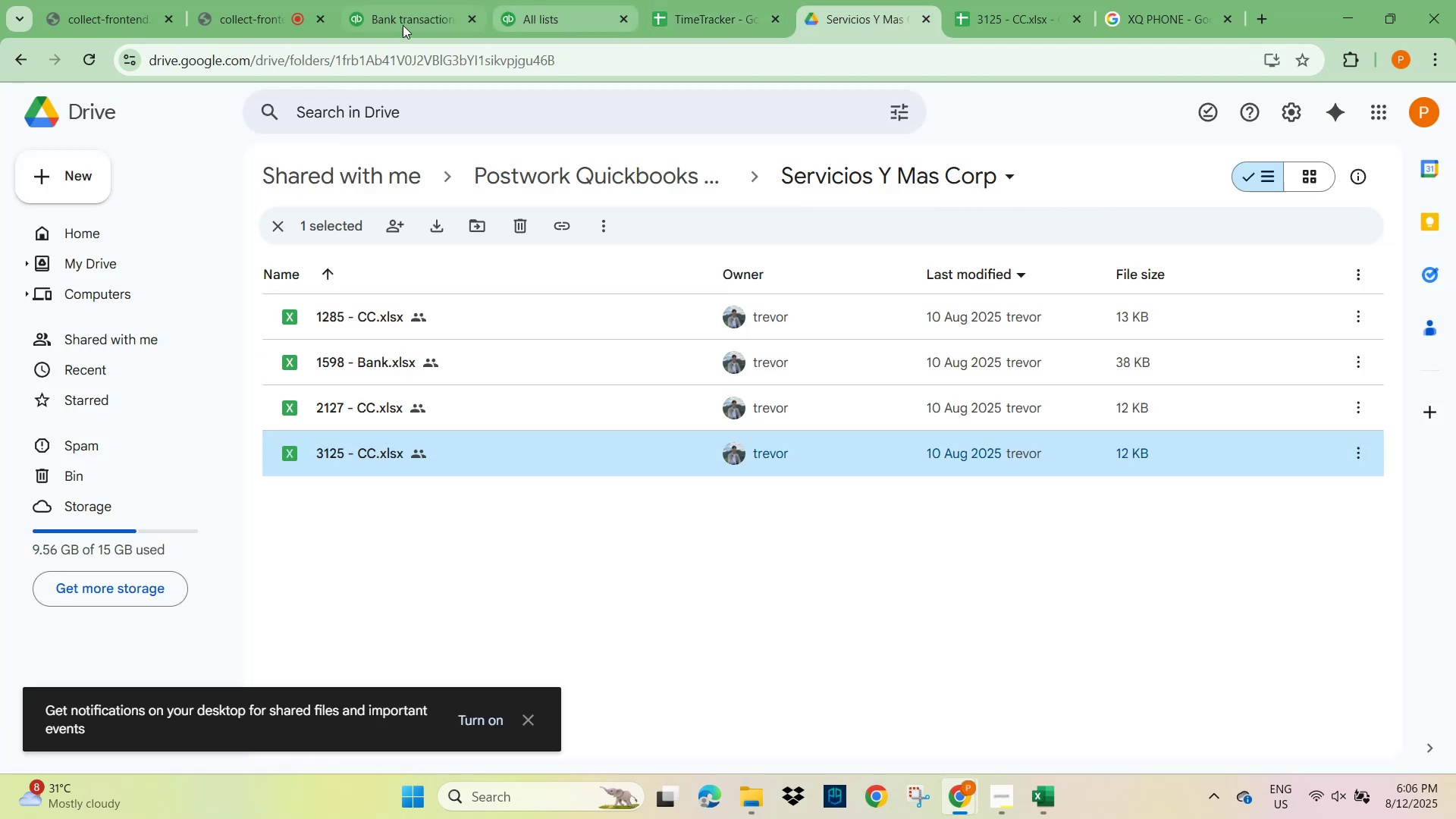 
left_click([381, 20])
 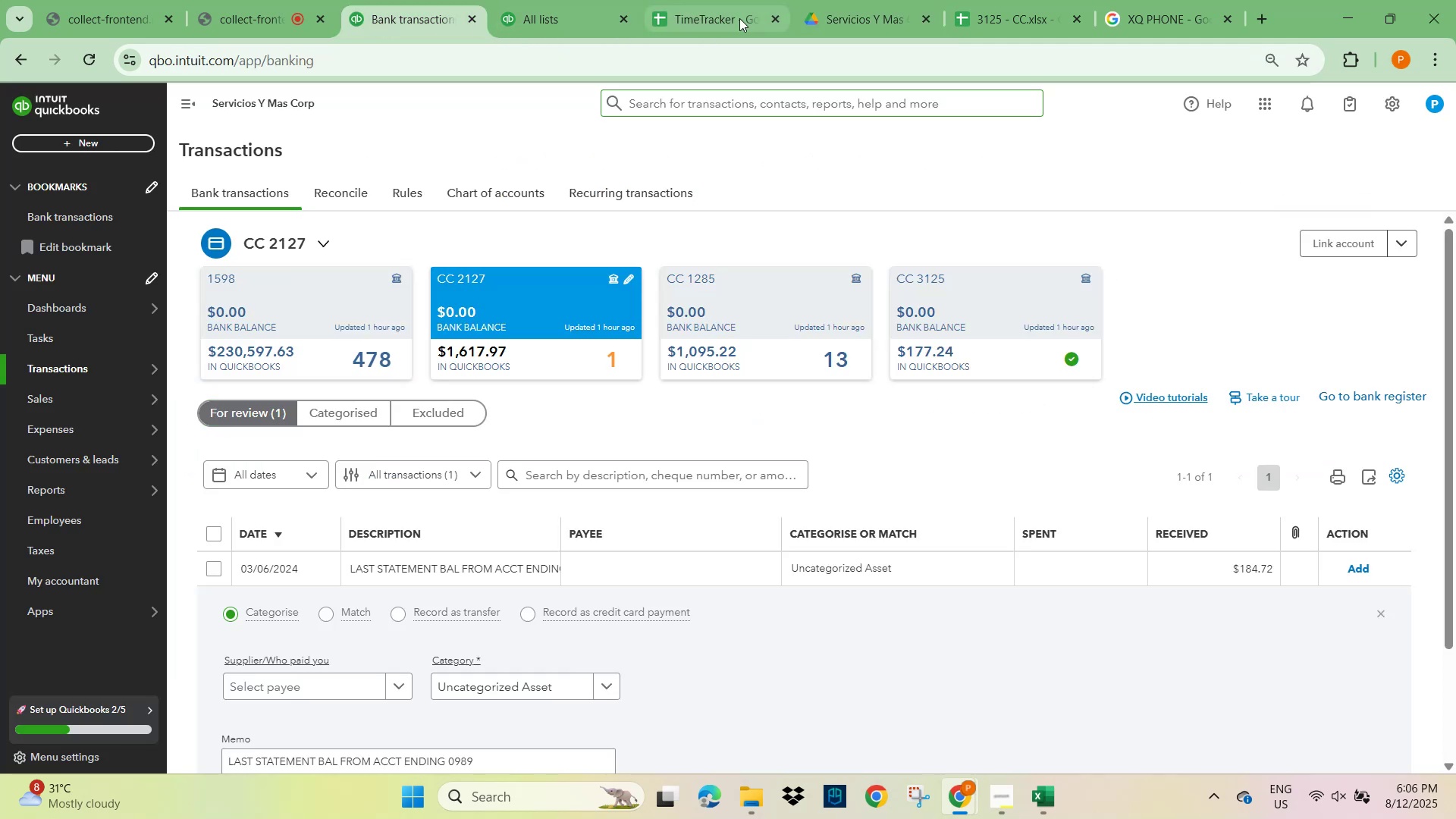 
left_click([841, 16])
 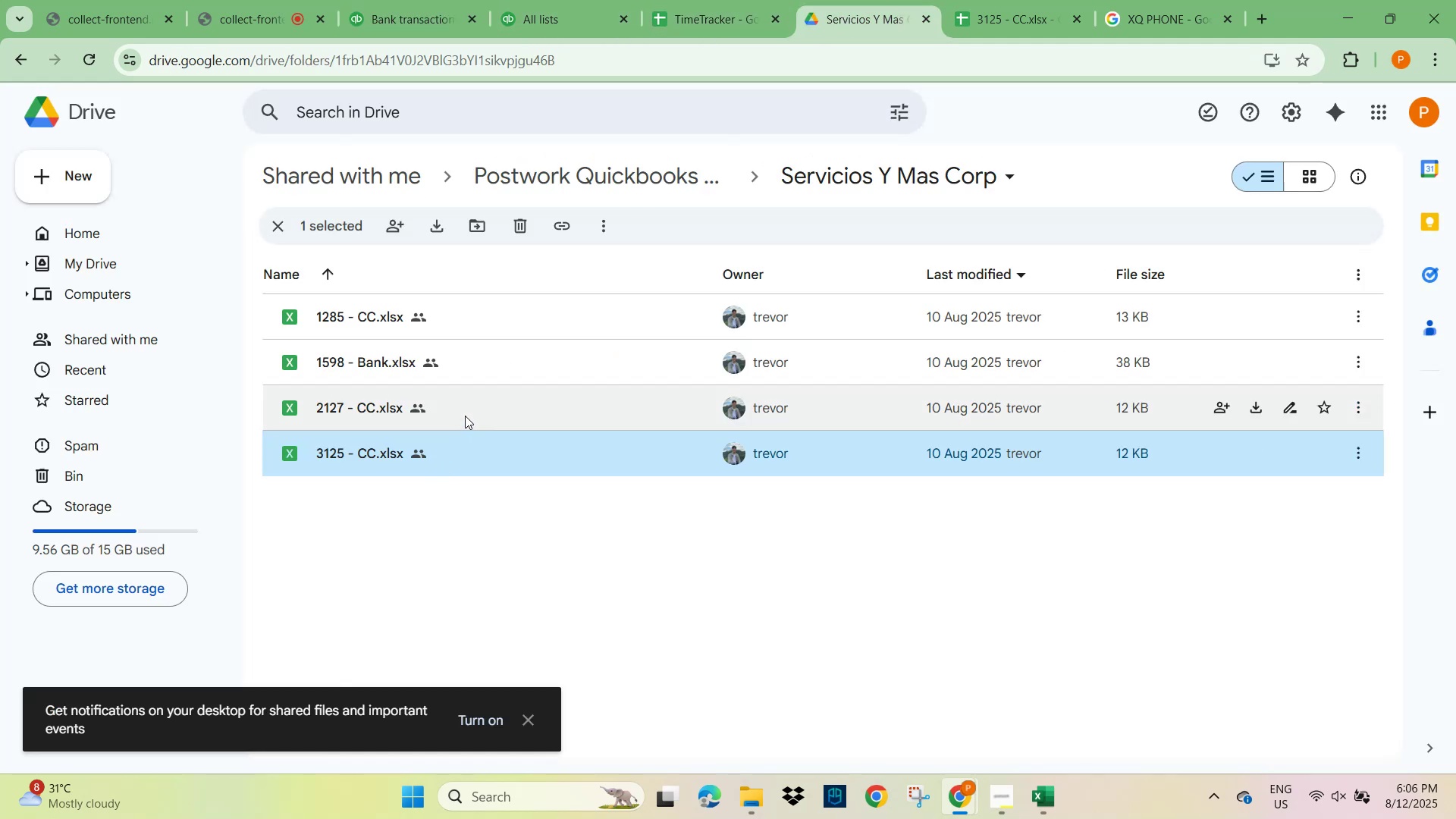 
double_click([477, 404])
 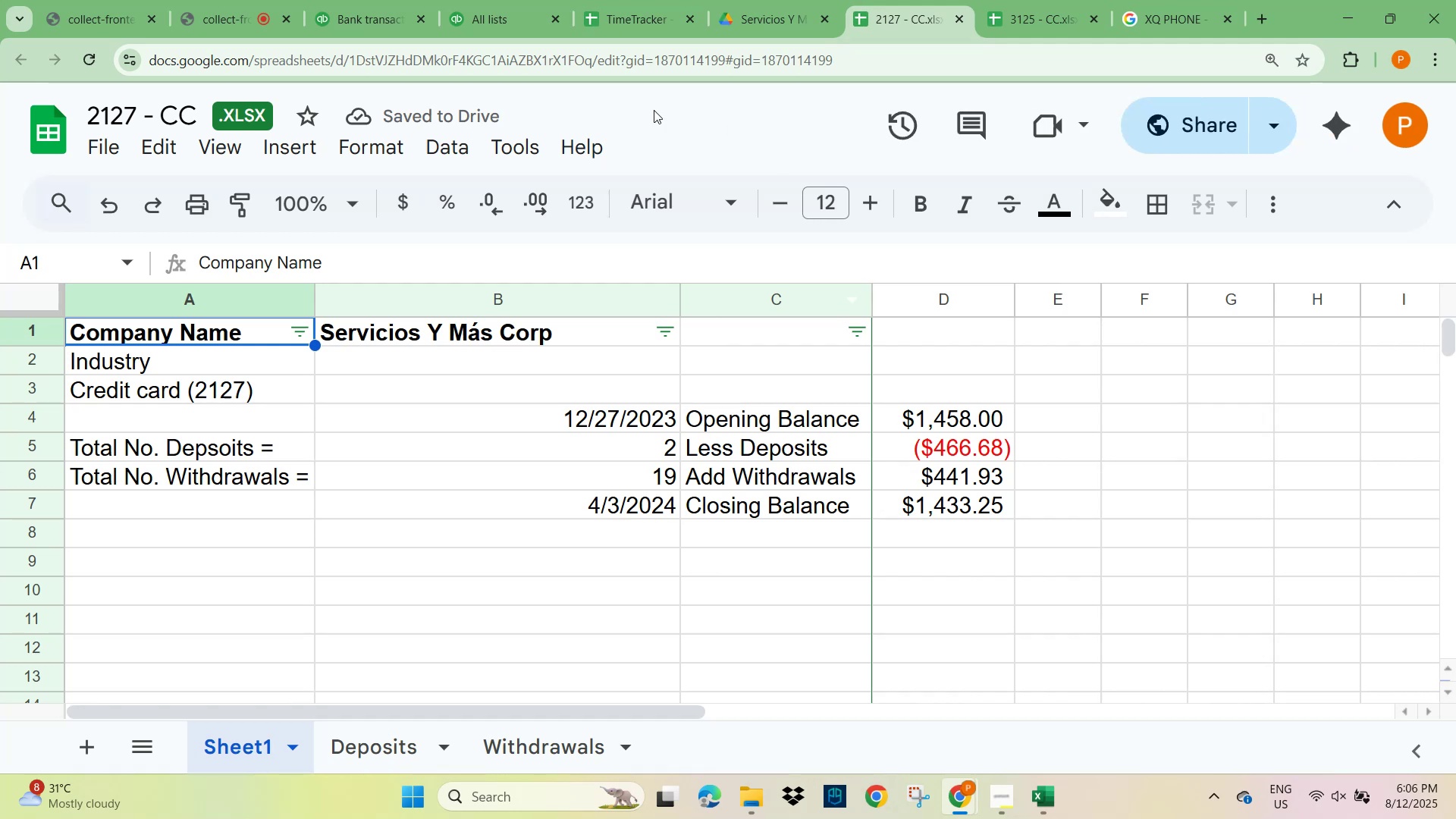 
wait(6.12)
 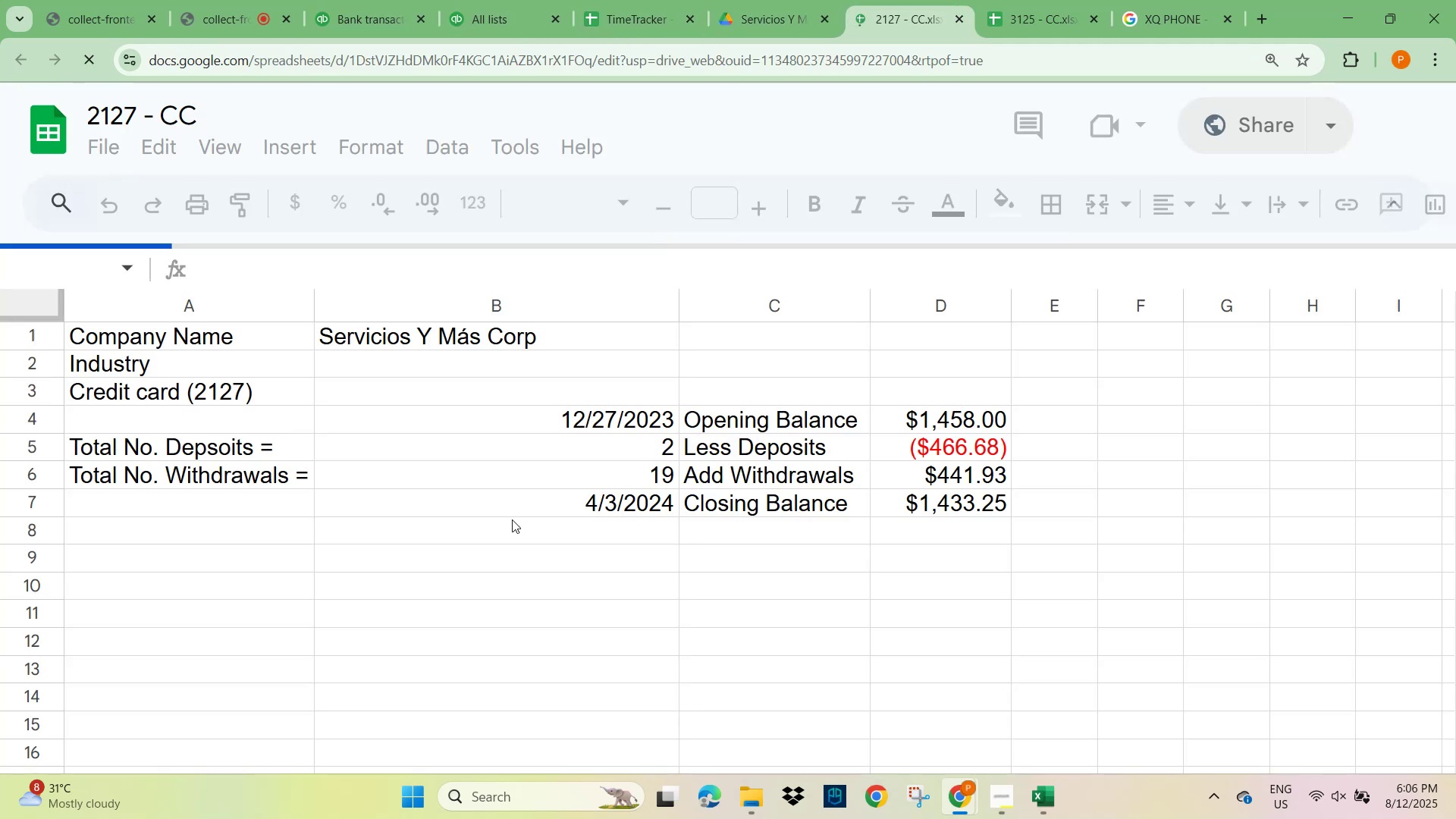 
left_click([497, 14])
 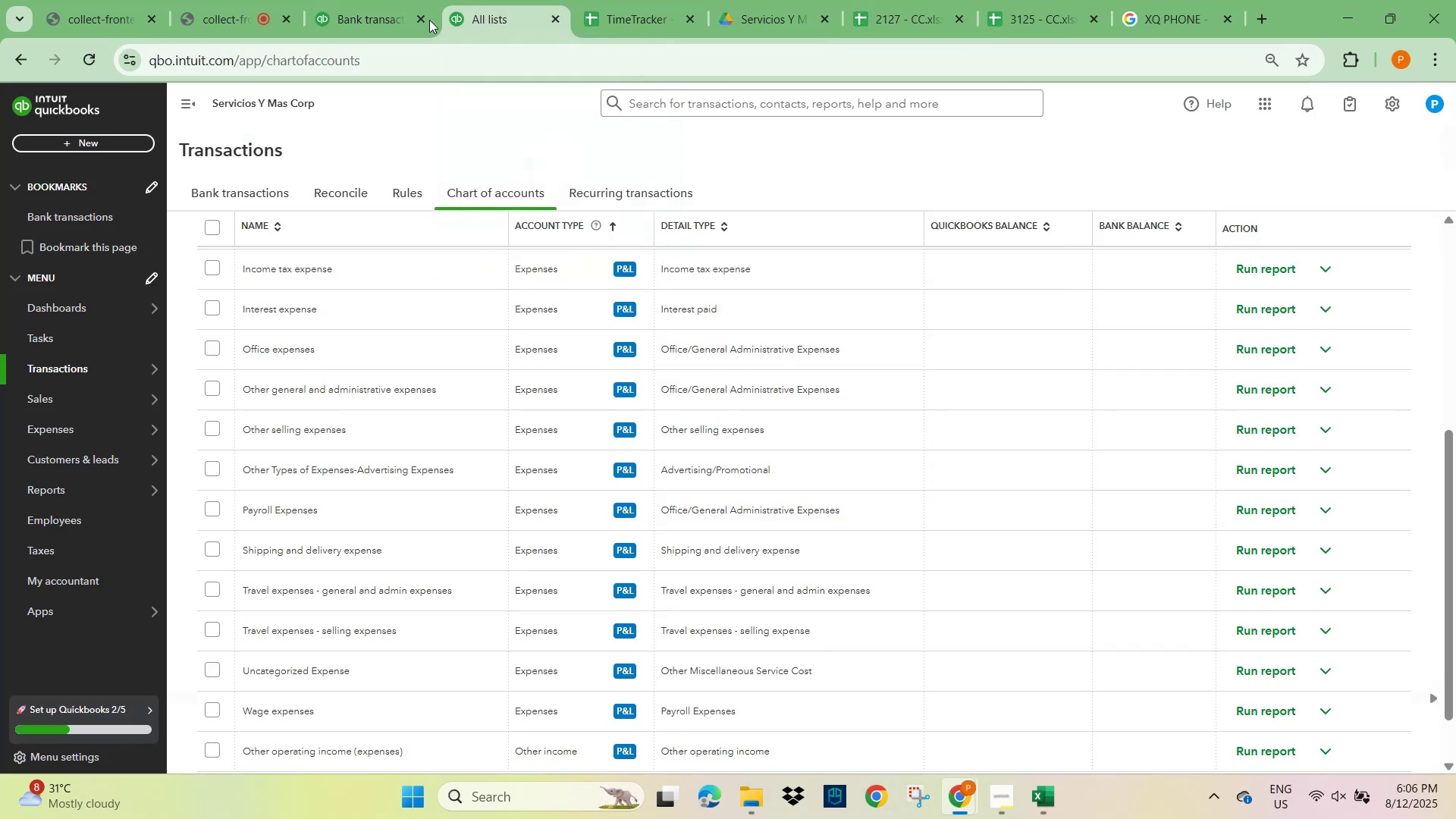 
left_click([372, 20])
 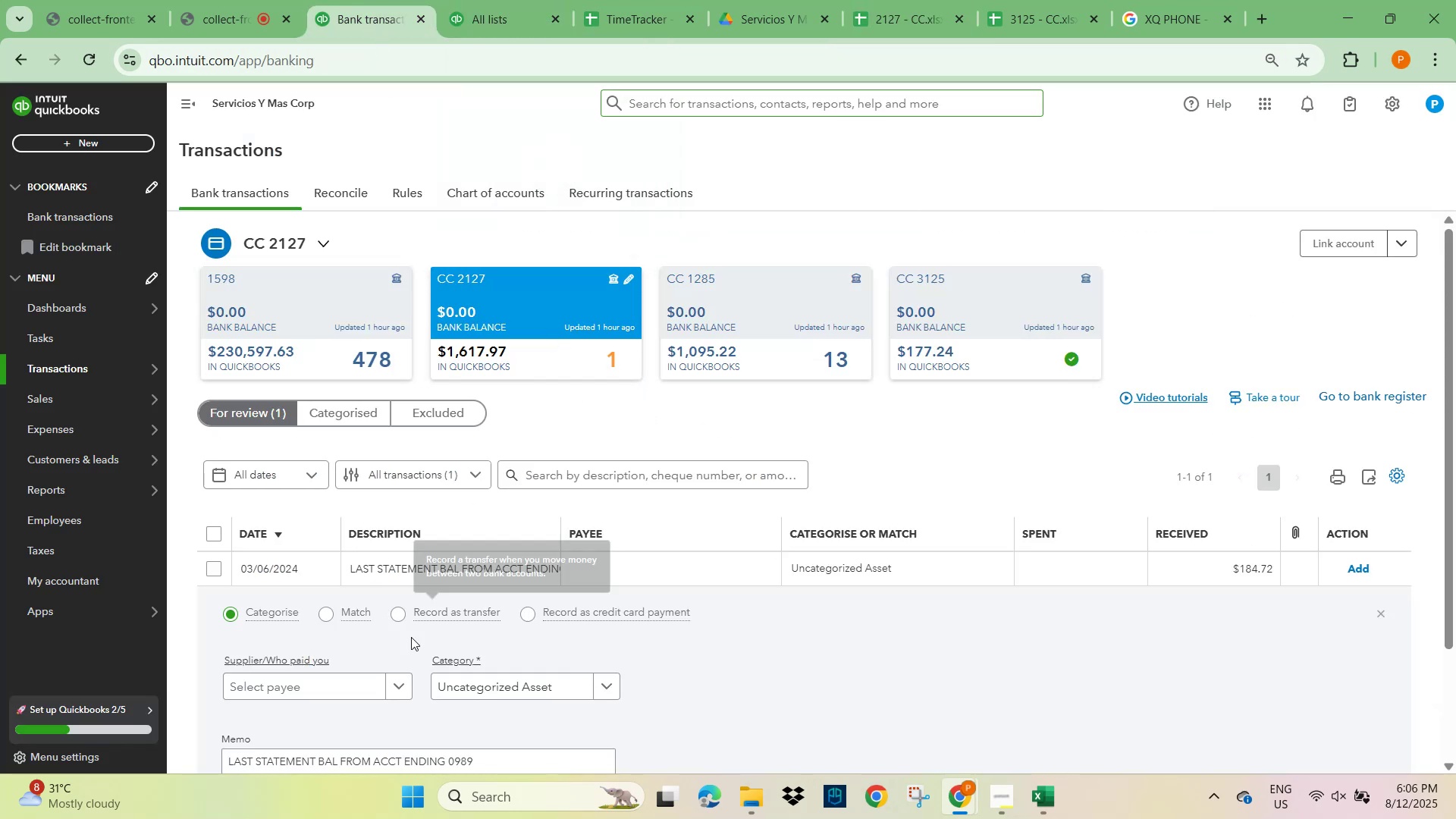 
scroll: coordinate [369, 629], scroll_direction: down, amount: 2.0
 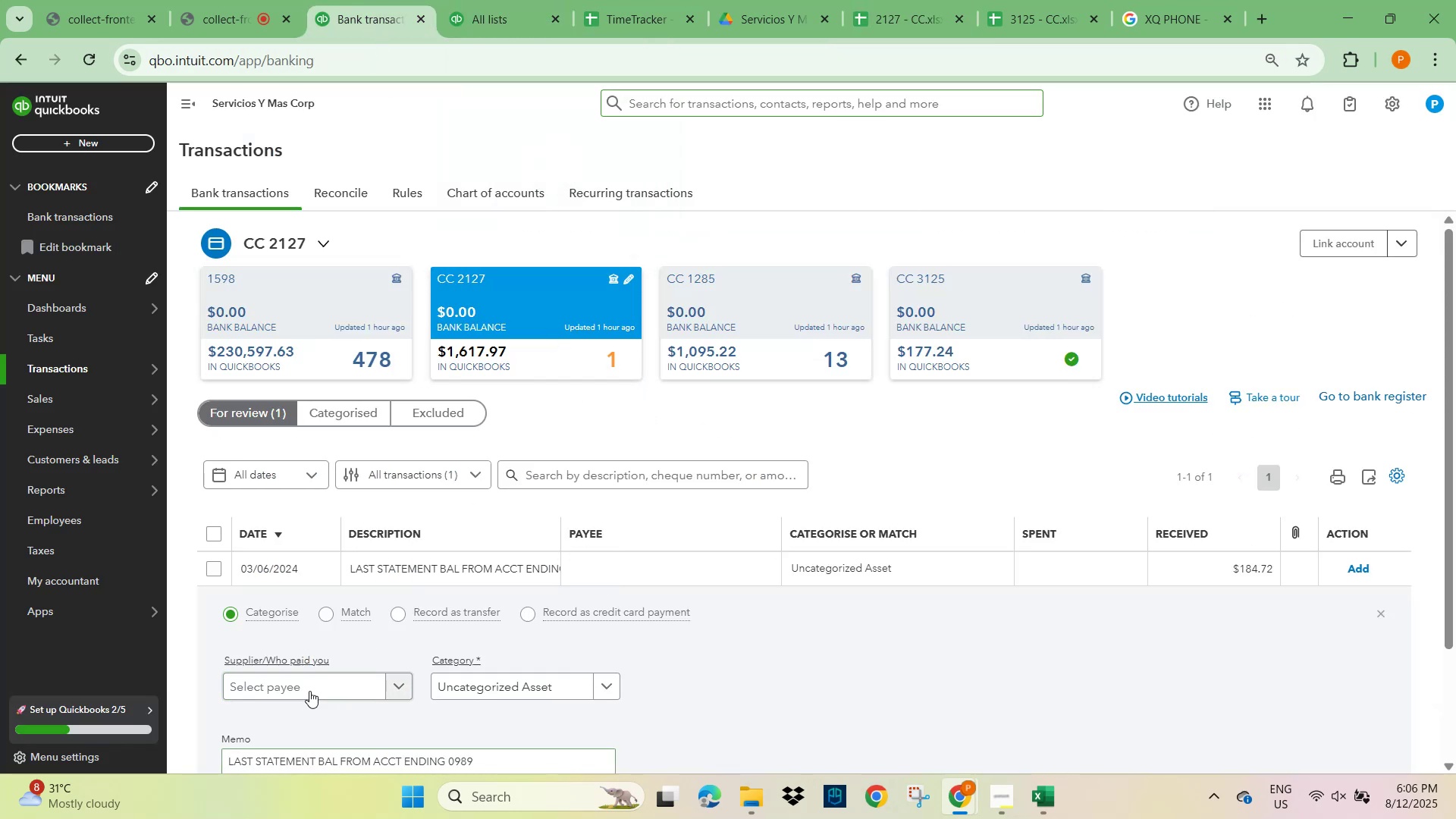 
left_click([305, 678])
 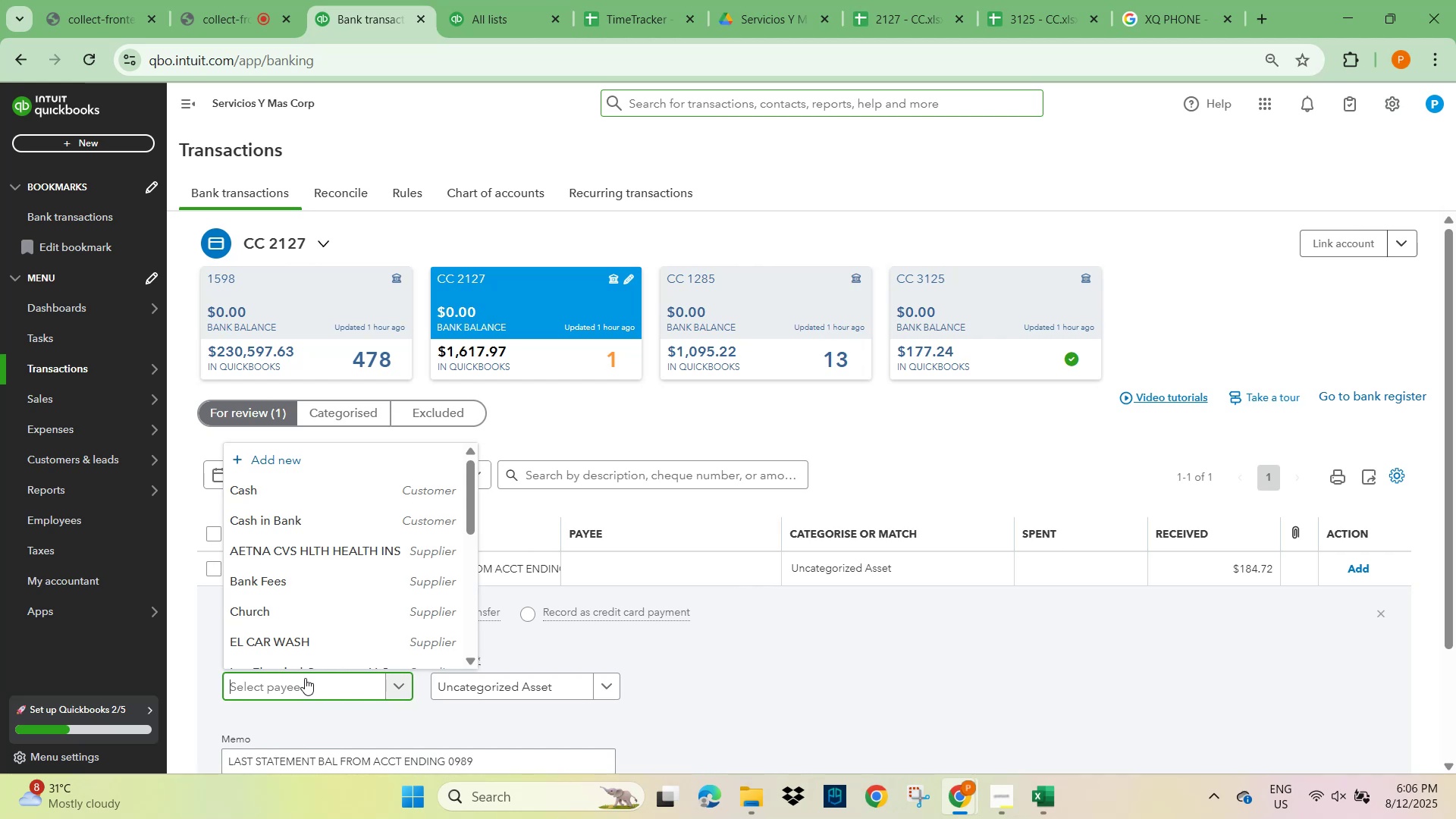 
wait(9.55)
 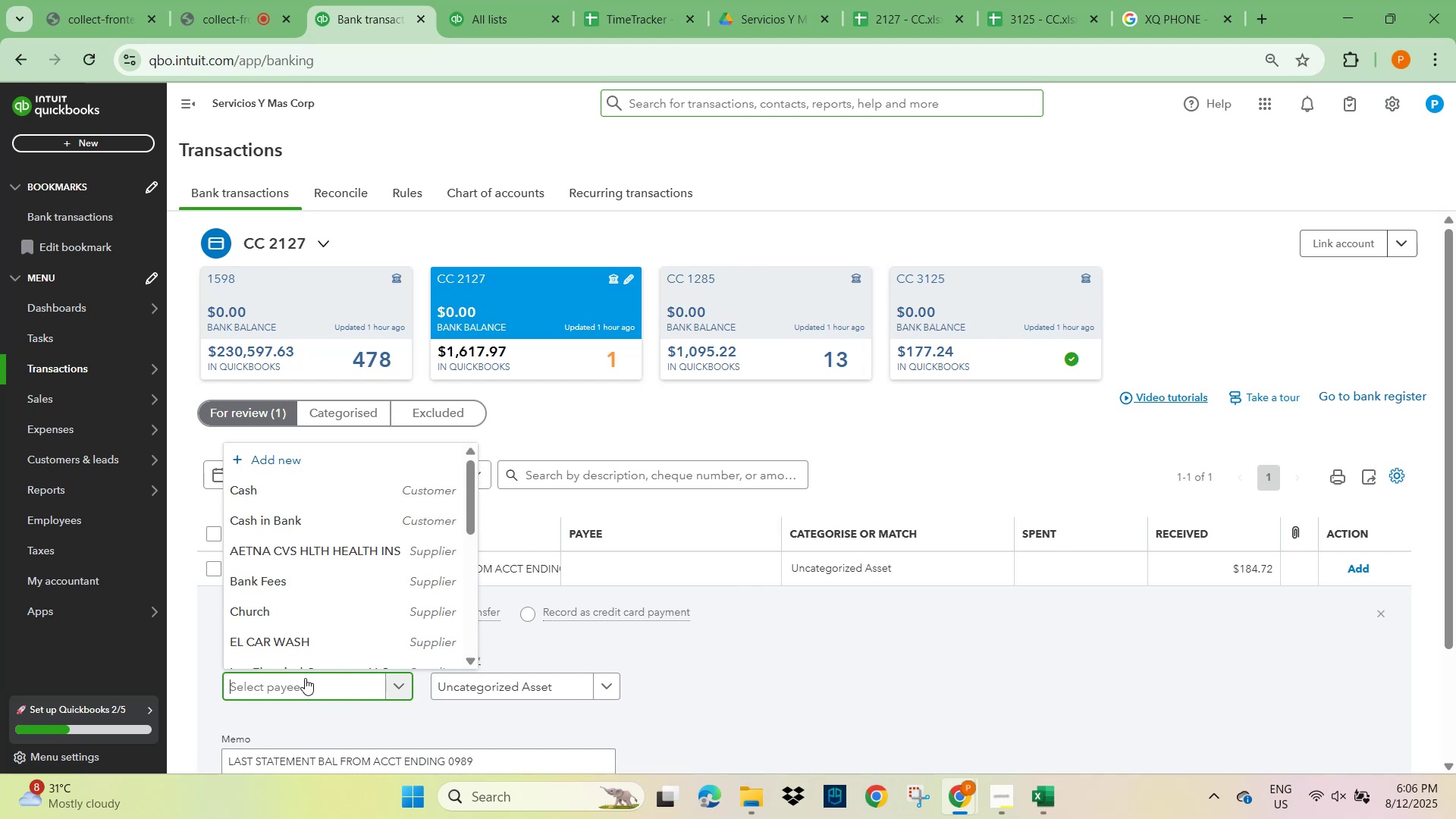 
scroll: coordinate [645, 507], scroll_direction: down, amount: 2.0
 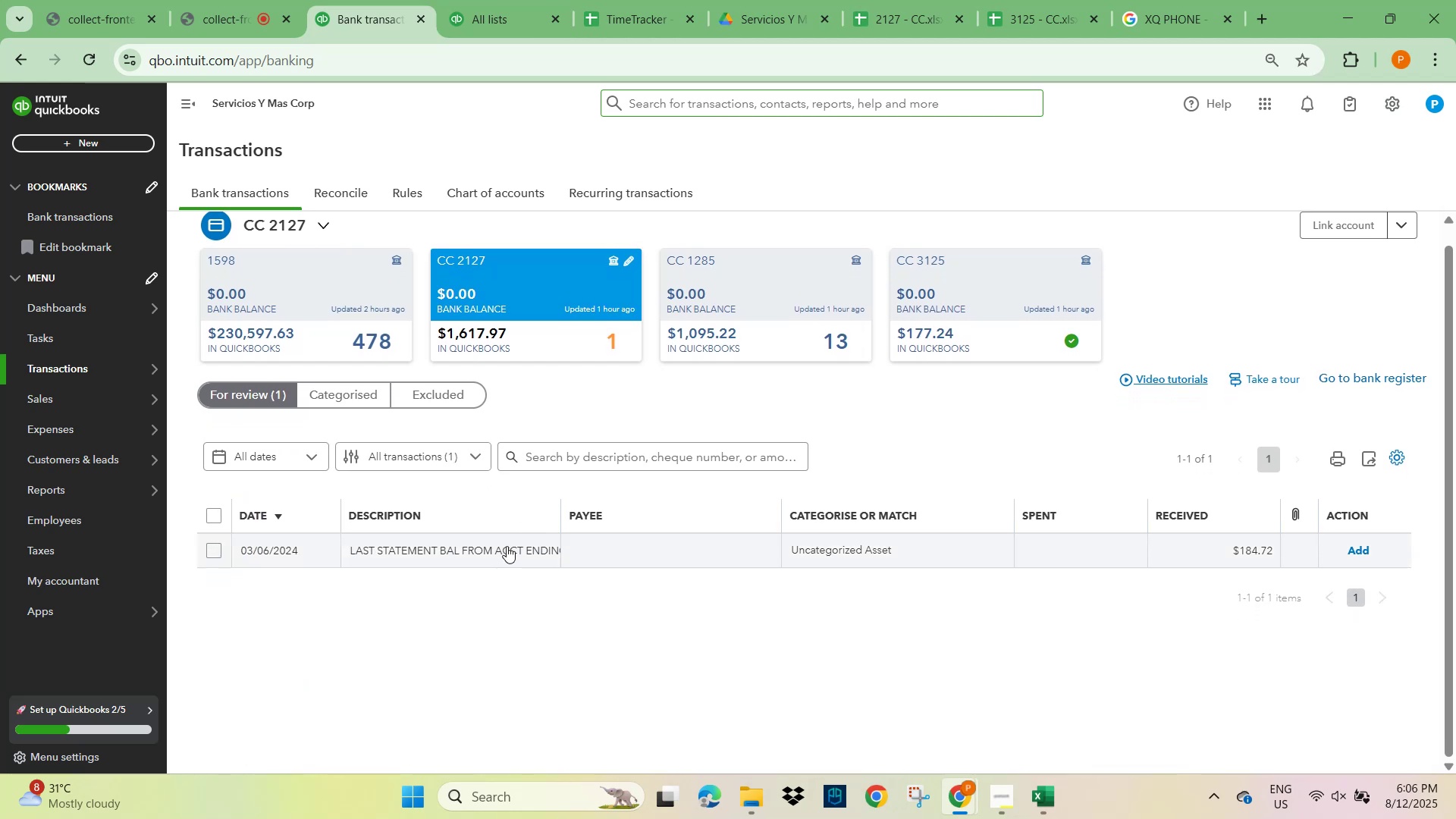 
left_click([500, 555])
 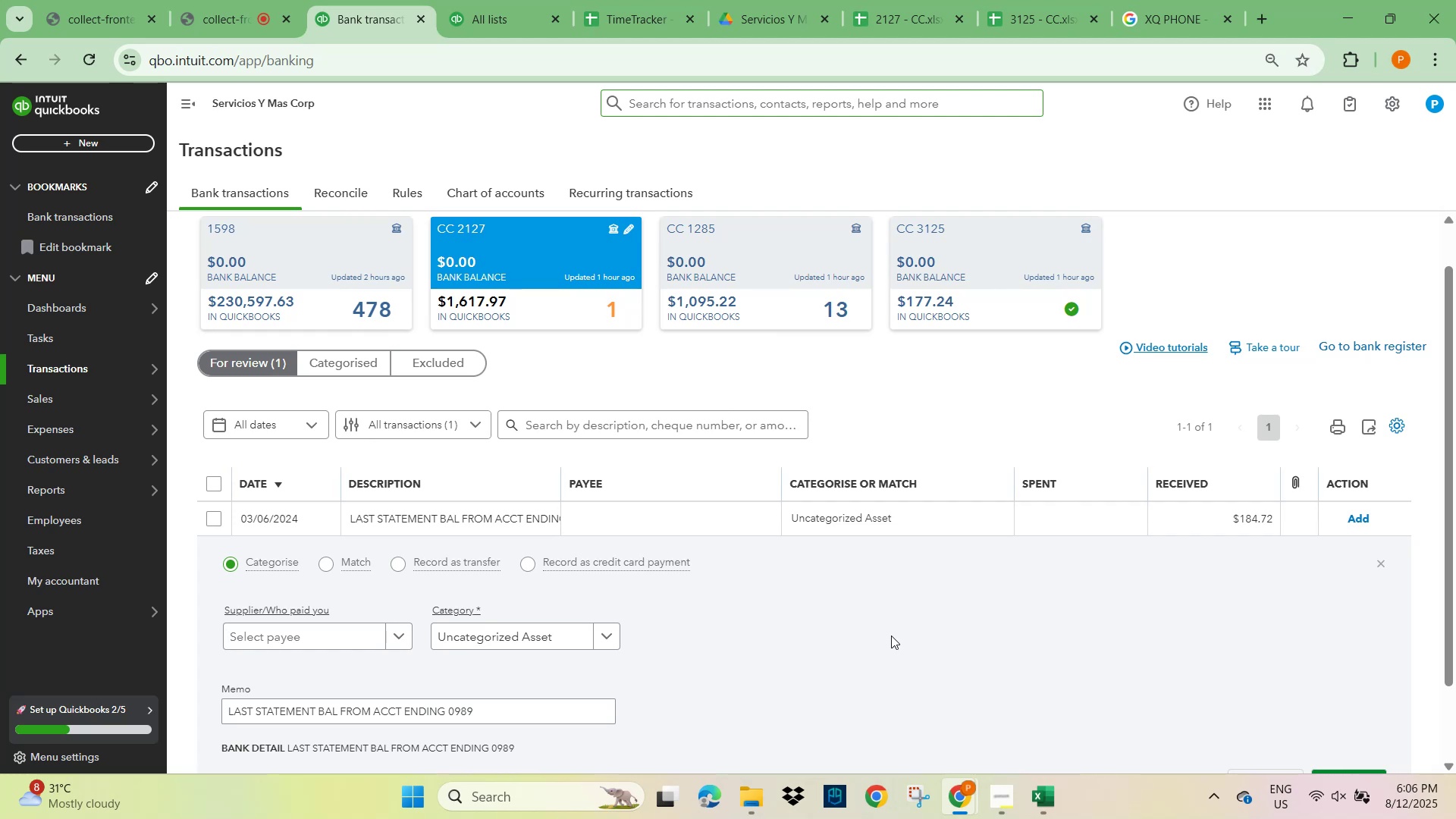 
left_click([226, 639])
 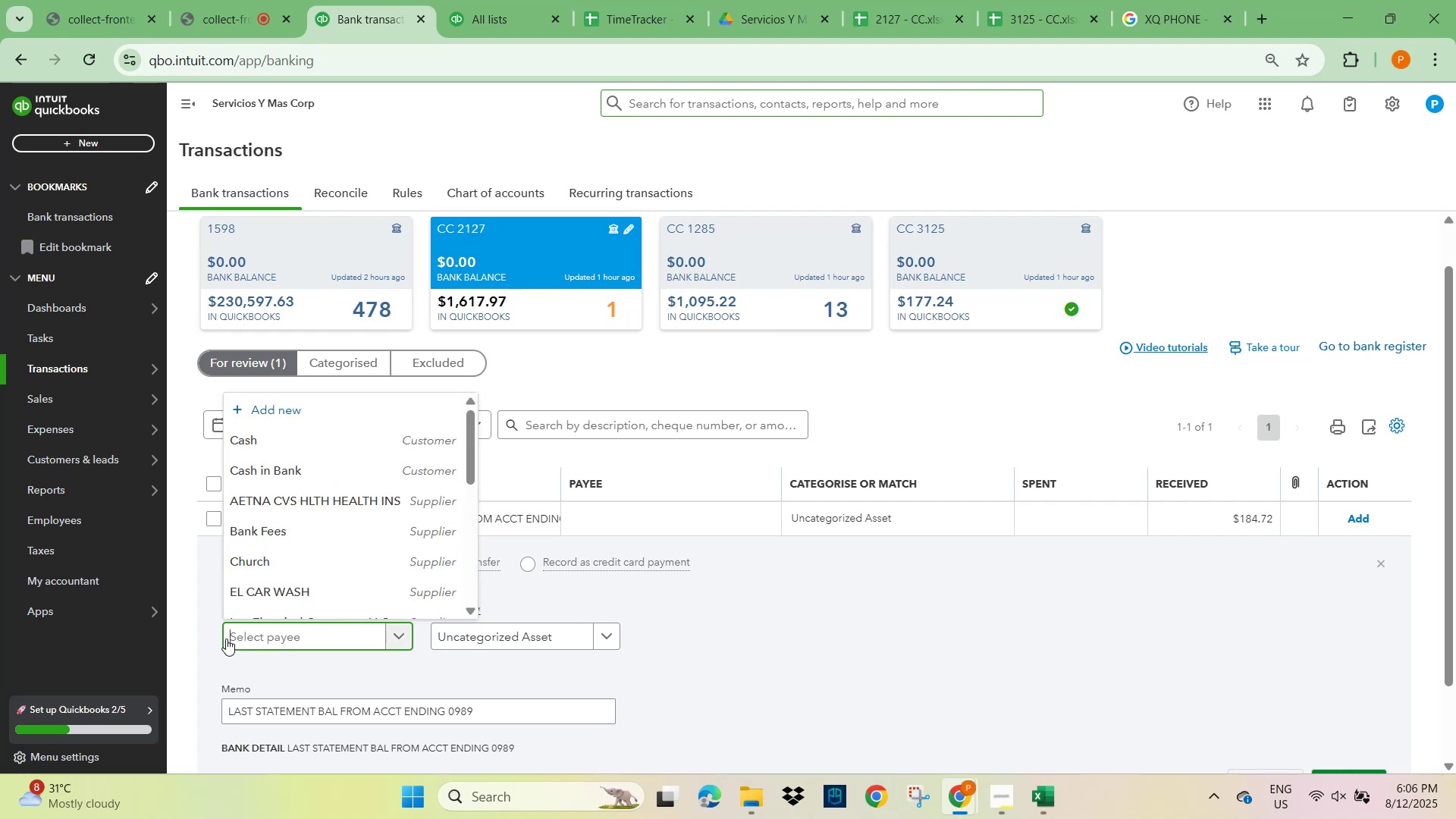 
type(cash)
 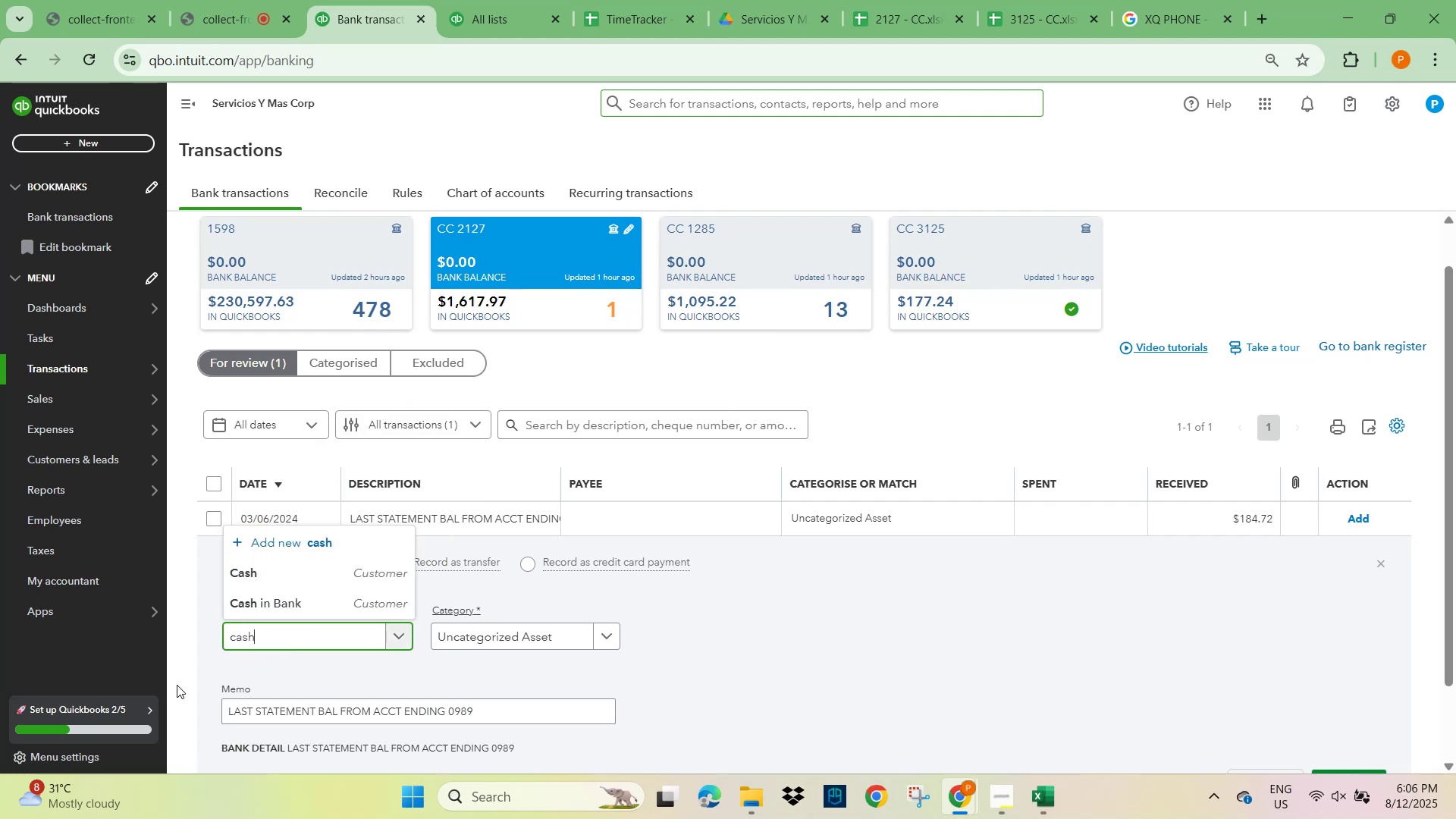 
left_click([265, 564])
 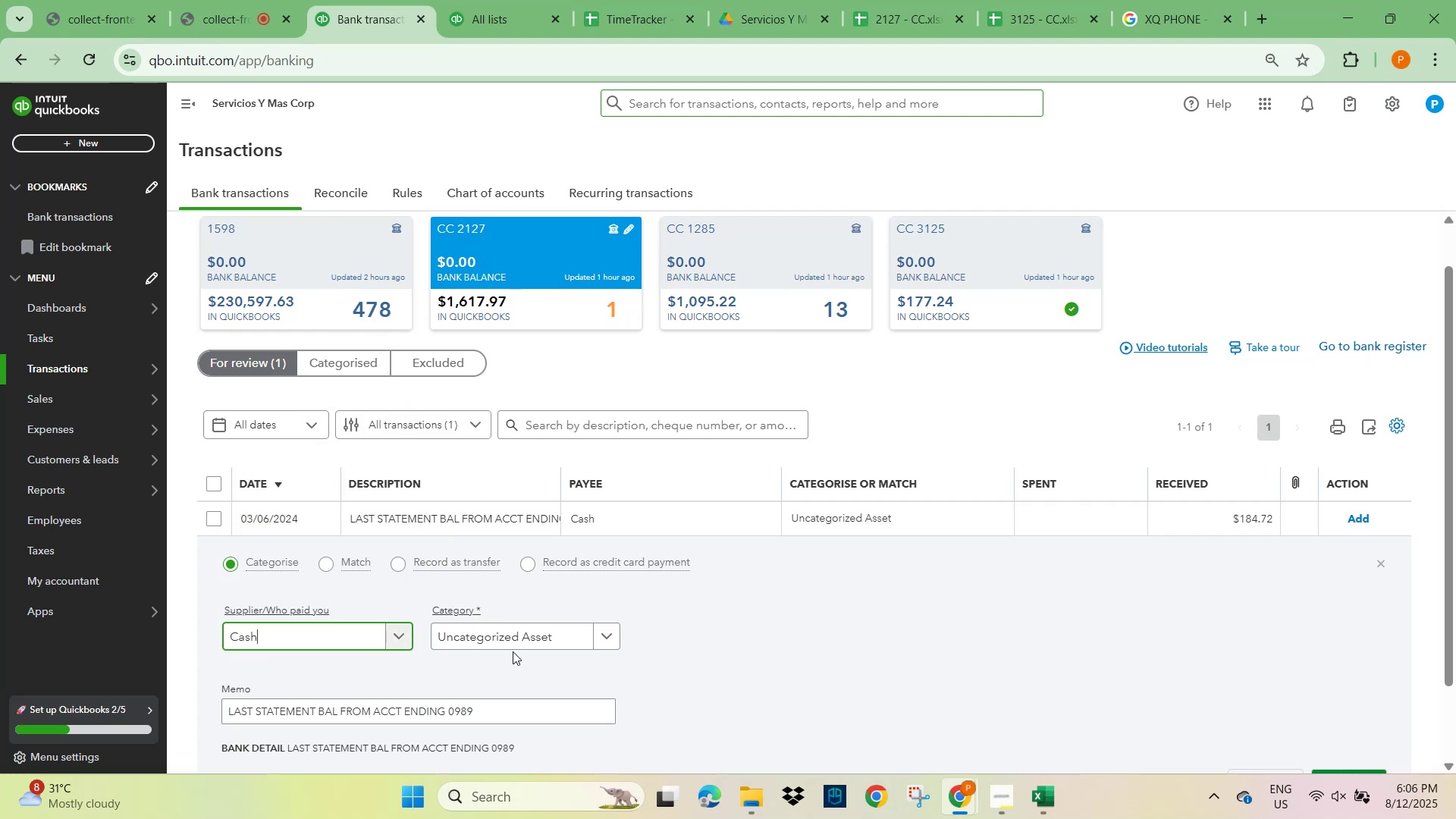 
left_click([513, 644])
 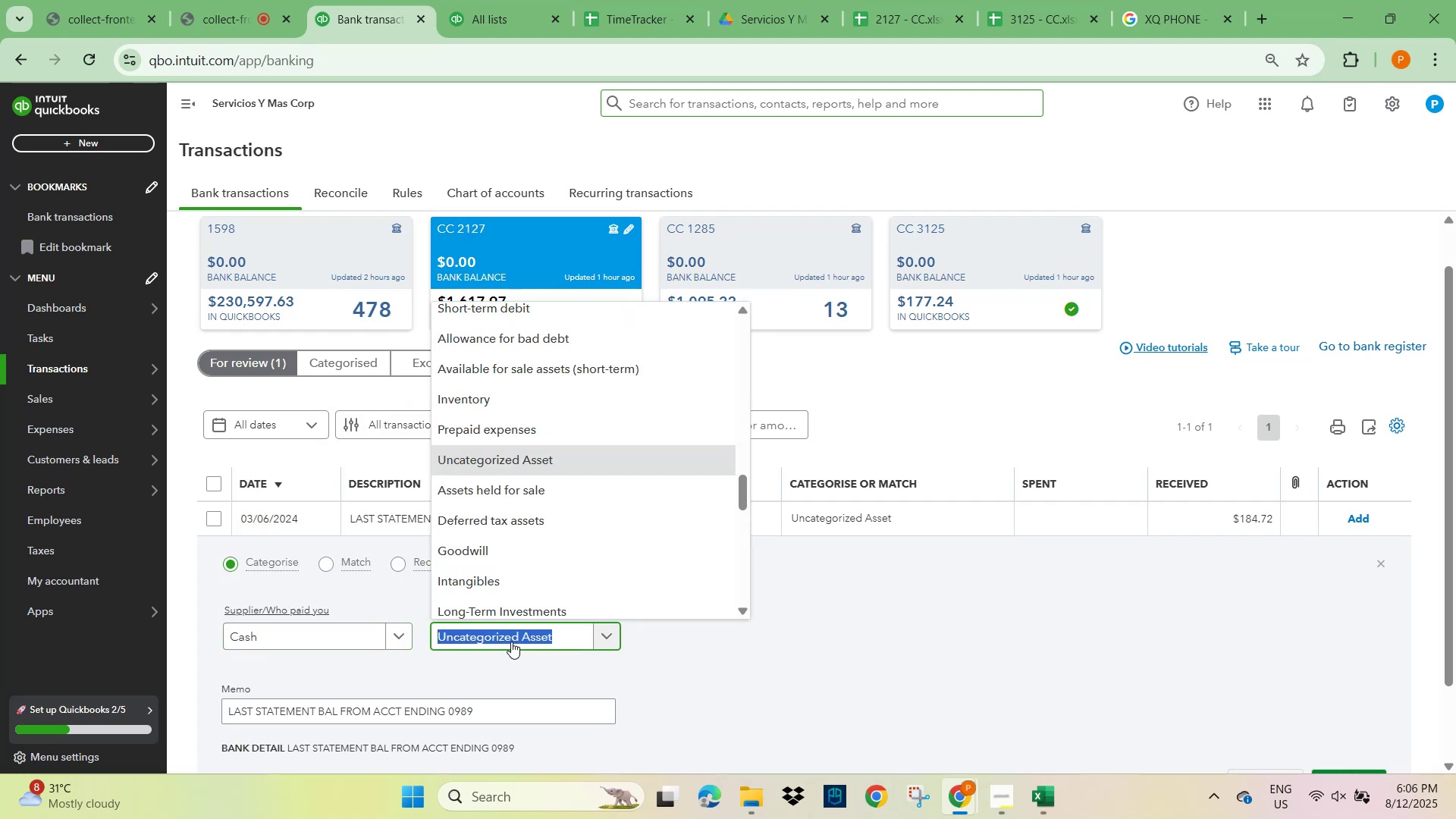 
type(sale)
key(Backspace)
key(Backspace)
key(Backspace)
key(Backspace)
key(Backspace)
type(beg)
key(Backspace)
key(Backspace)
key(Backspace)
key(Backspace)
 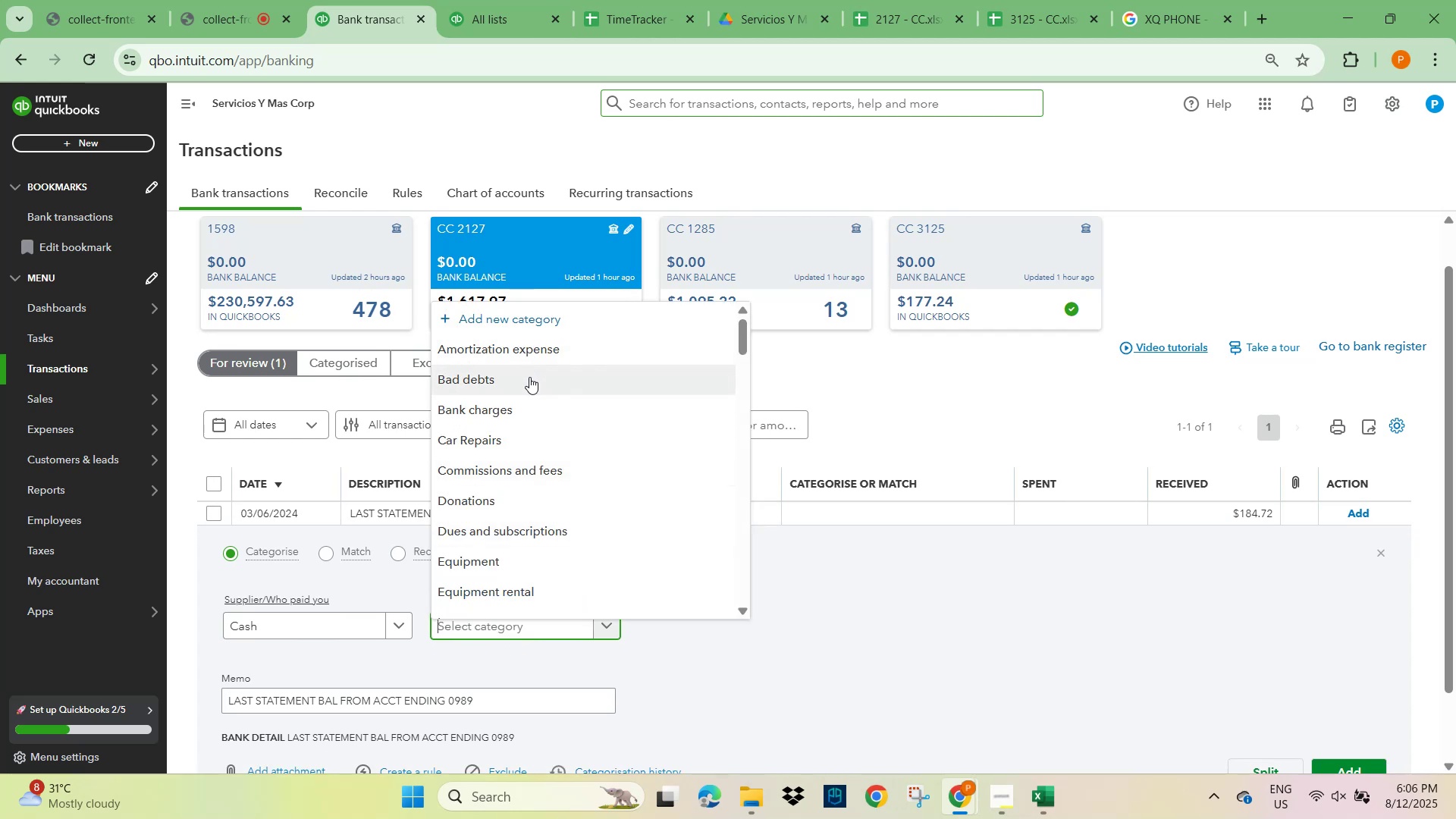 
scroll: coordinate [577, 490], scroll_direction: down, amount: 2.0
 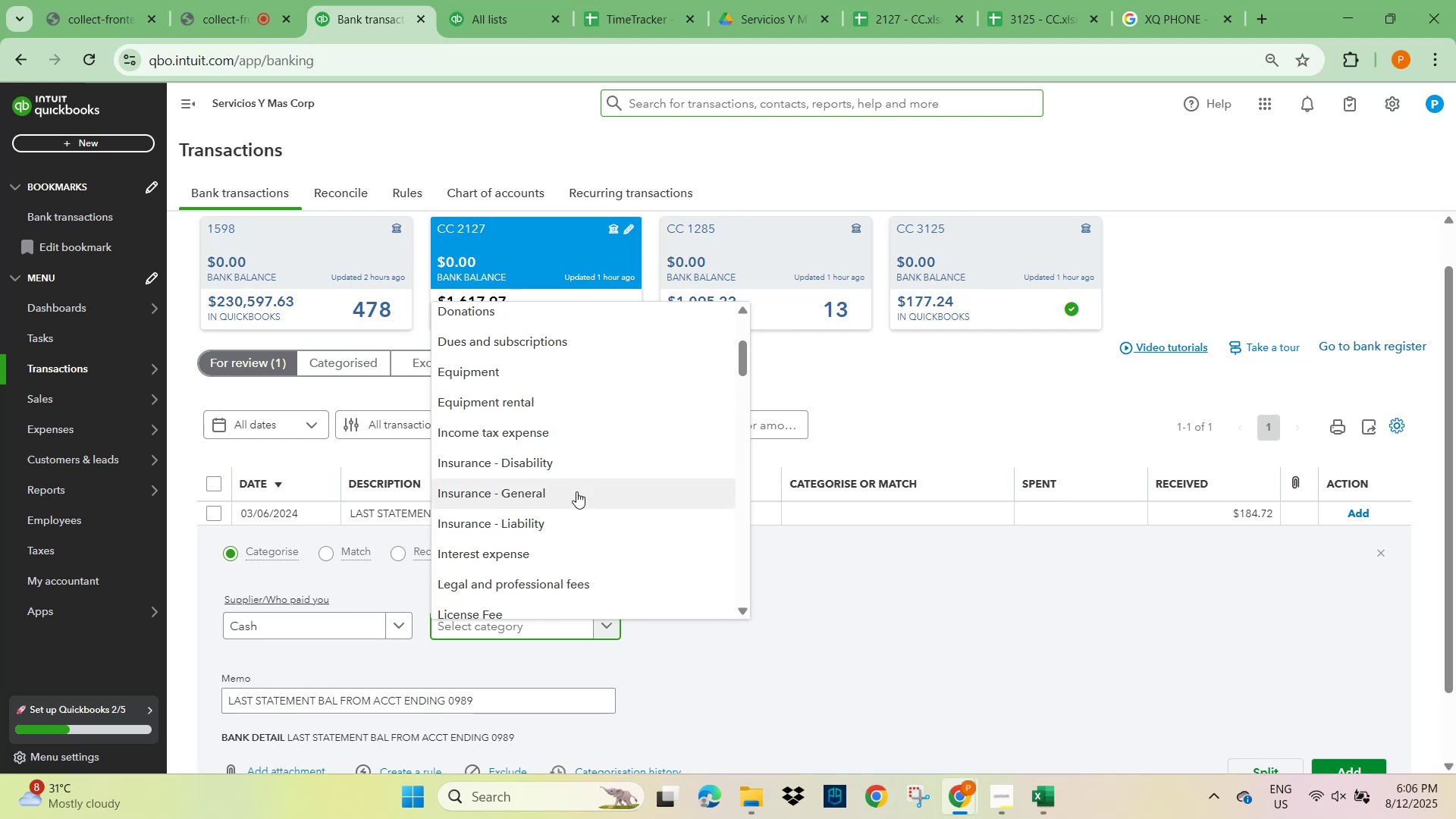 
wait(5.22)
 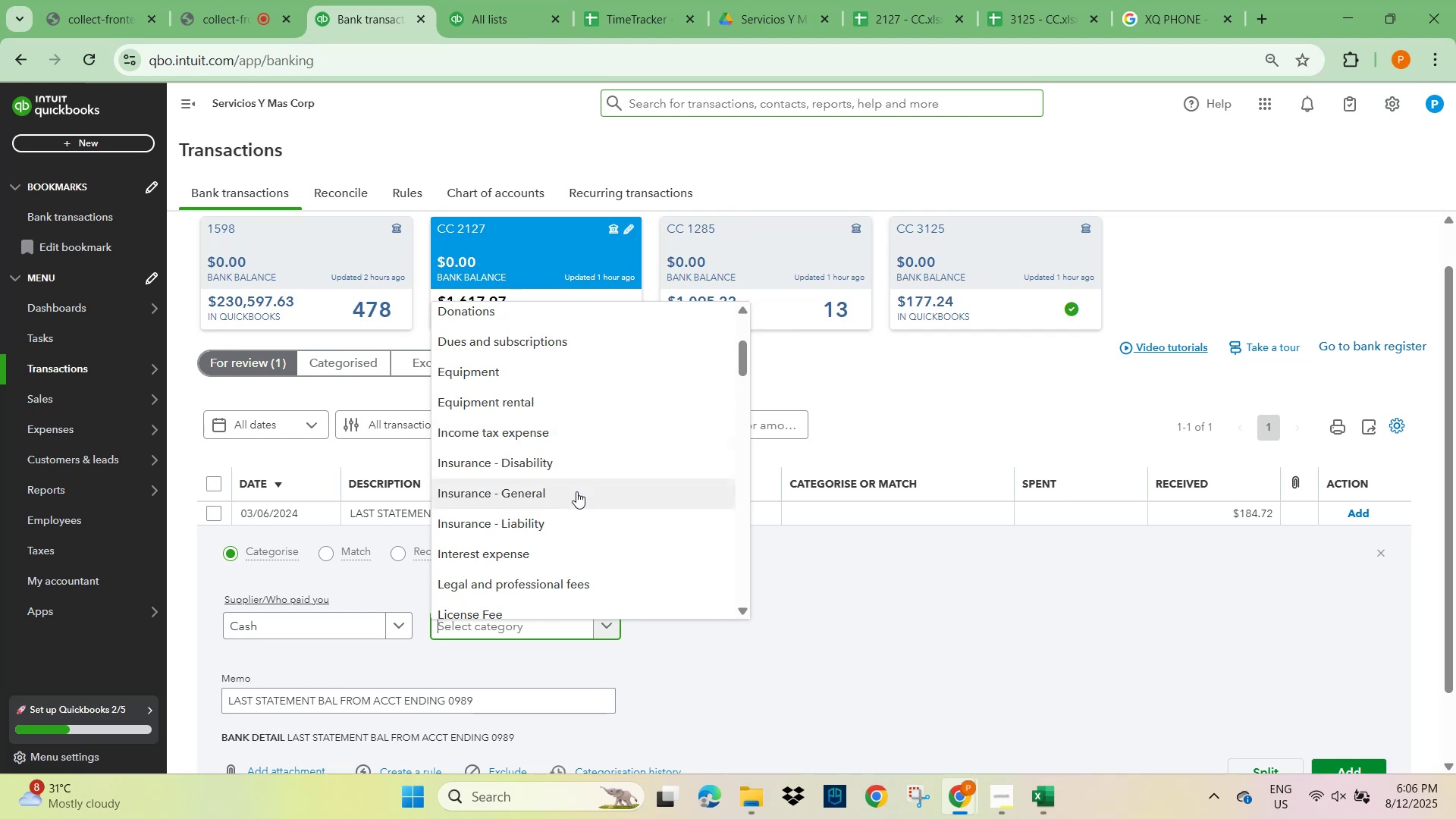 
scroll: coordinate [570, 498], scroll_direction: down, amount: 7.0
 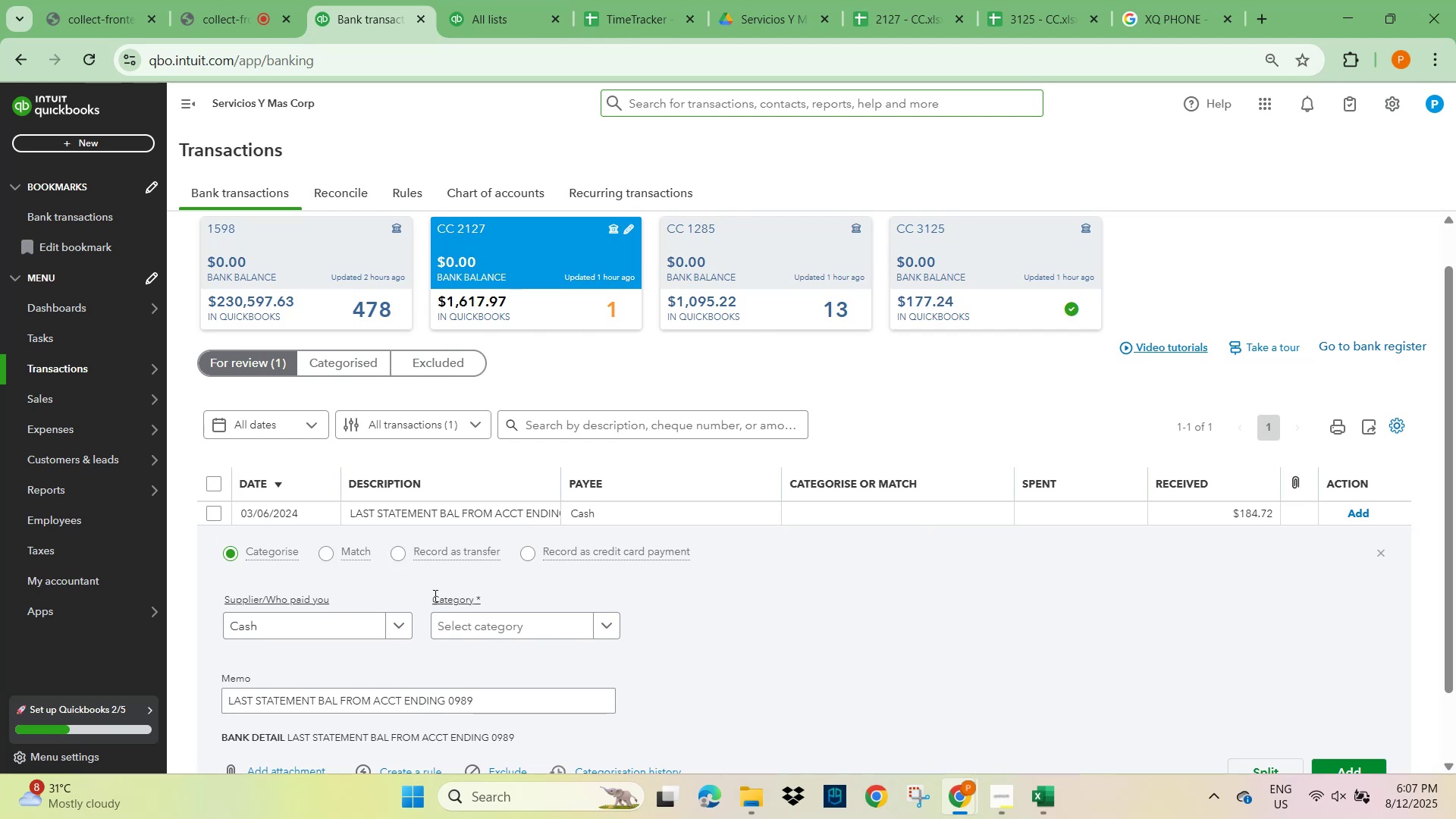 
wait(10.59)
 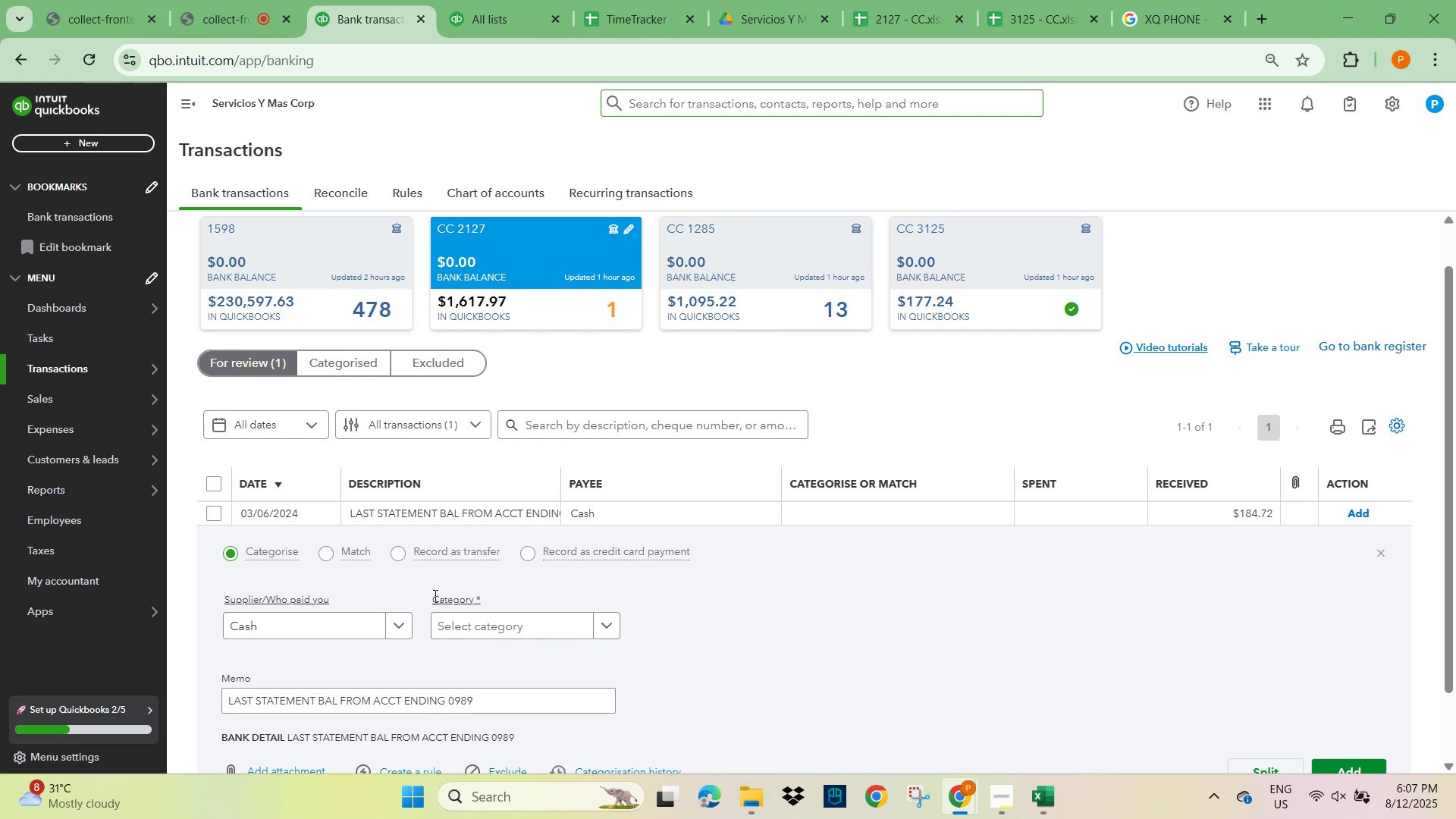 
left_click([534, 548])
 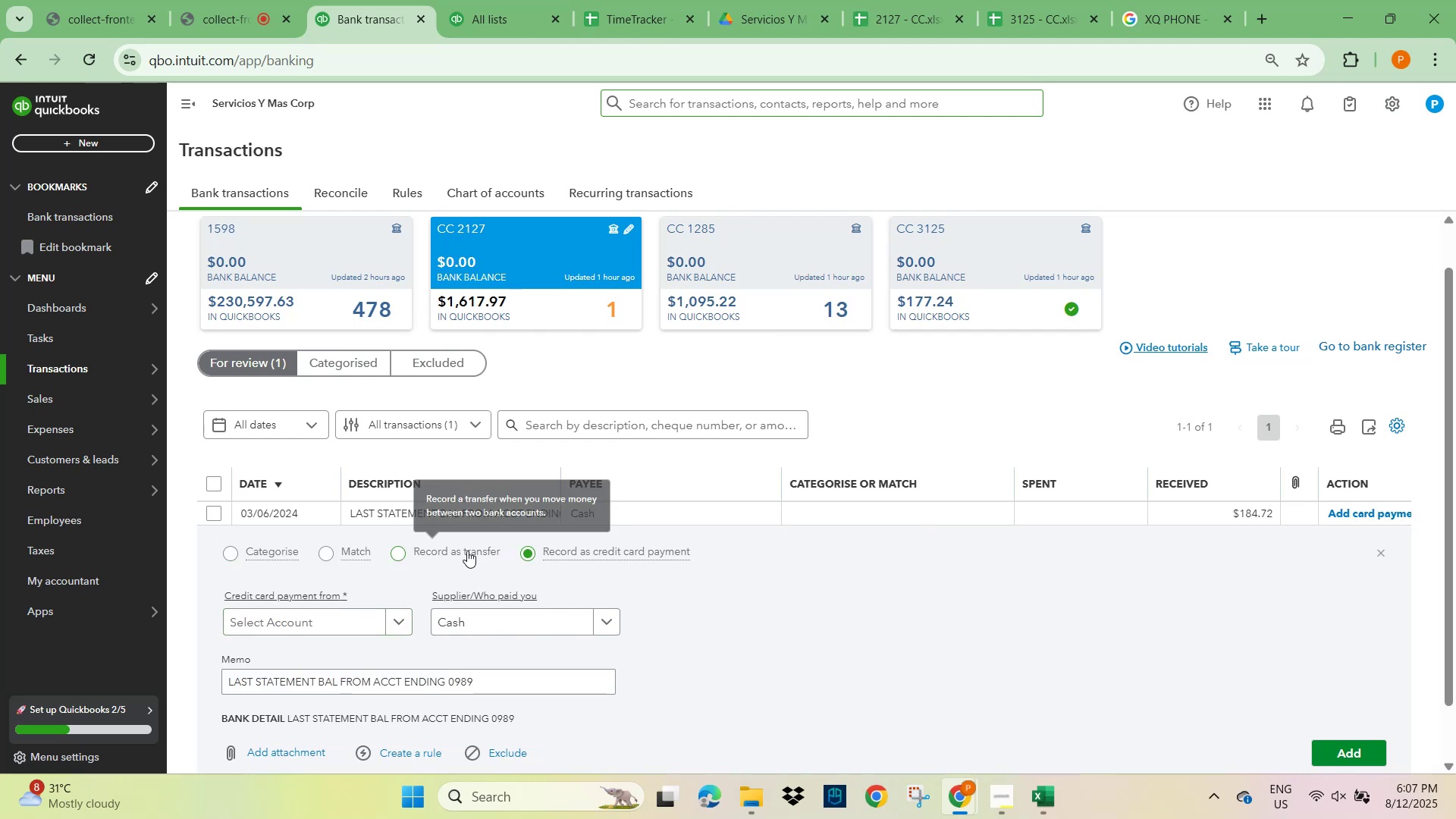 
left_click([228, 554])
 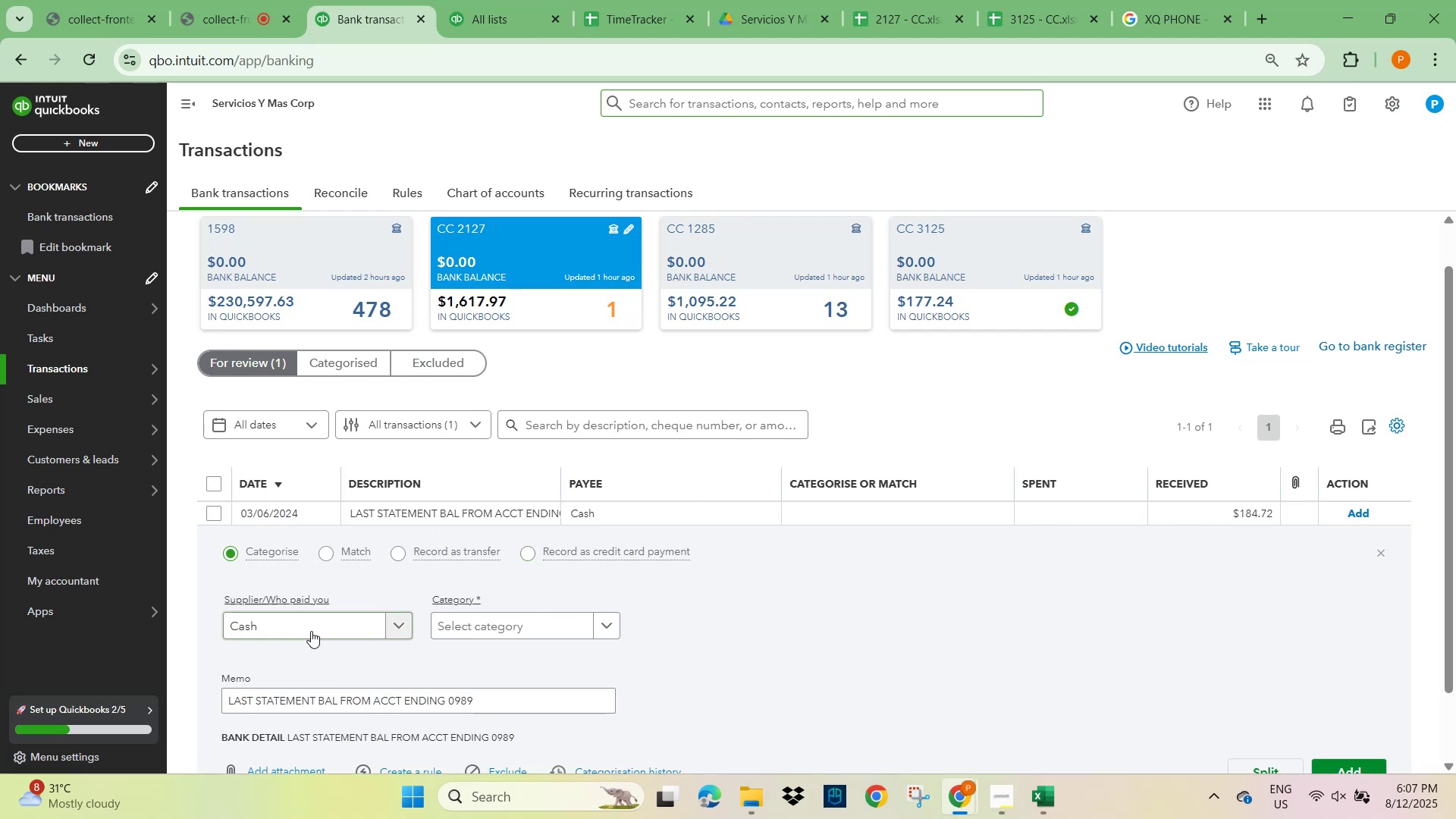 
scroll: coordinate [376, 651], scroll_direction: down, amount: 2.0
 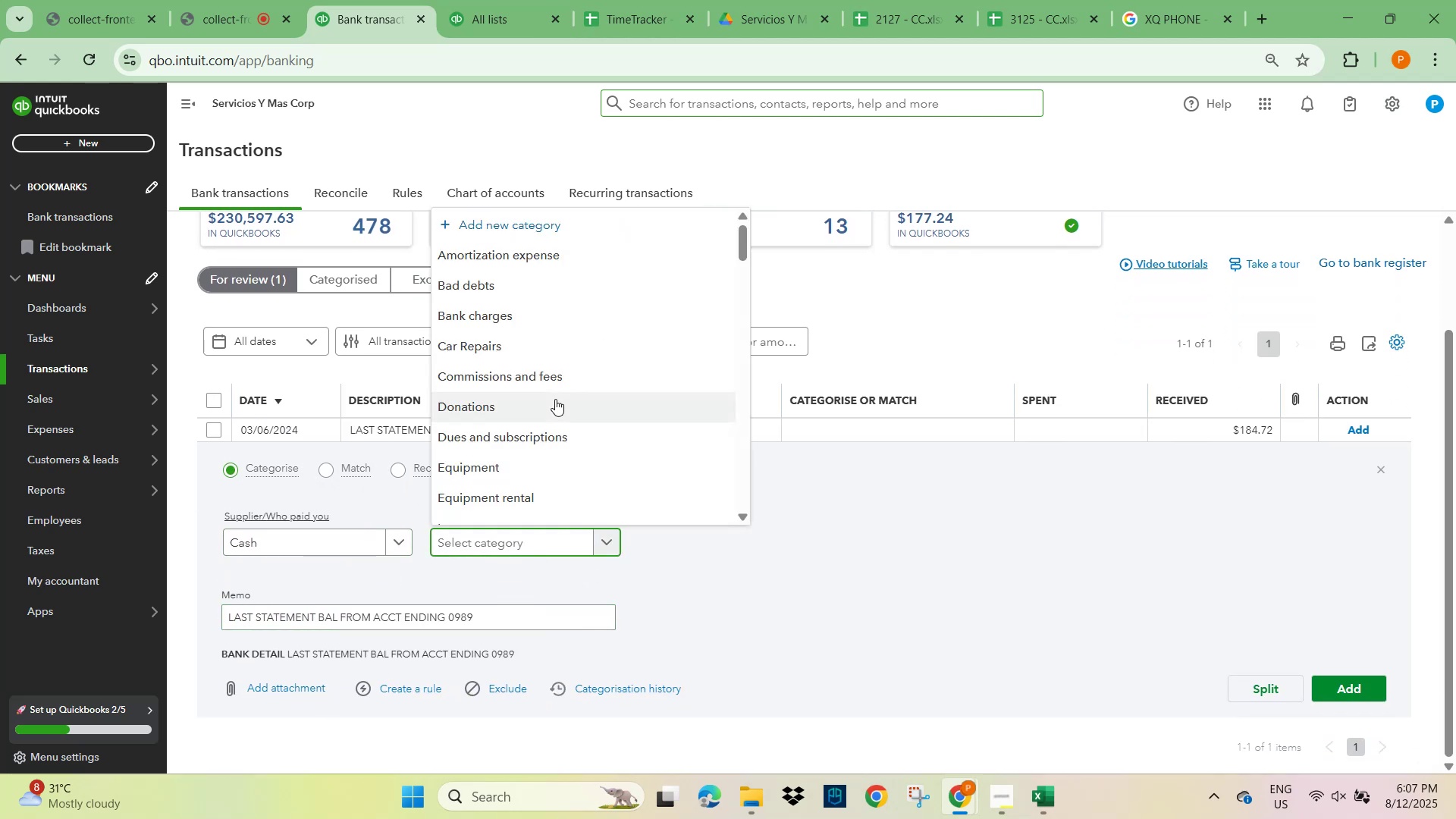 
wait(5.87)
 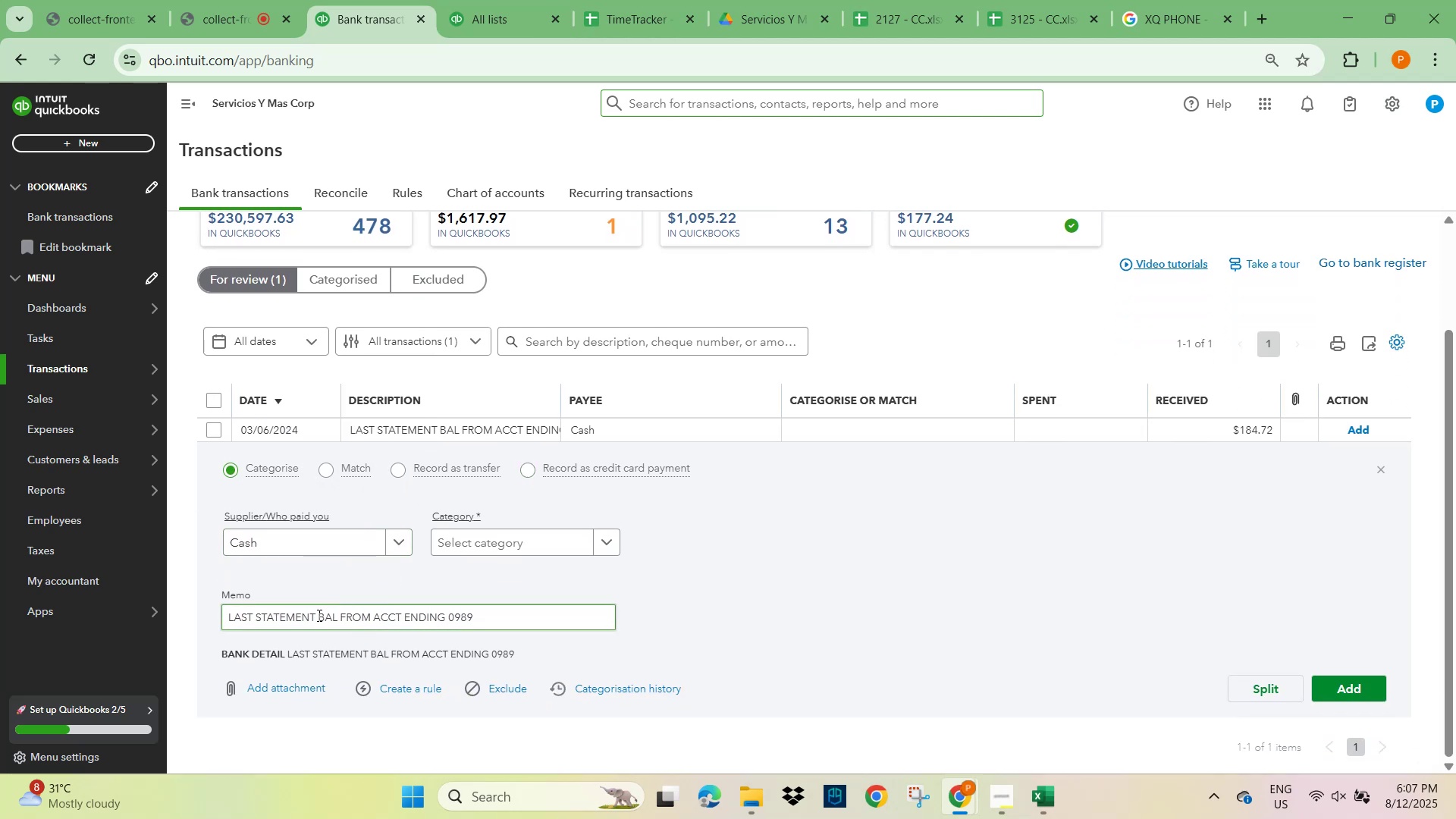 
scroll: coordinate [536, 381], scroll_direction: up, amount: 3.0
 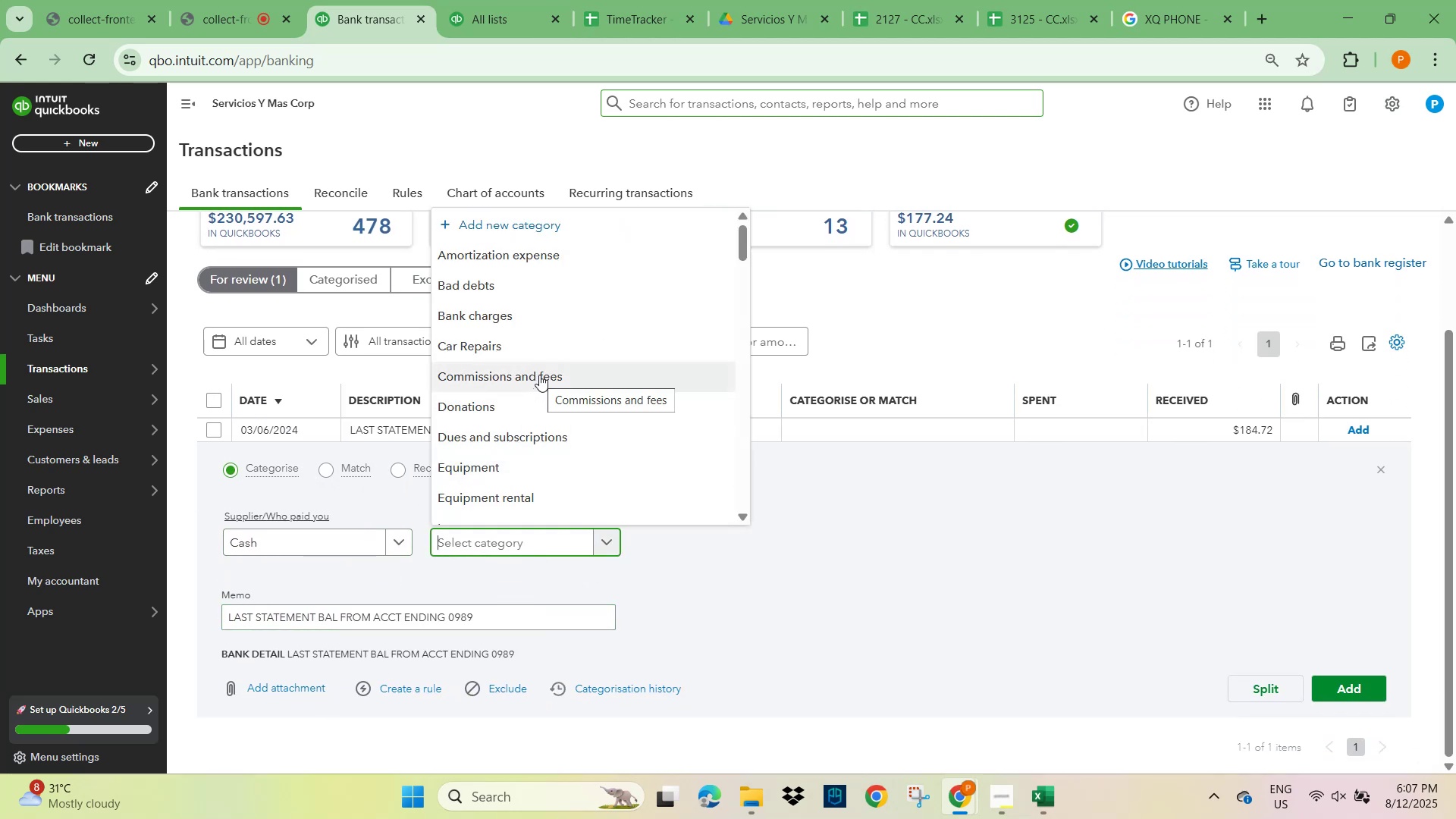 
scroll: coordinate [539, 378], scroll_direction: down, amount: 13.0
 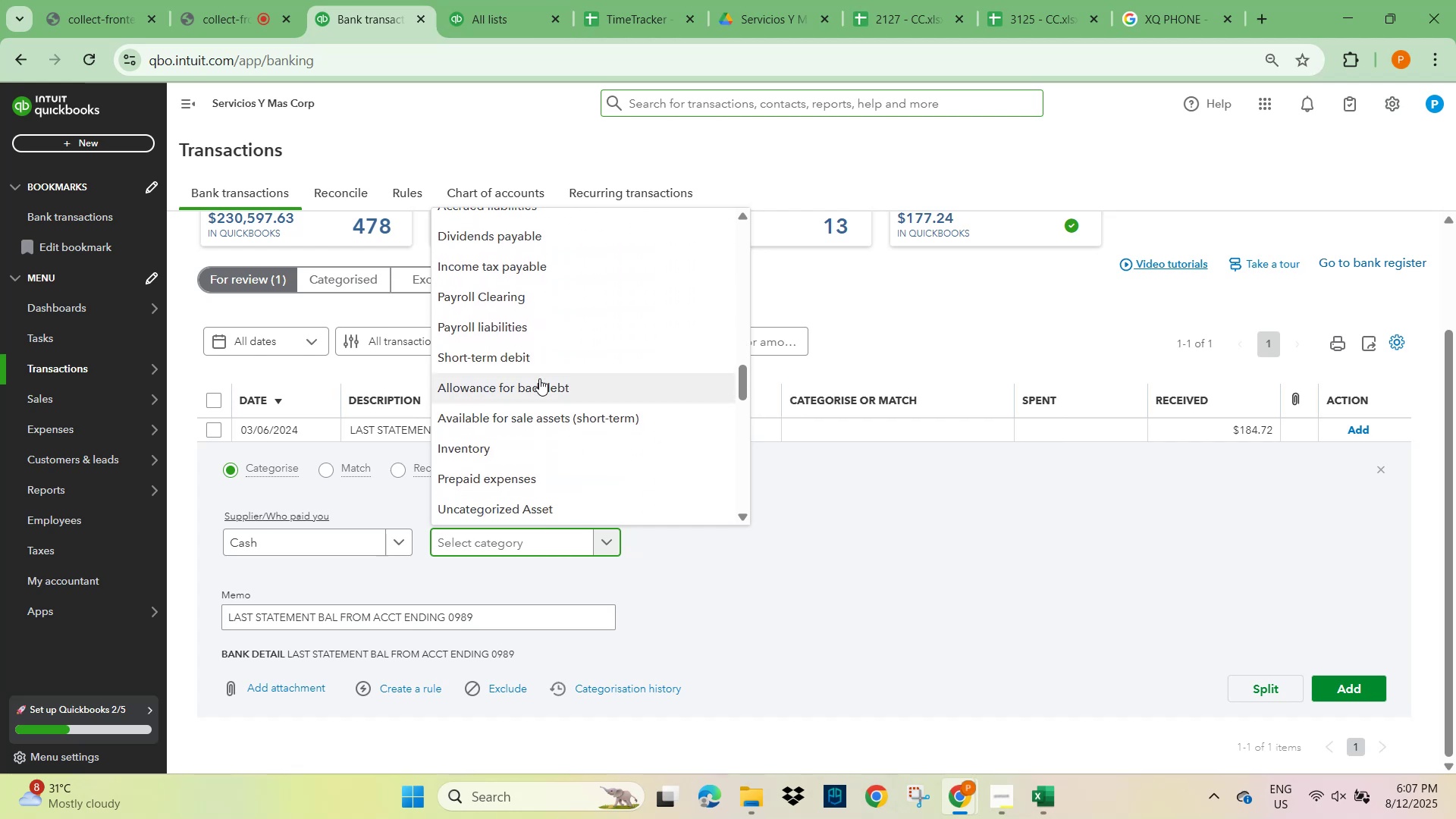 
scroll: coordinate [531, 387], scroll_direction: down, amount: 15.0
 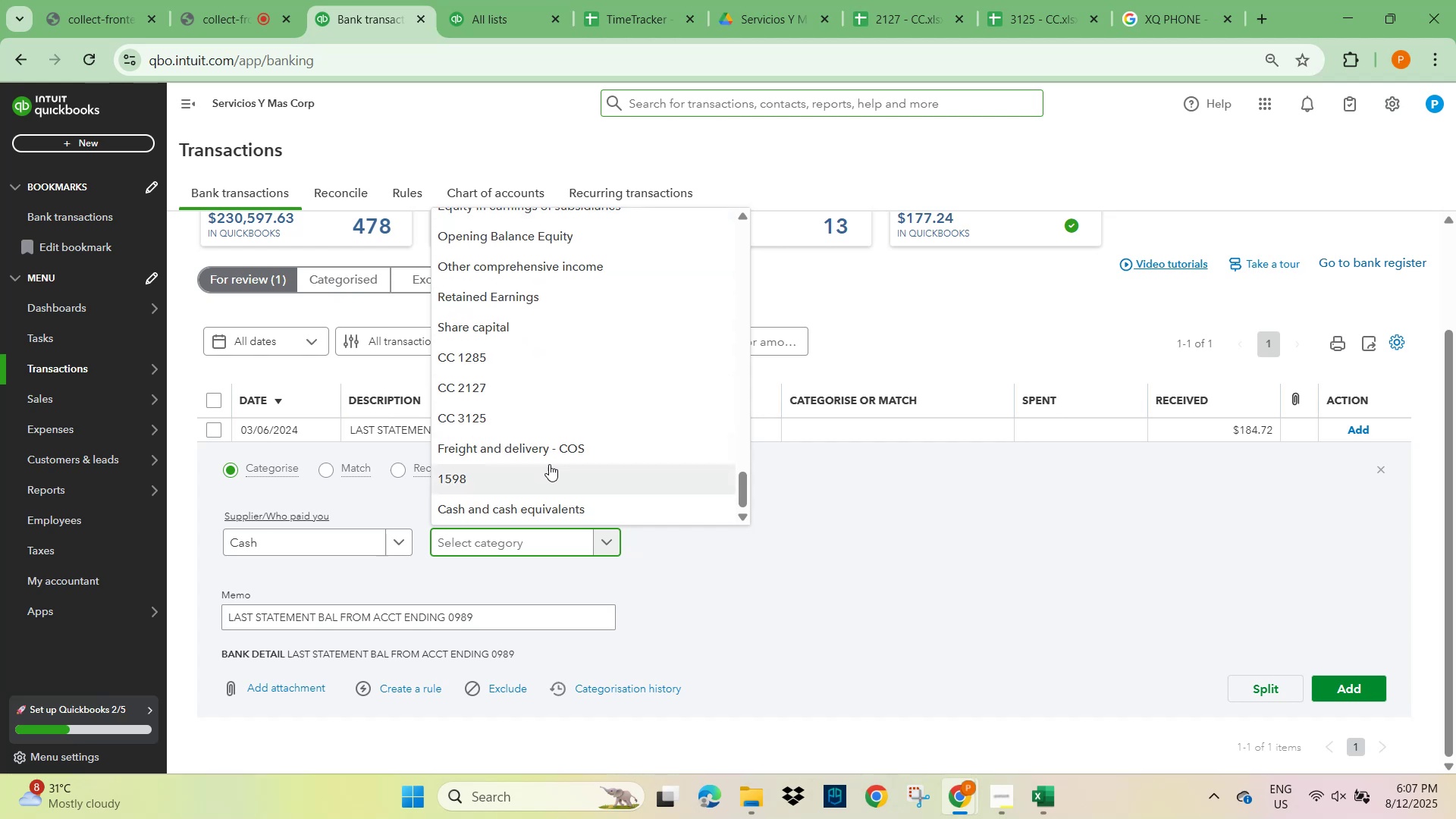 
scroll: coordinate [548, 403], scroll_direction: up, amount: 2.0
 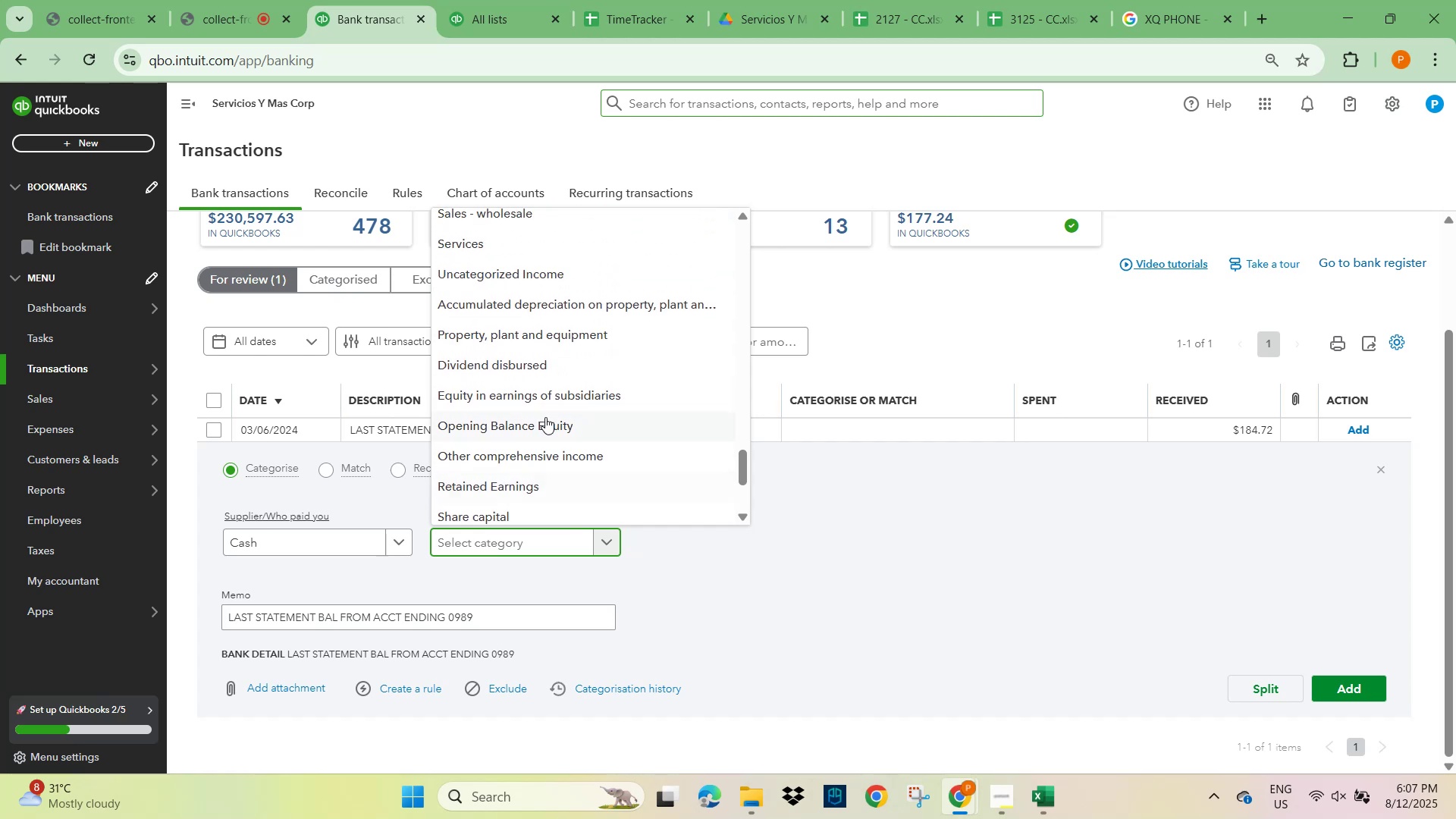 
left_click([544, 419])
 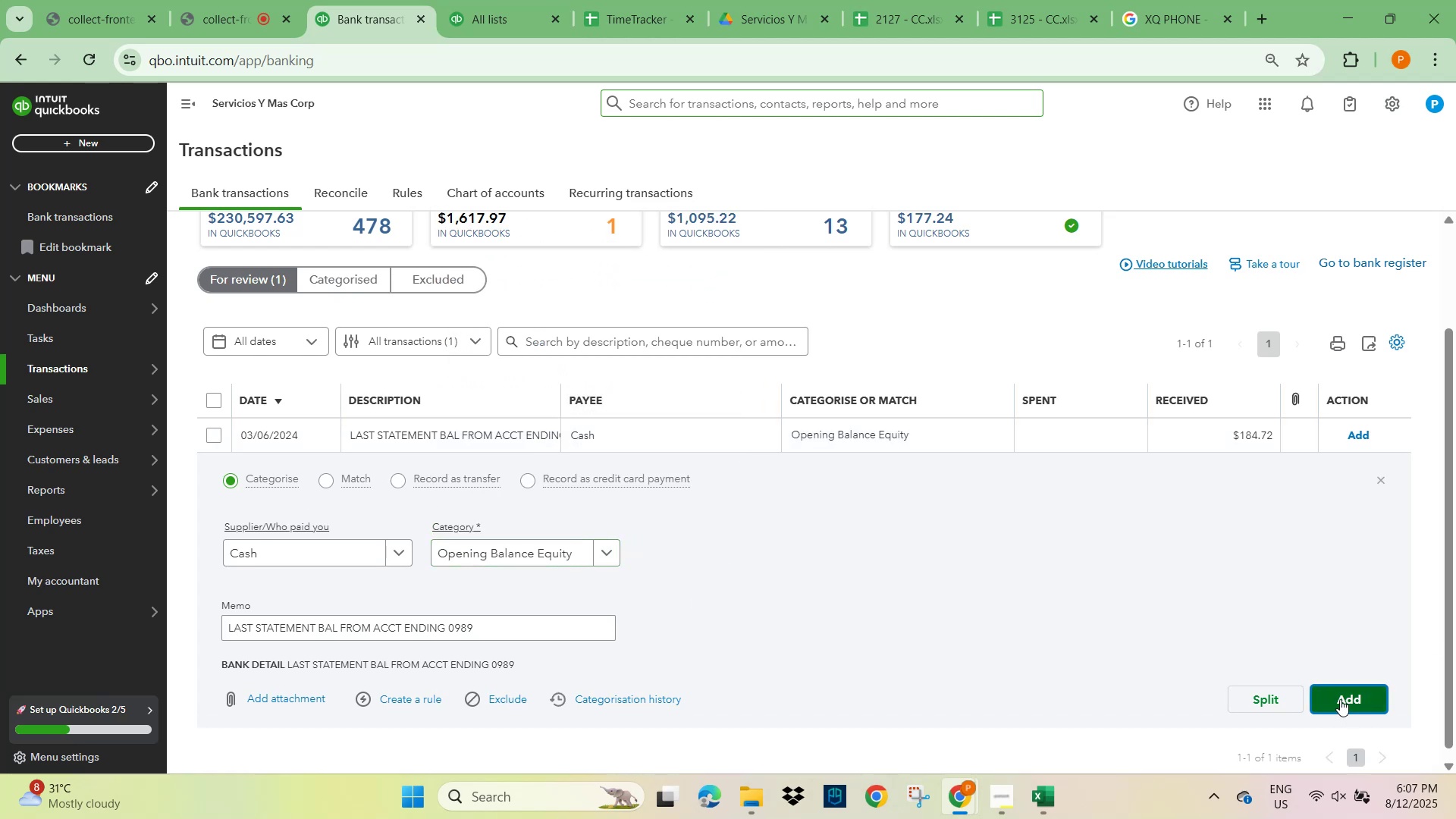 
wait(8.53)
 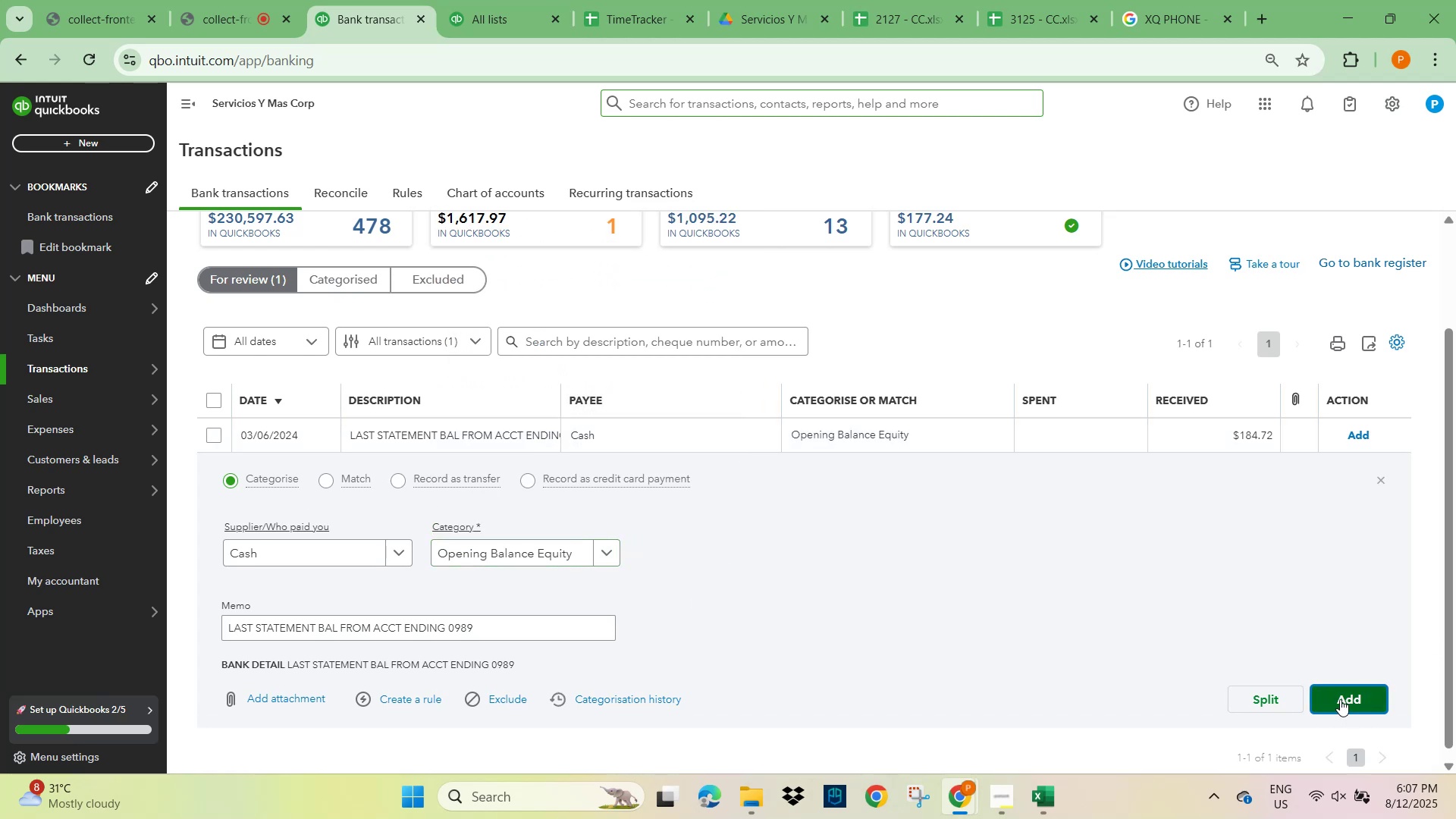 
left_click([905, 8])
 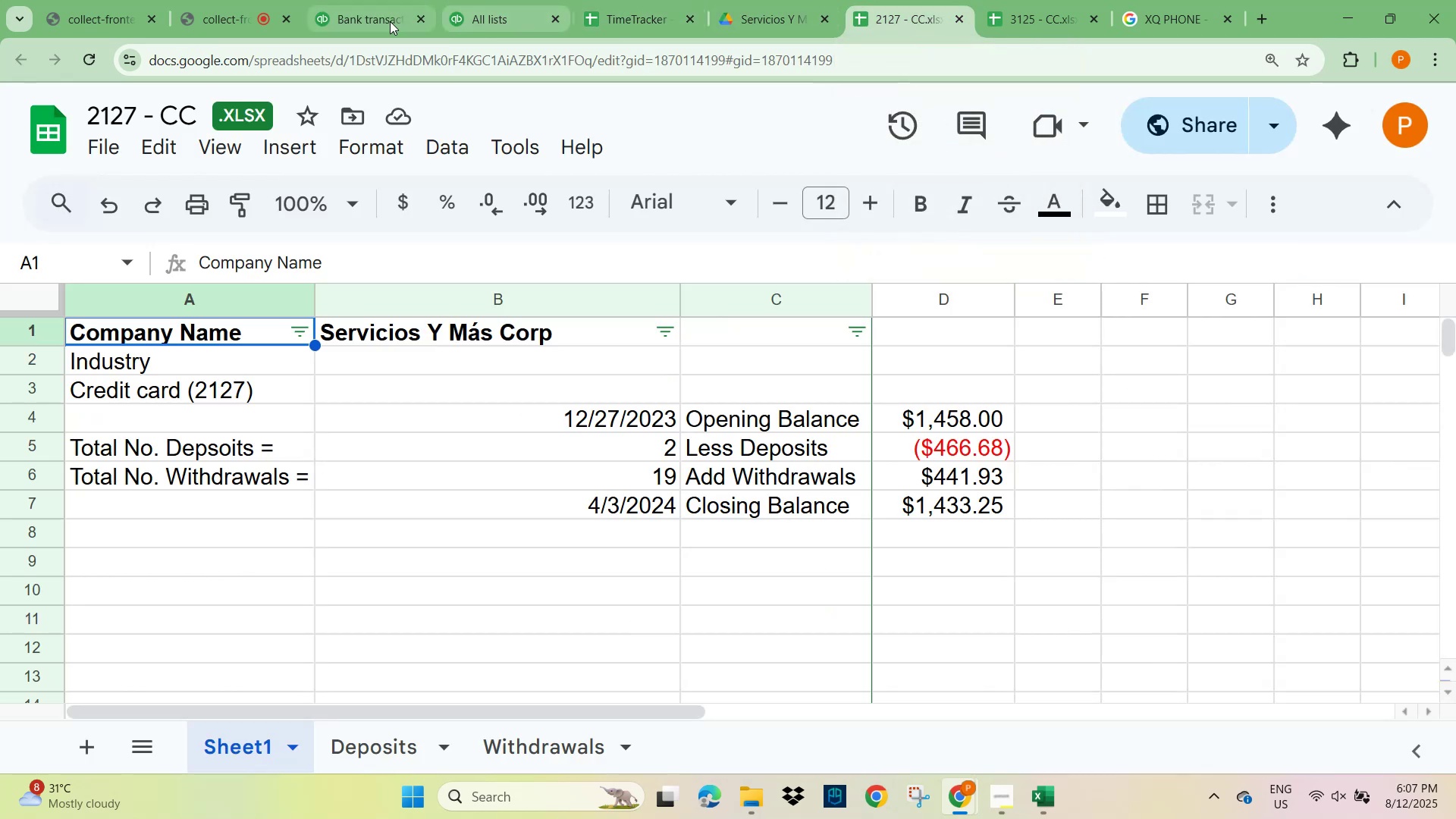 
left_click([347, 13])
 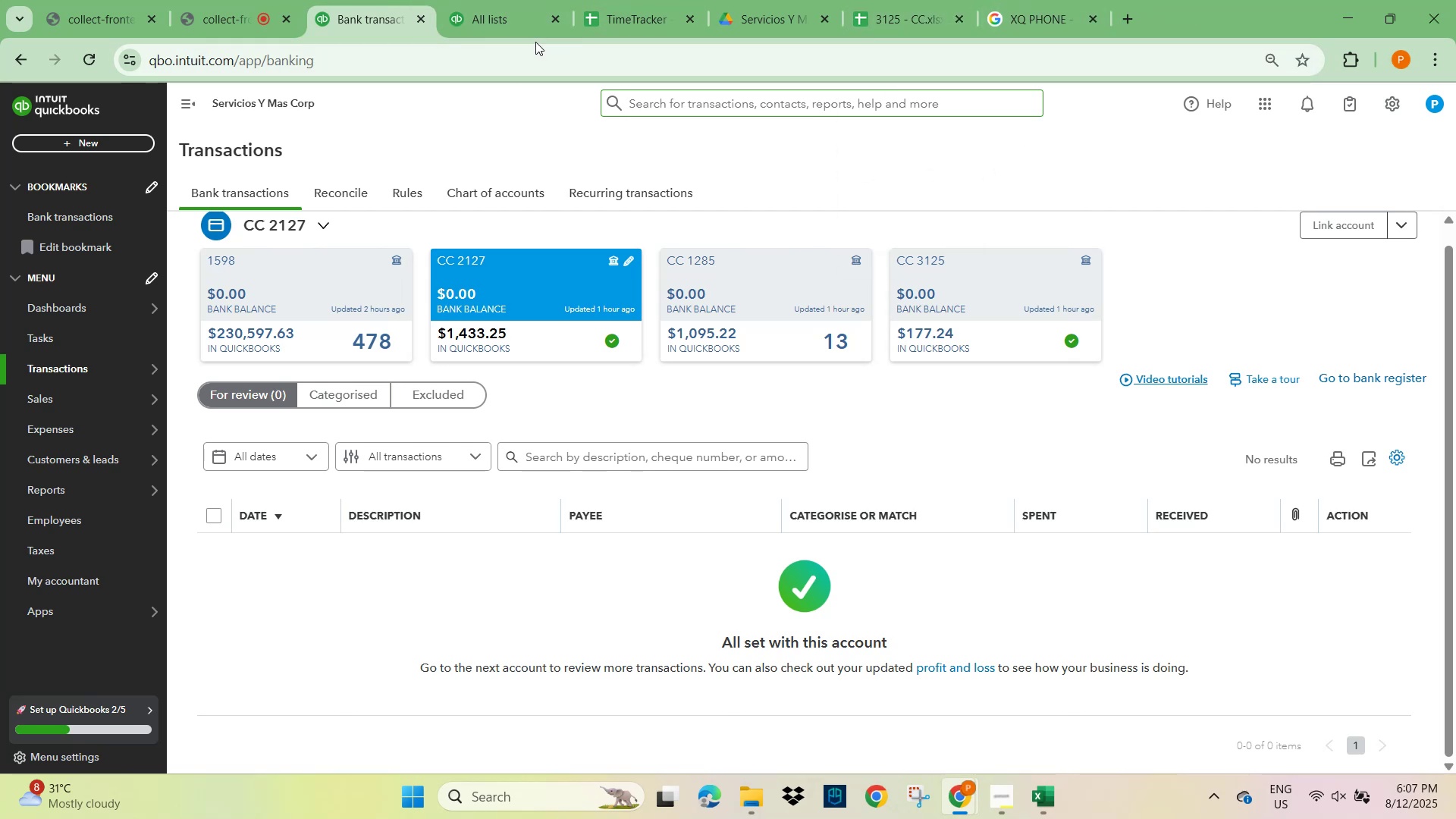 
wait(6.89)
 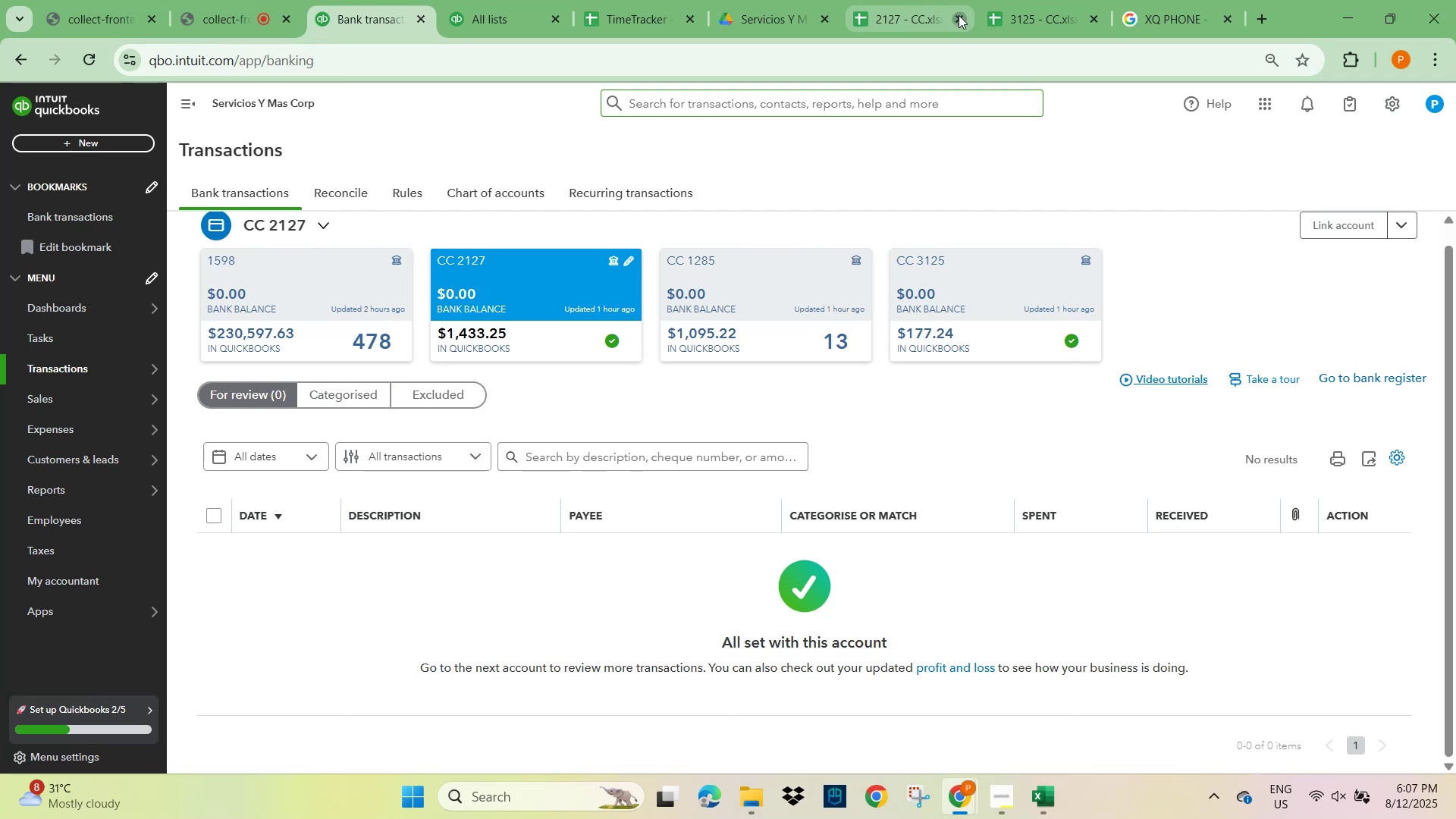 
left_click([956, 11])
 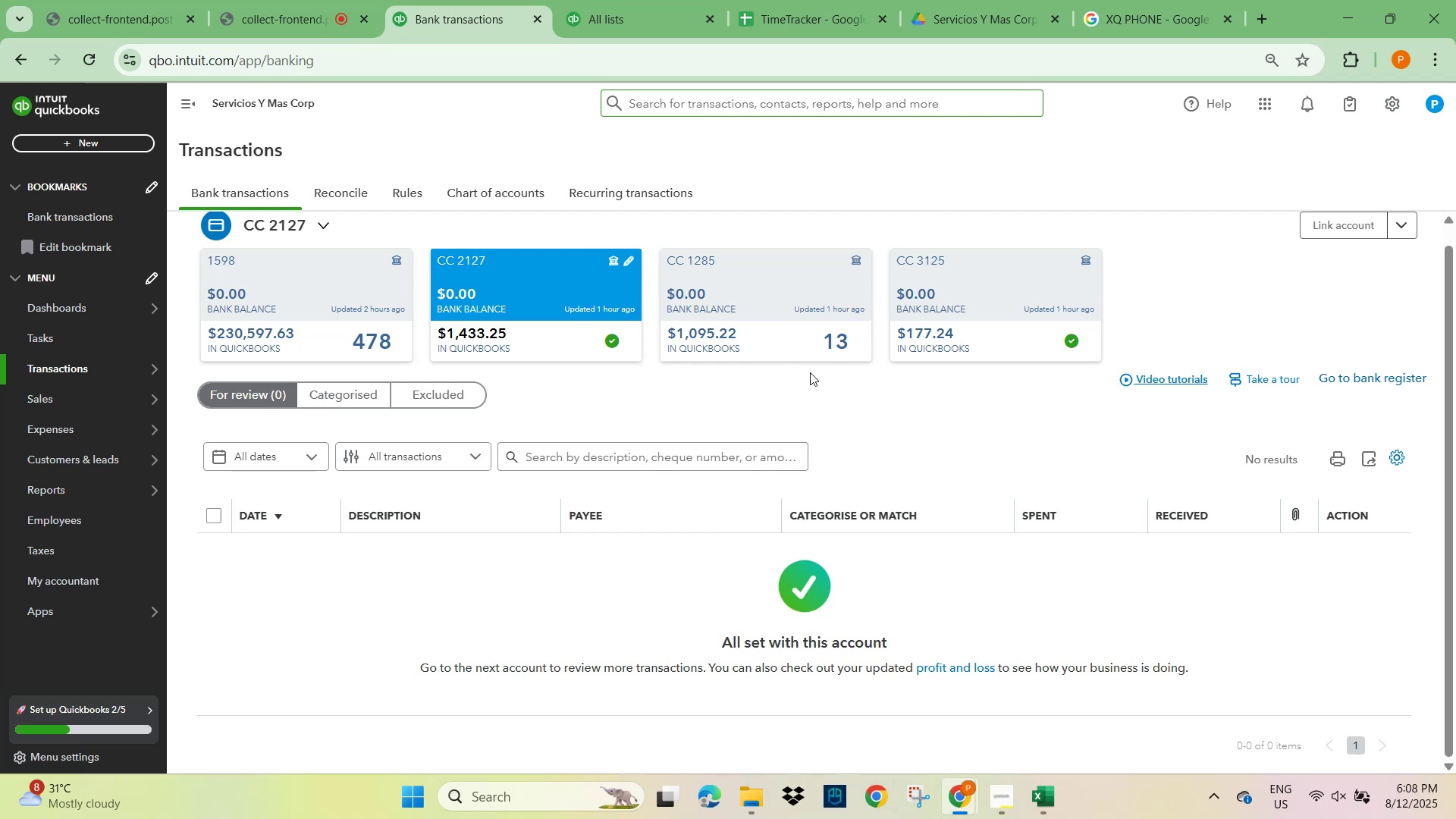 
wait(6.41)
 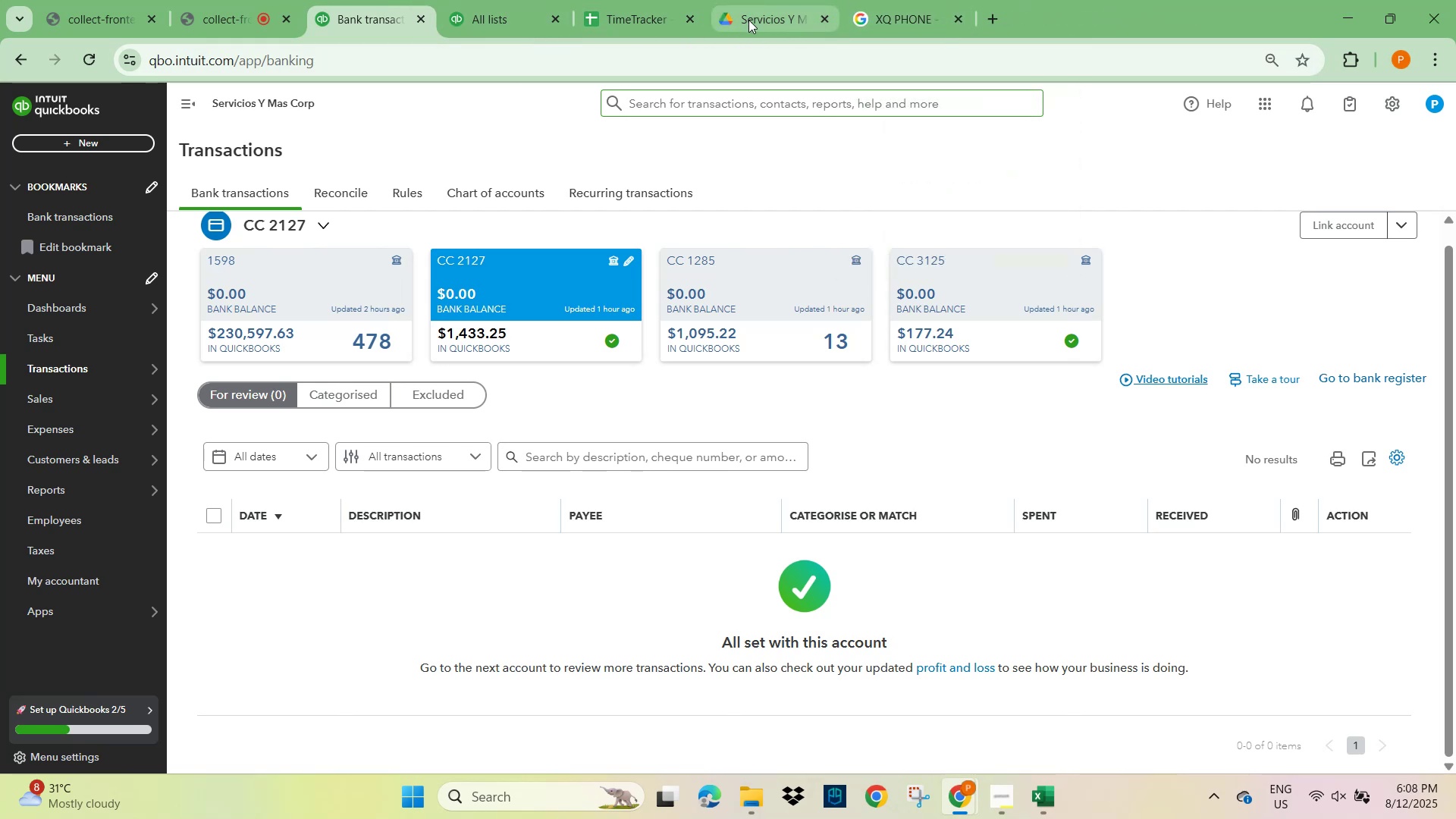 
scroll: coordinate [485, 518], scroll_direction: down, amount: 3.0
 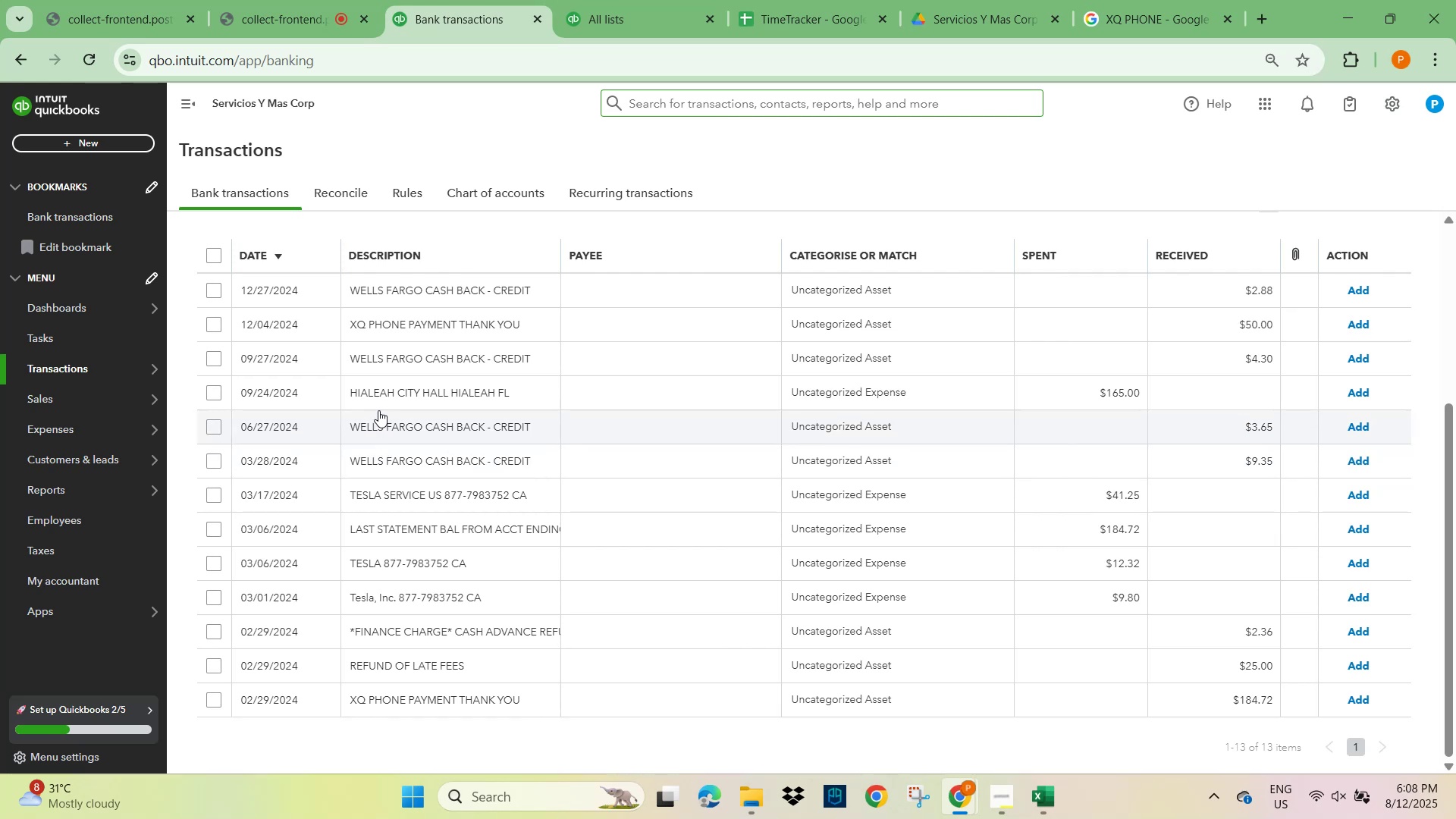 
wait(29.79)
 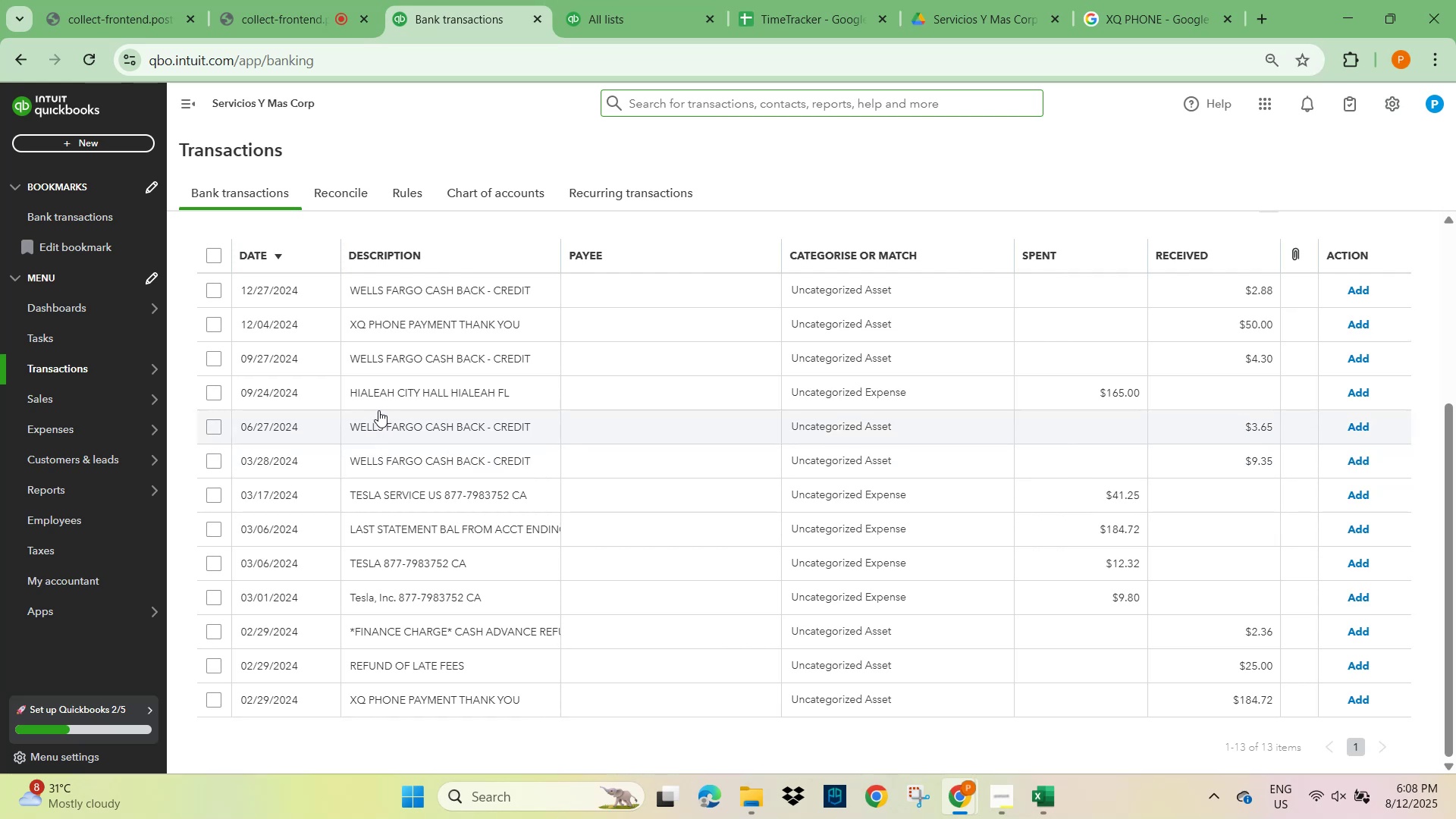 
left_click([384, 530])
 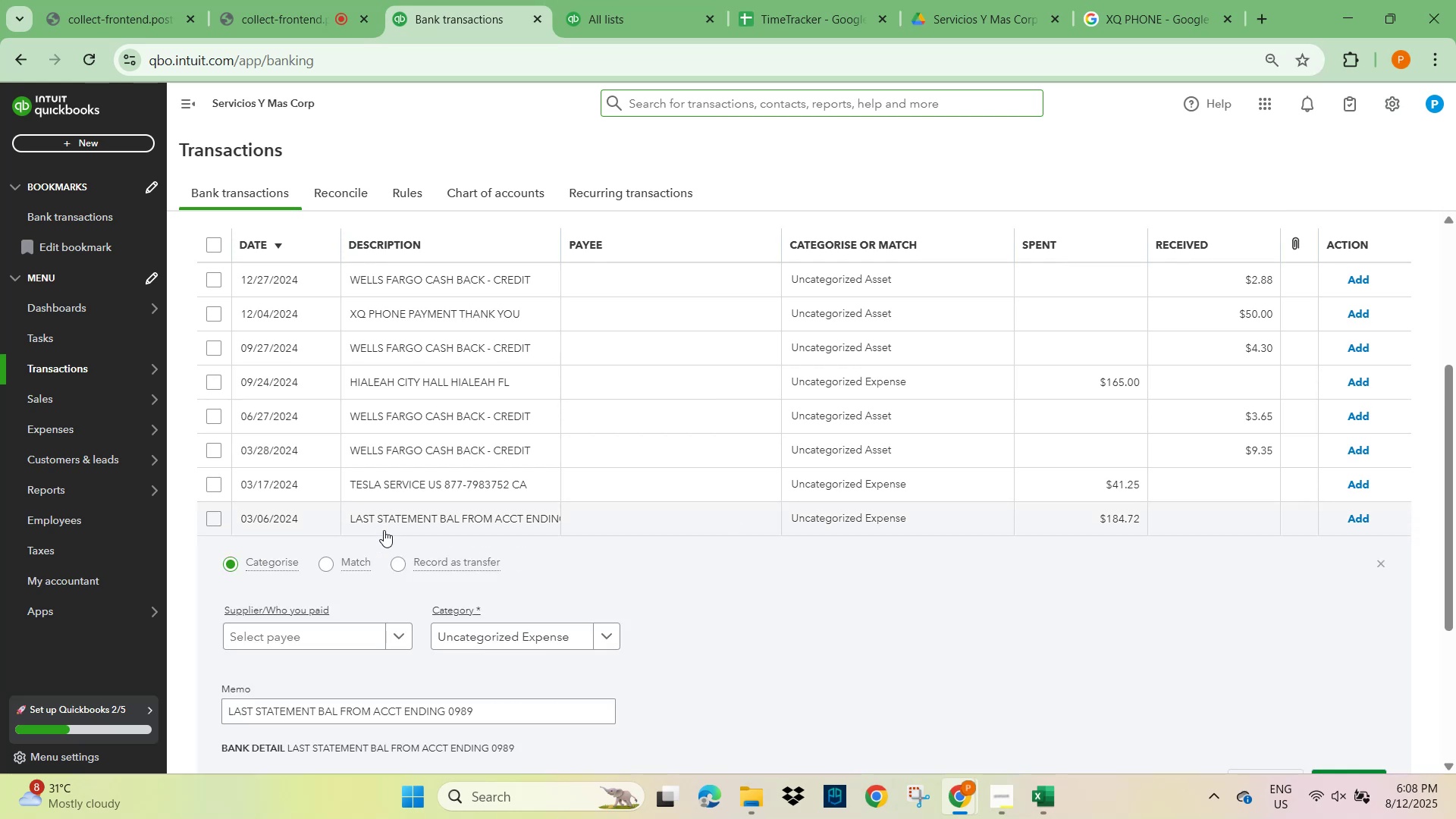 
wait(12.82)
 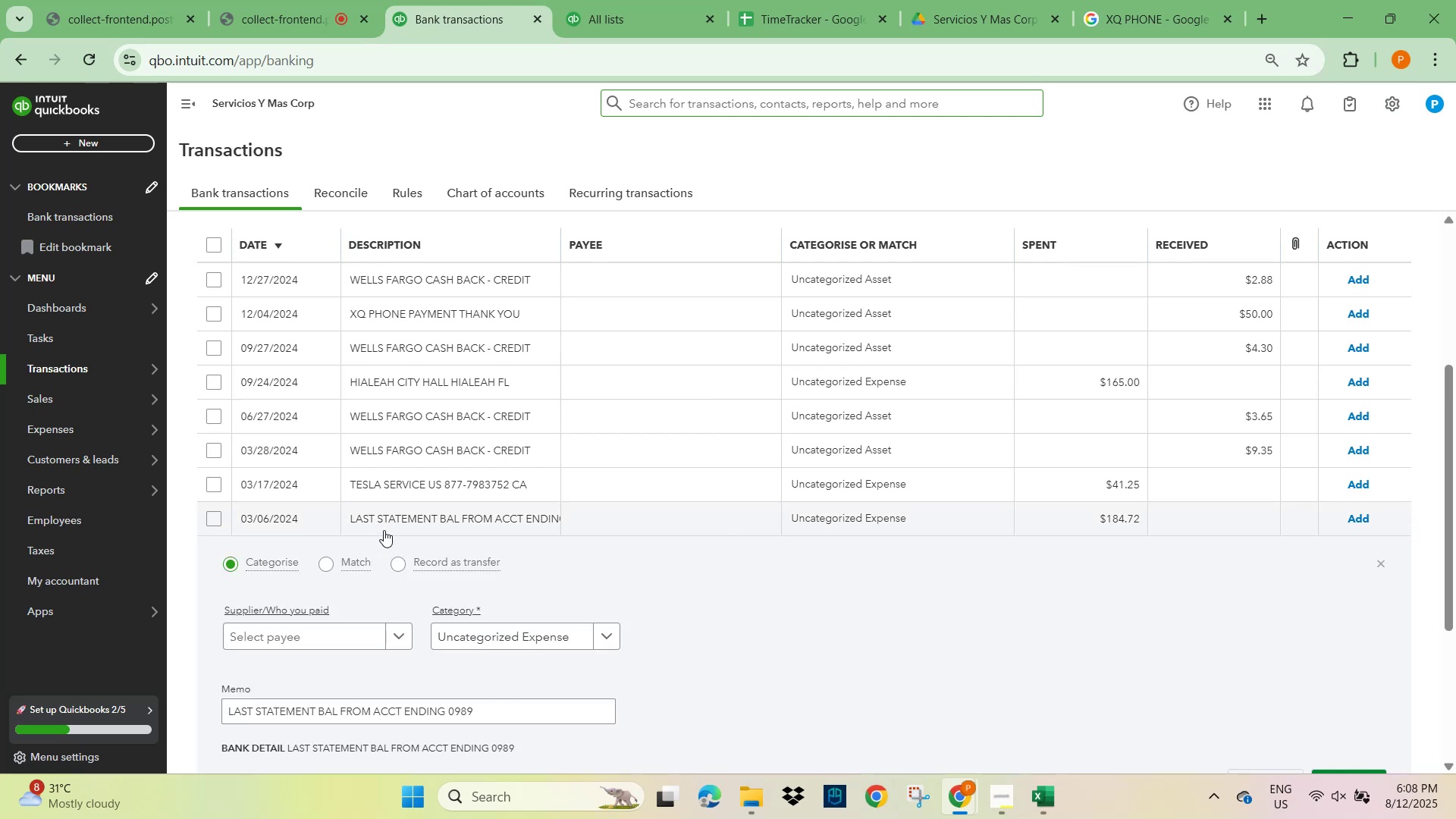 
left_click([419, 494])
 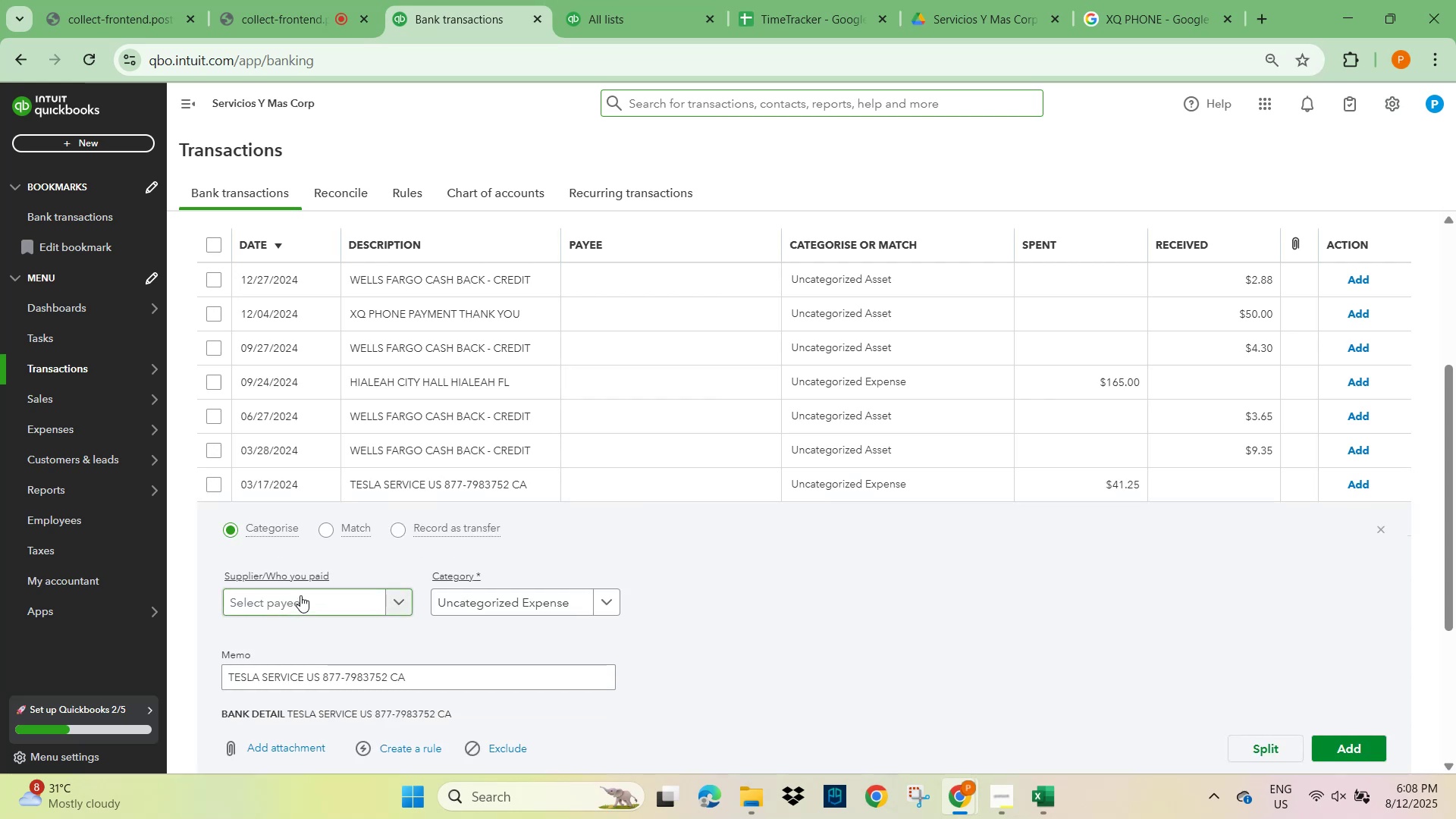 
scroll: coordinate [300, 595], scroll_direction: down, amount: 1.0
 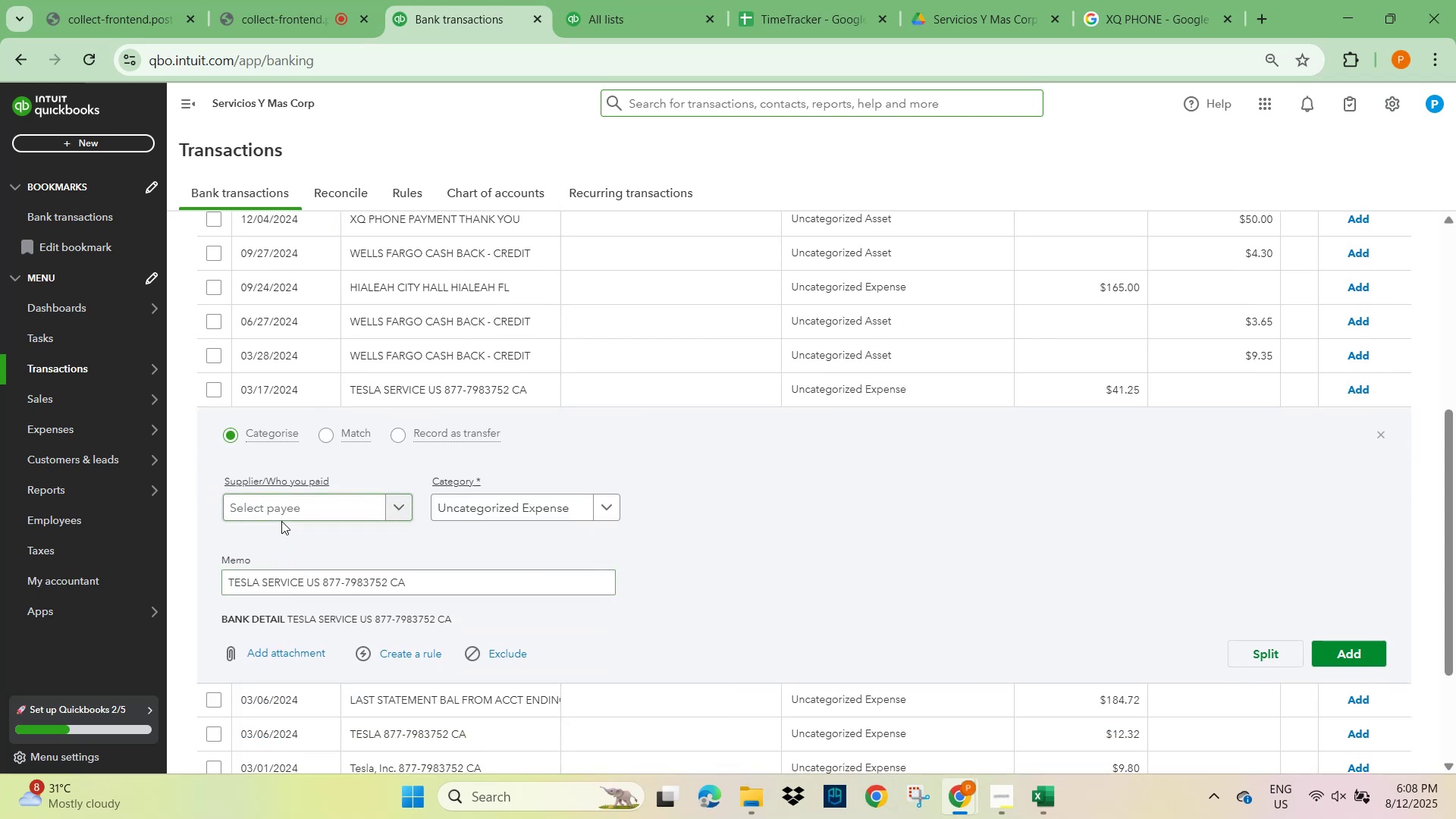 
left_click([276, 507])
 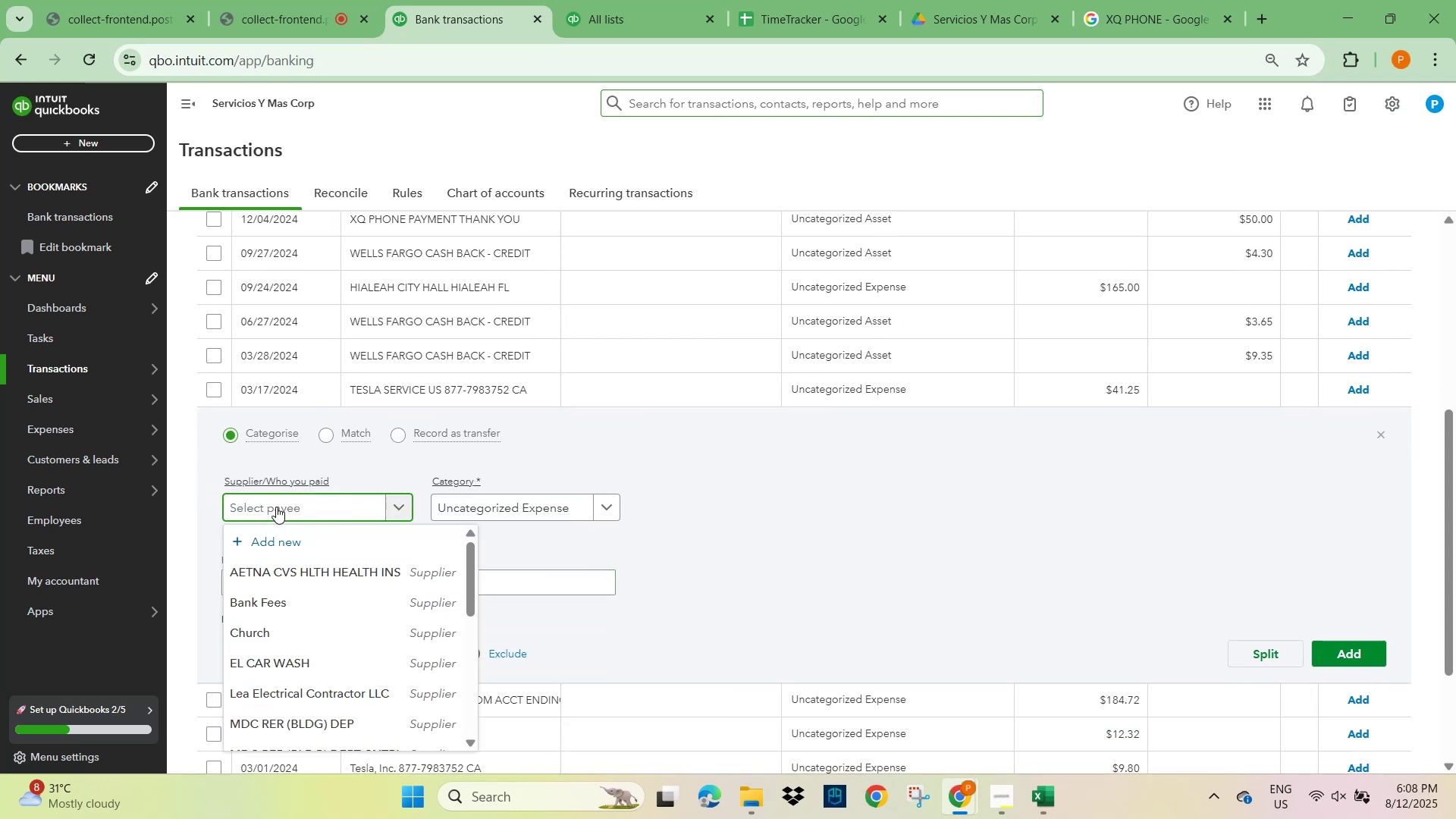 
type(Tesla)
 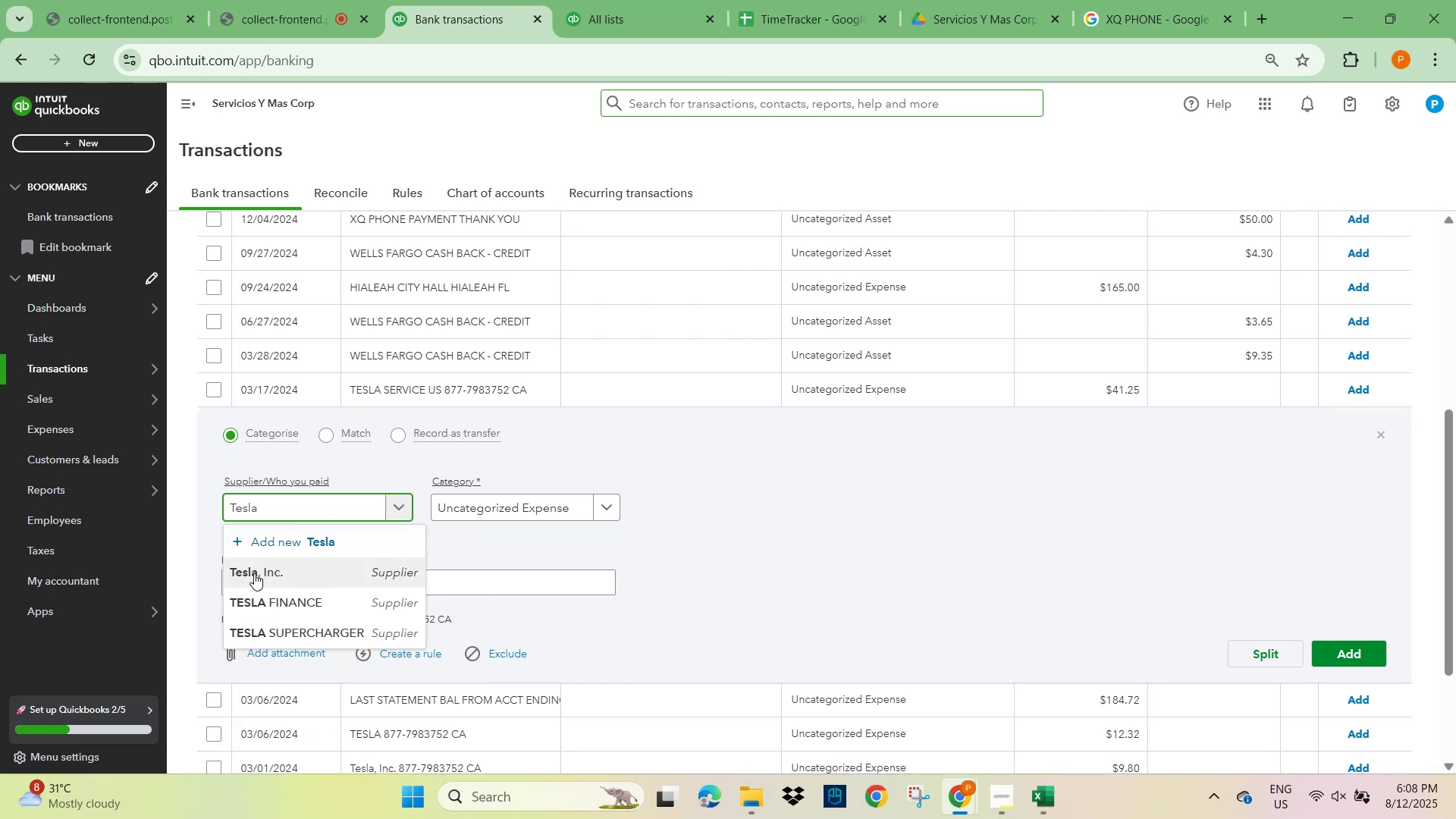 
wait(6.82)
 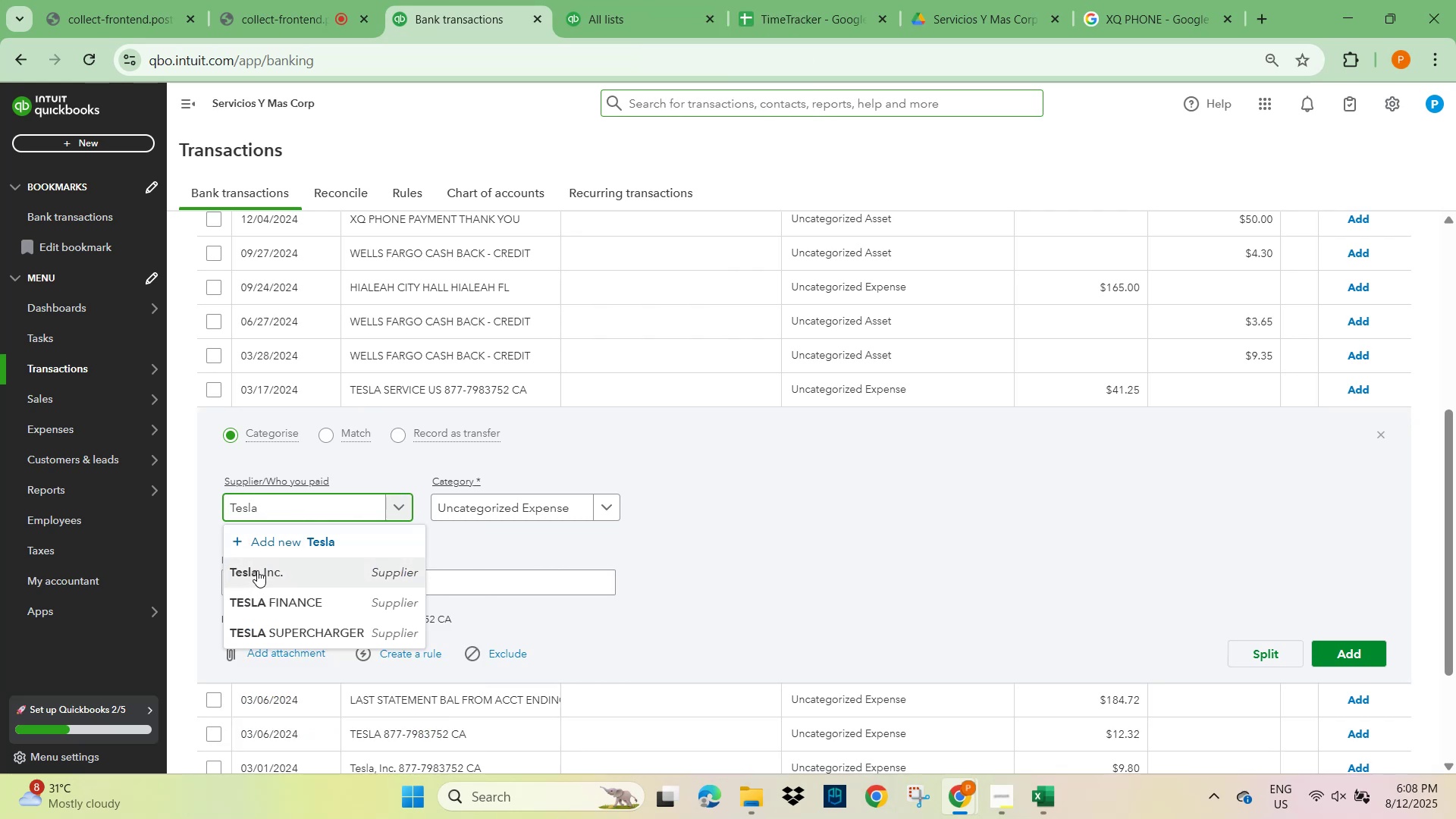 
left_click([254, 573])
 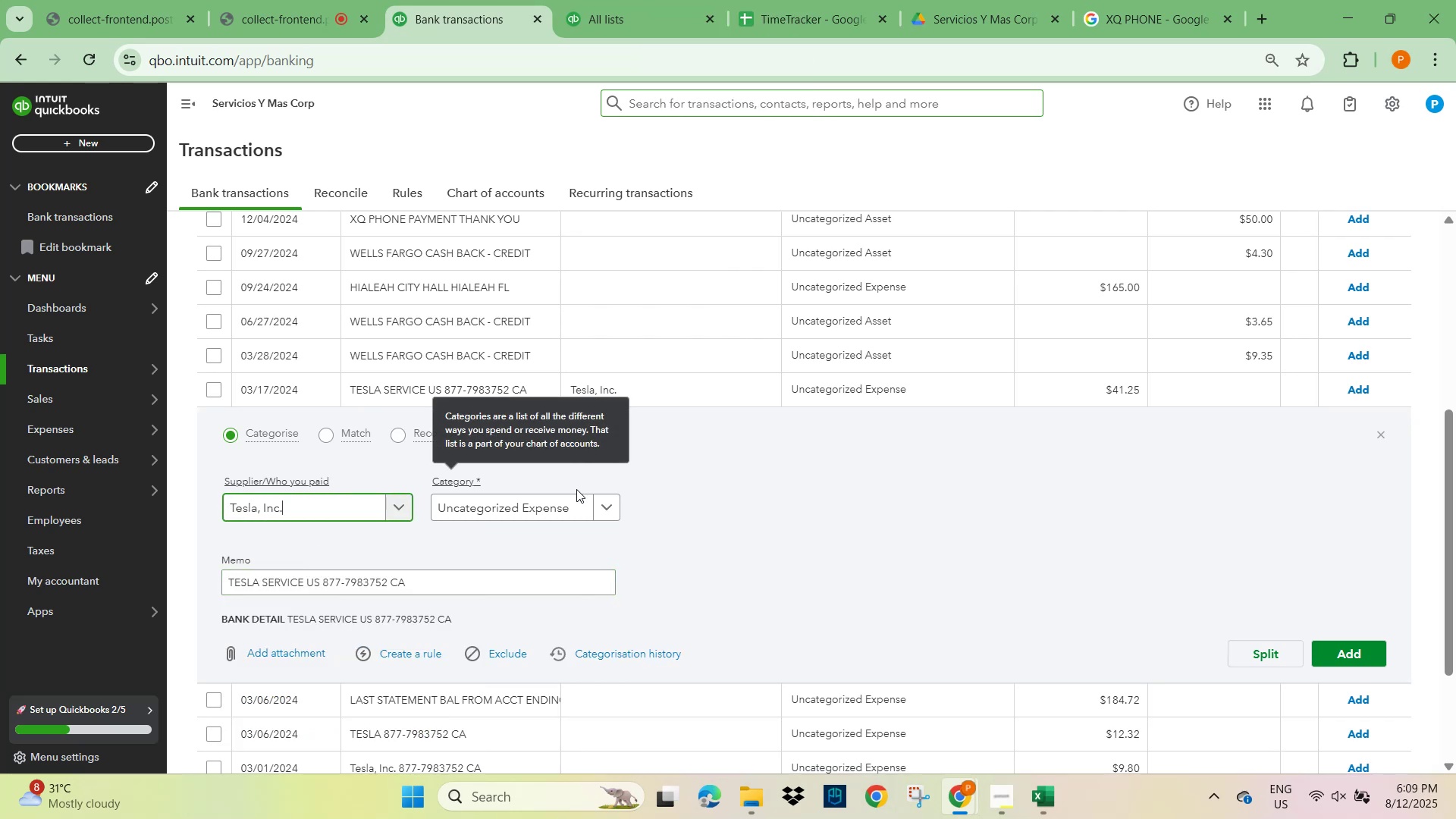 
left_click([573, 509])
 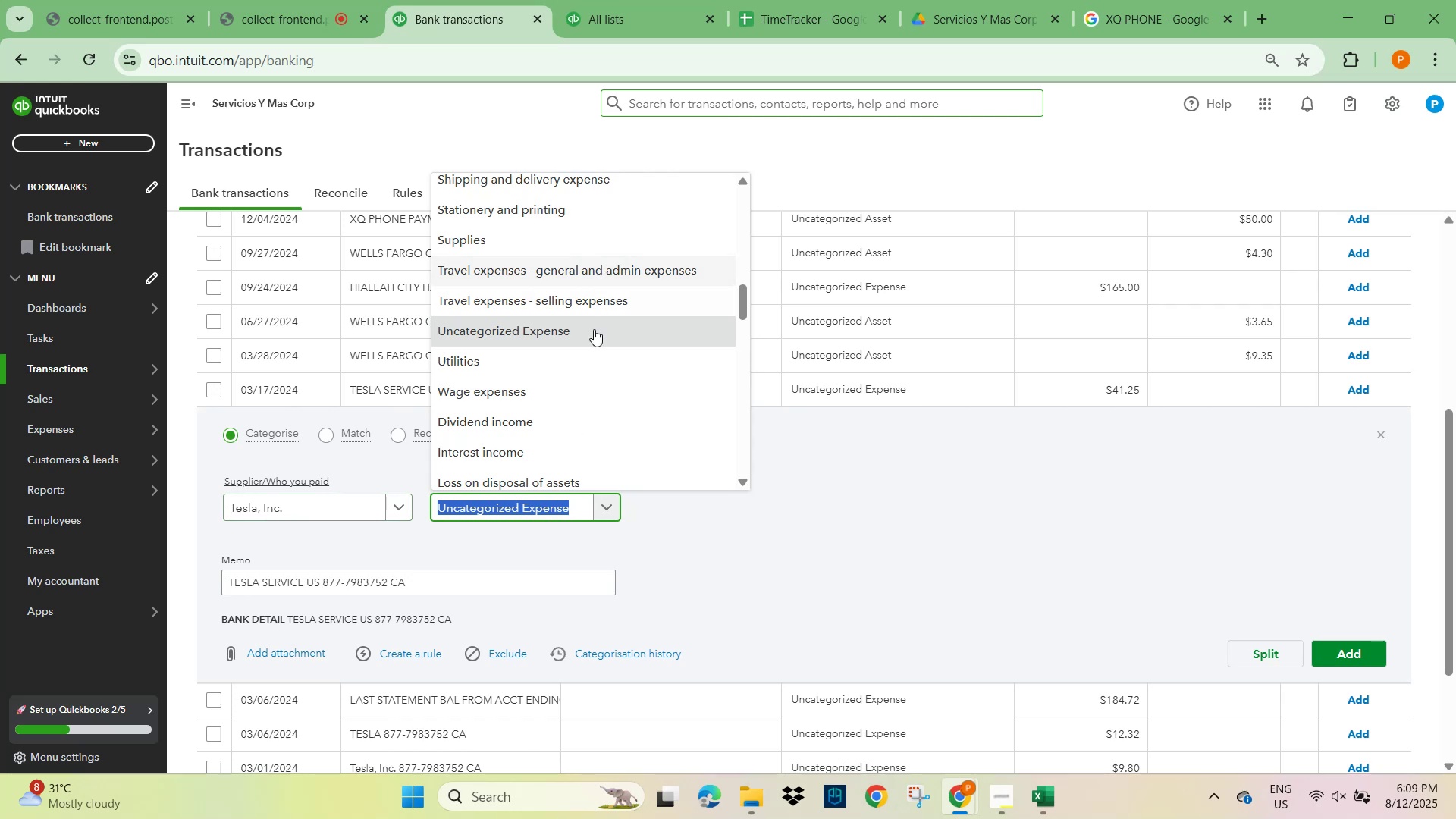 
scroll: coordinate [1072, 472], scroll_direction: up, amount: 3.0
 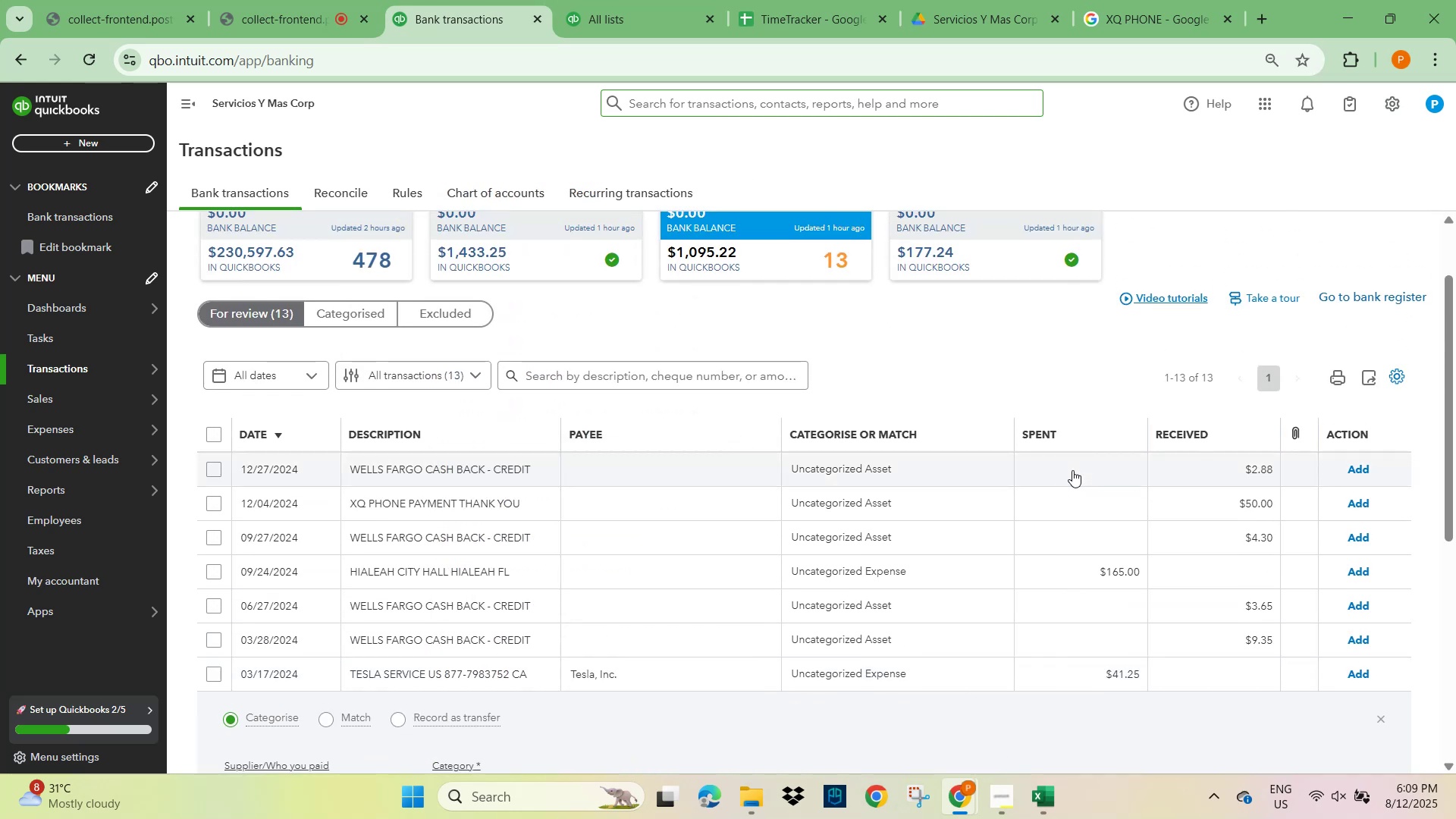 
scroll: coordinate [541, 623], scroll_direction: down, amount: 4.0
 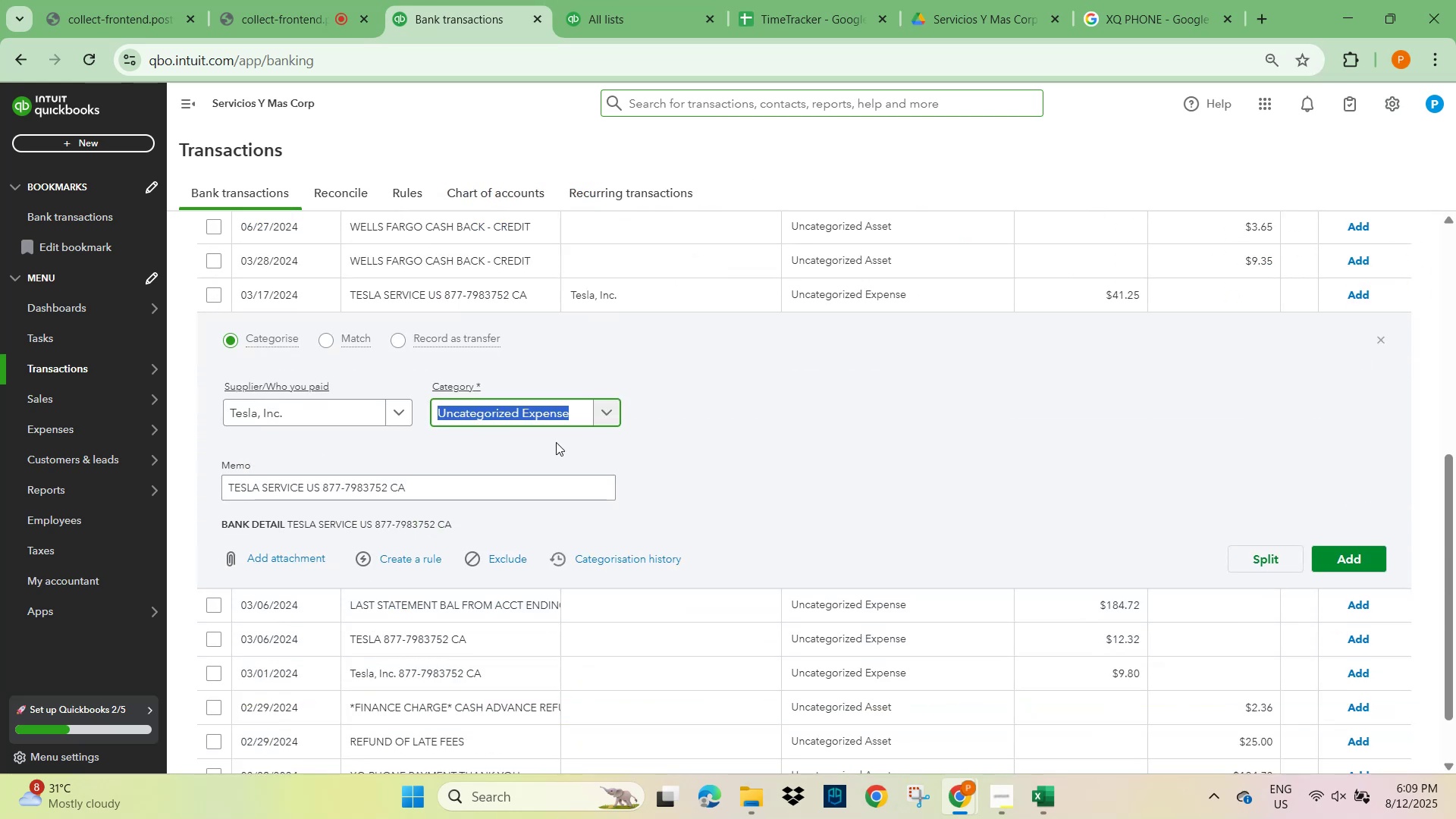 
scroll: coordinate [810, 444], scroll_direction: up, amount: 3.0
 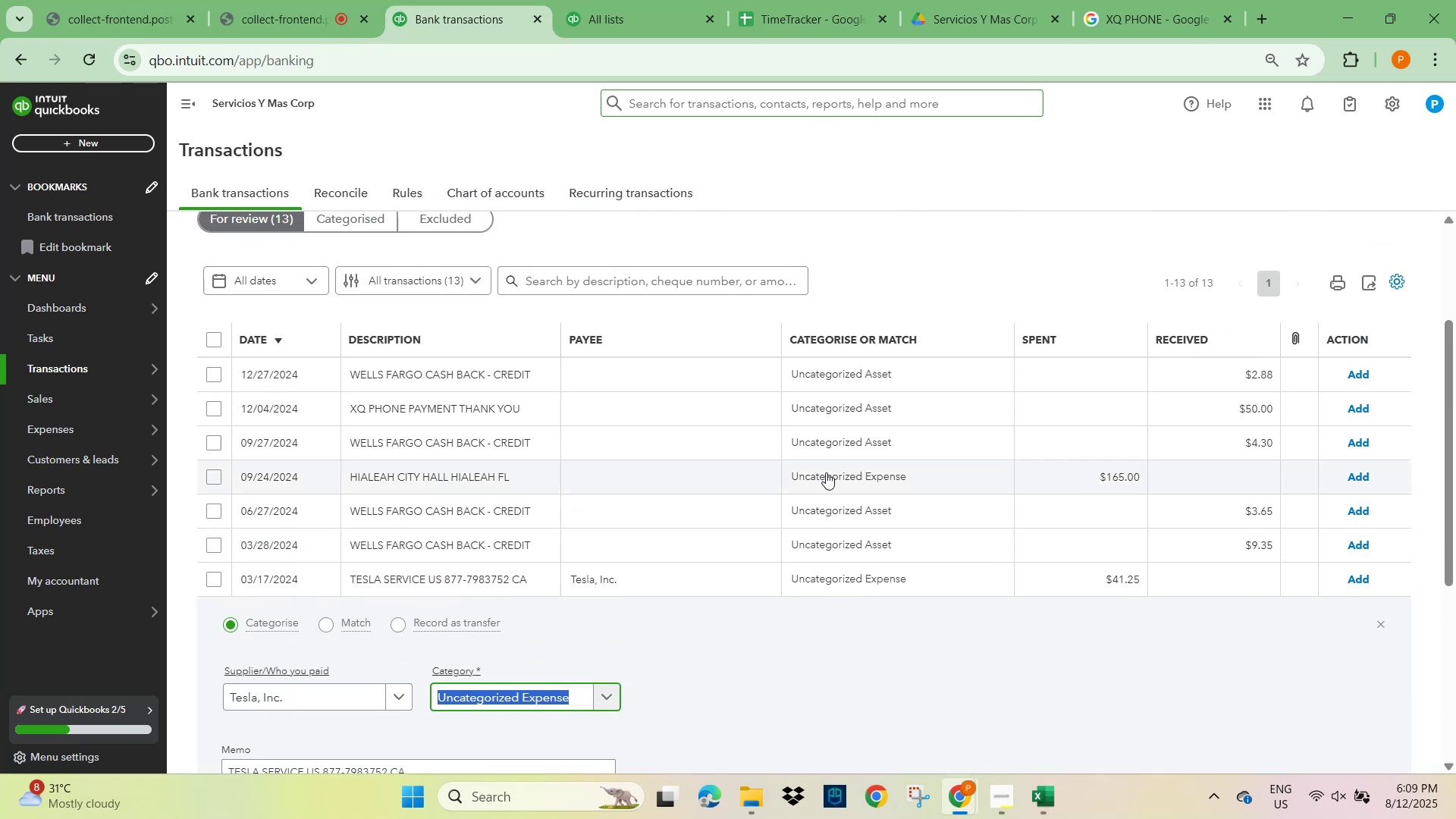 
scroll: coordinate [836, 495], scroll_direction: down, amount: 1.0
 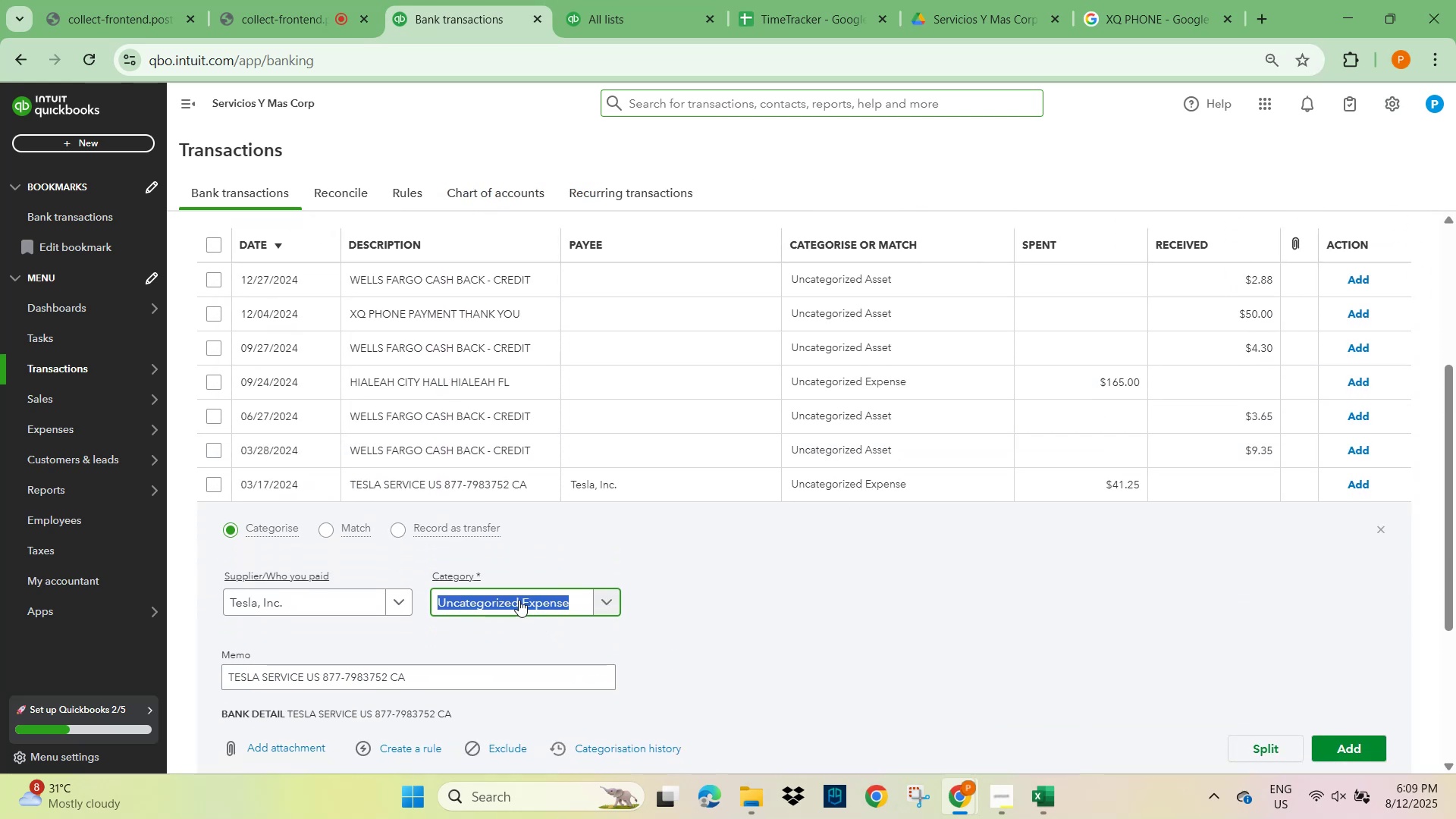 
wait(5.05)
 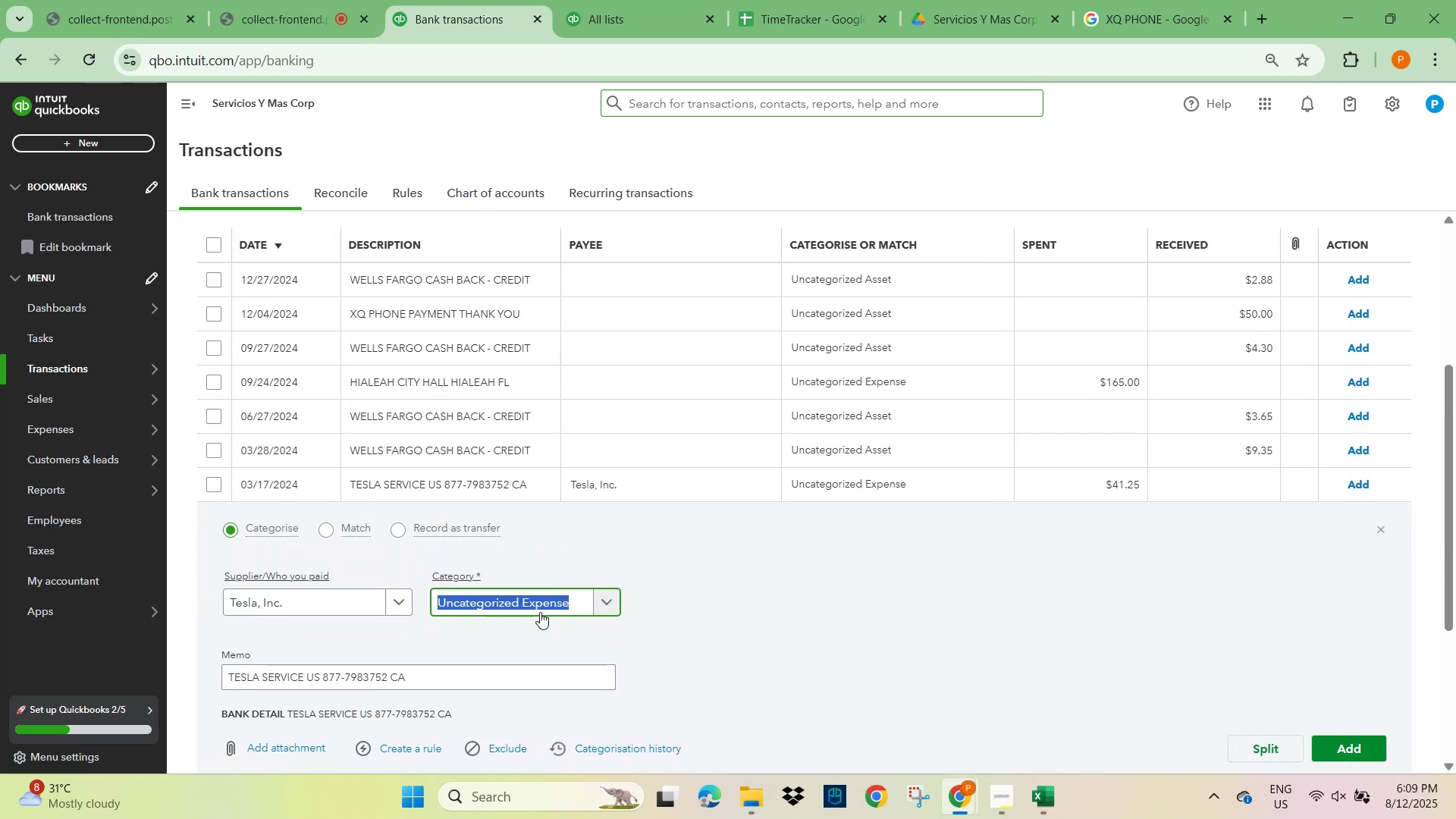 
scroll: coordinate [811, 610], scroll_direction: up, amount: 2.0
 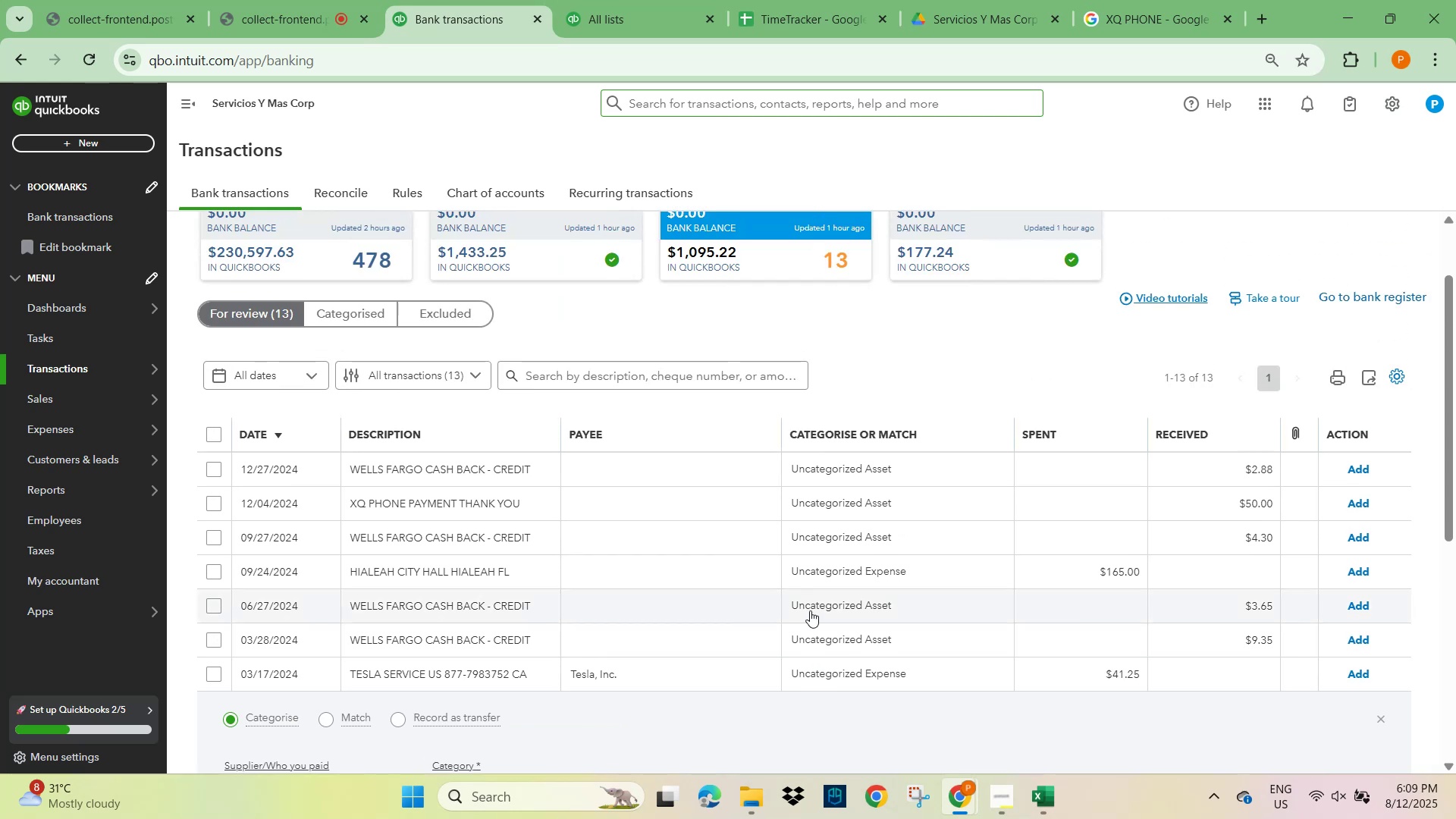 
scroll: coordinate [810, 610], scroll_direction: down, amount: 2.0
 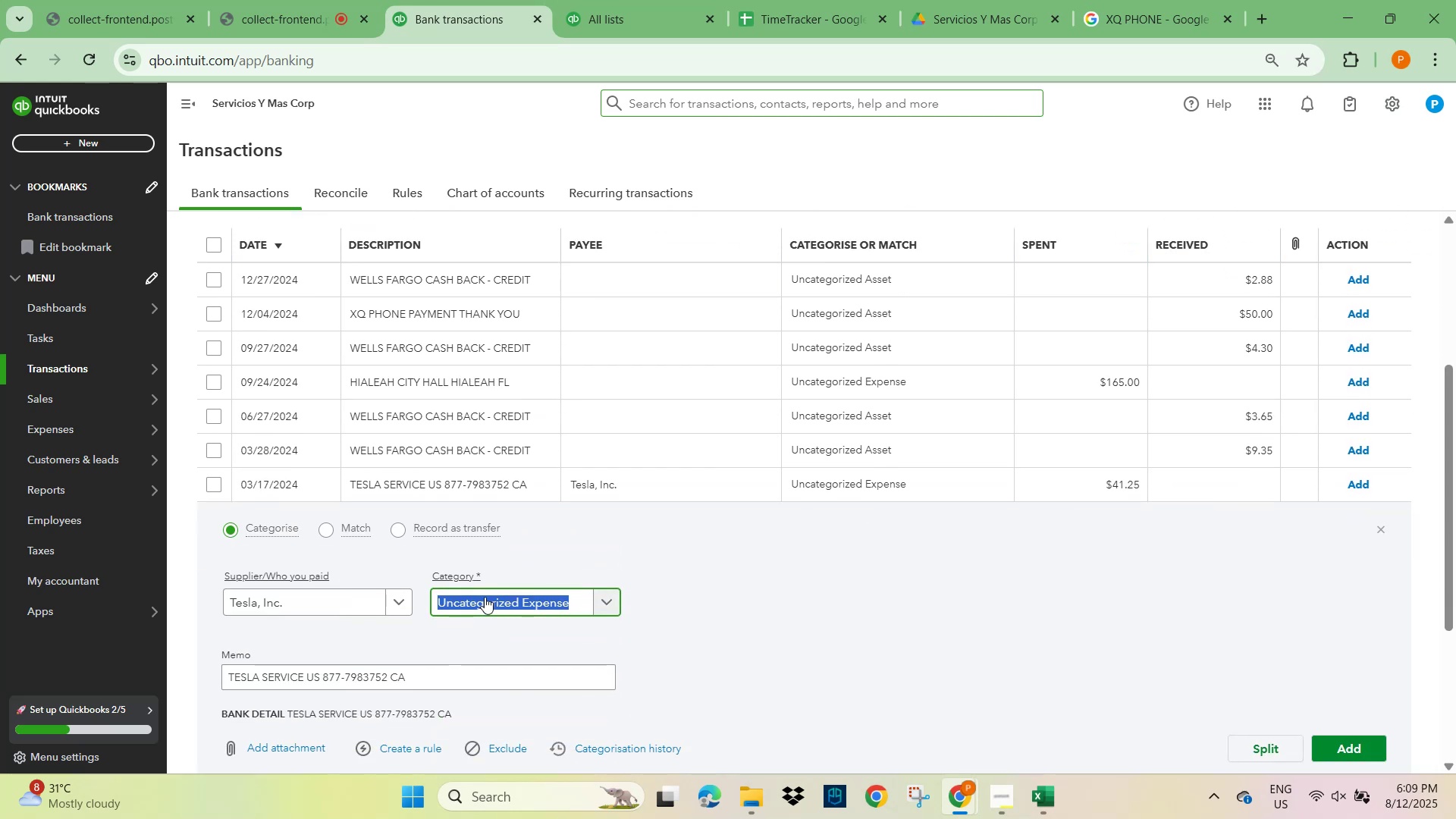 
wait(8.82)
 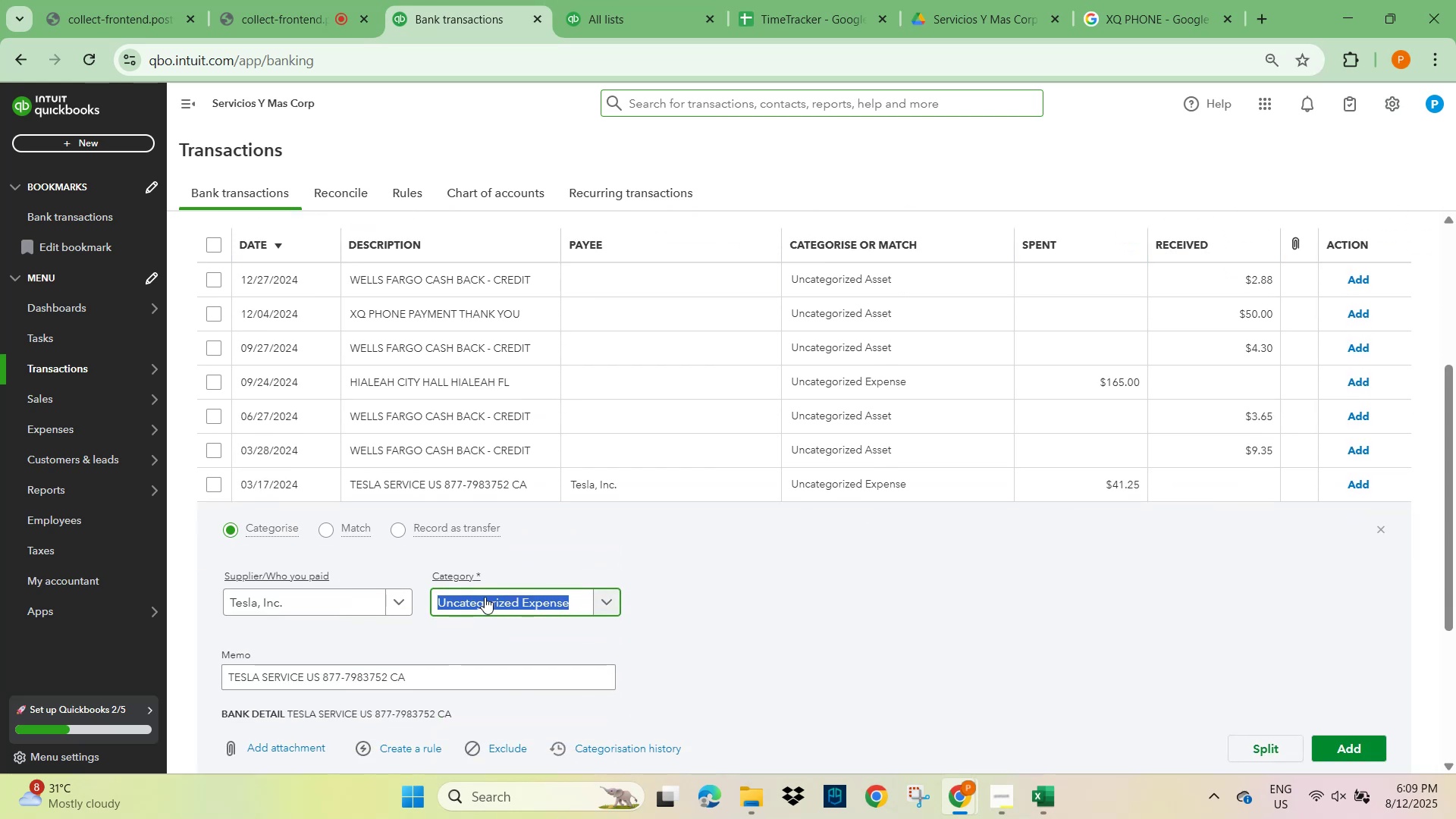 
left_click([811, 588])
 